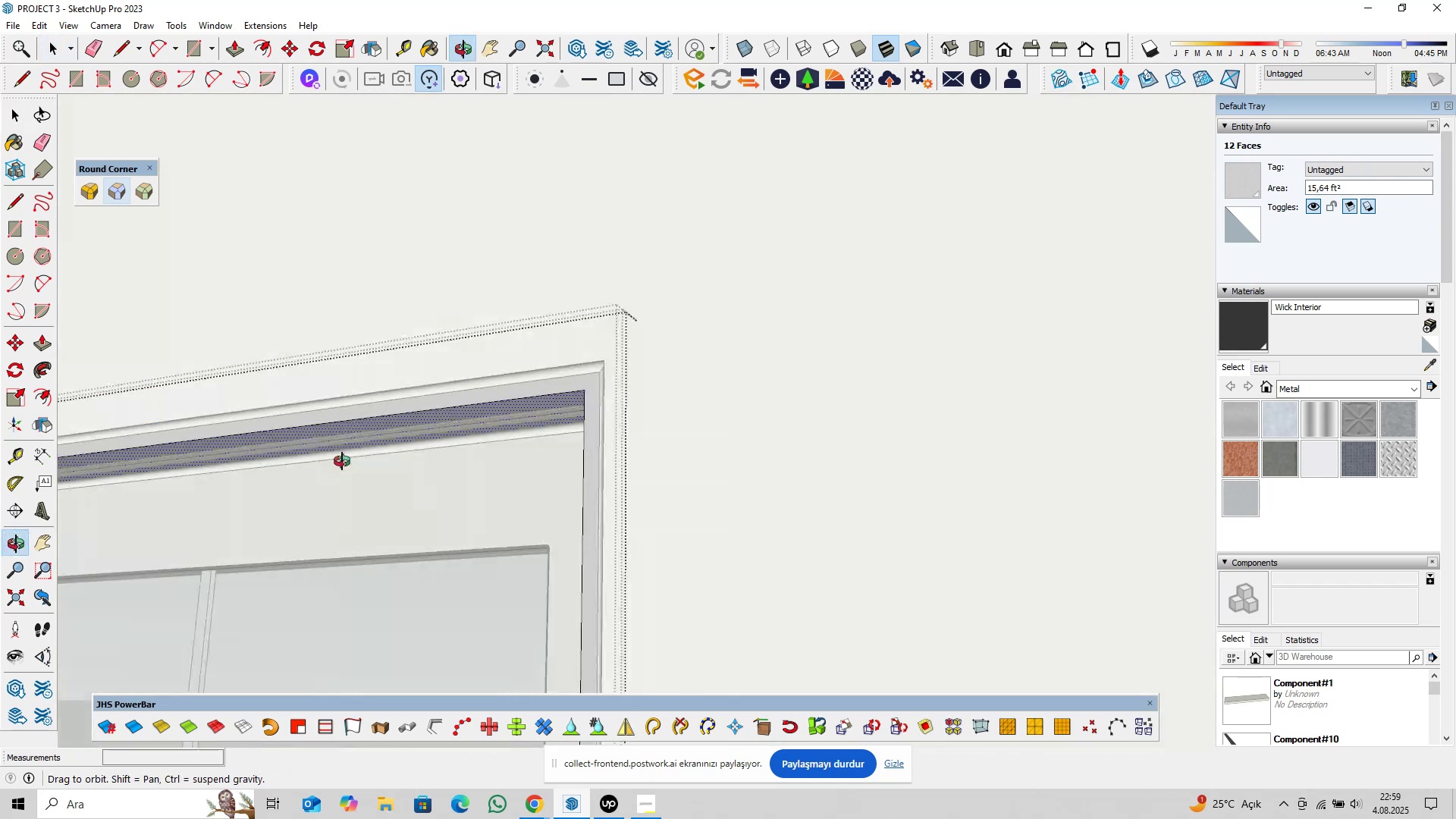 
hold_key(key=ShiftLeft, duration=1.08)
 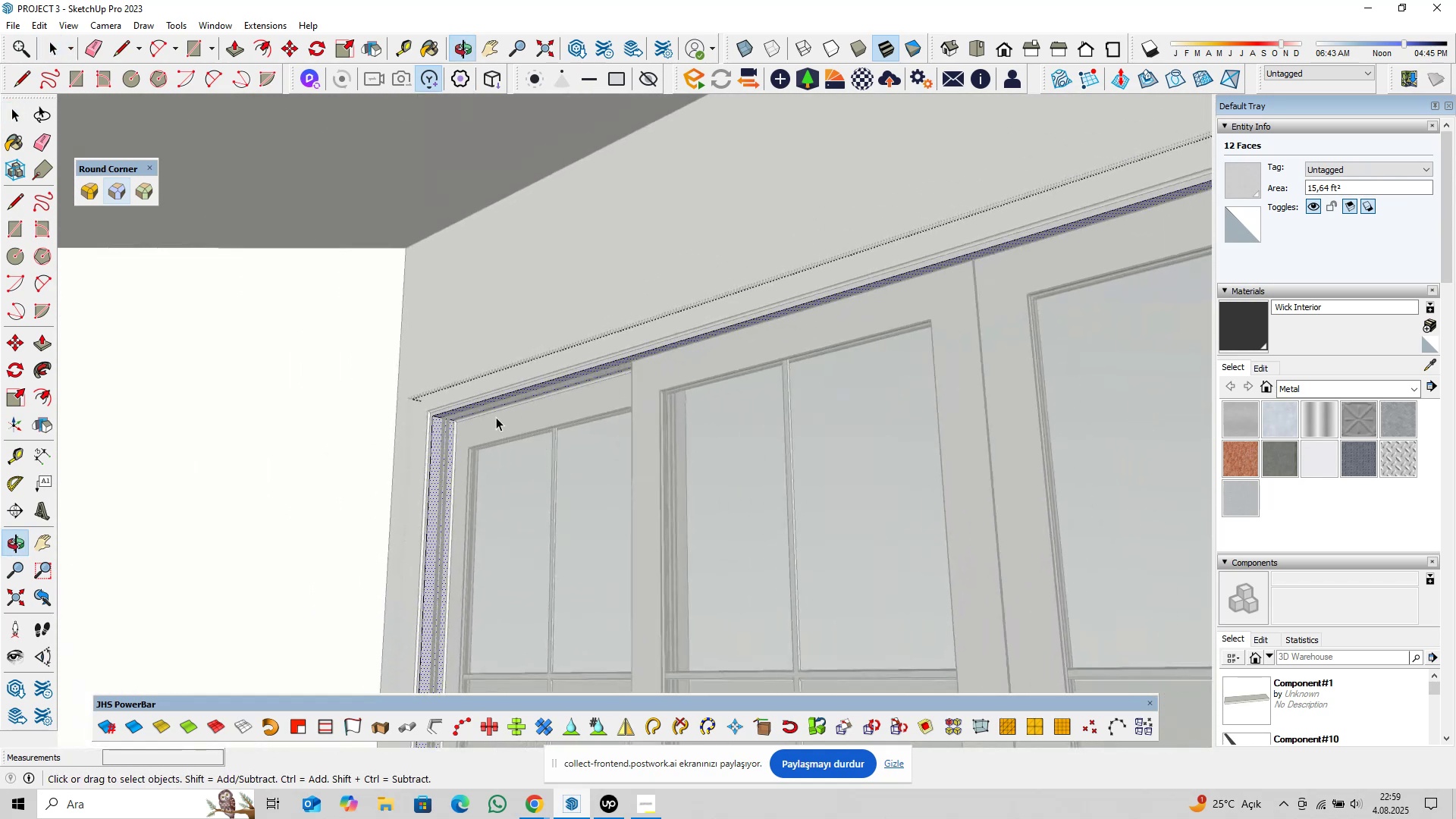 
scroll: coordinate [459, 430], scroll_direction: up, amount: 19.0
 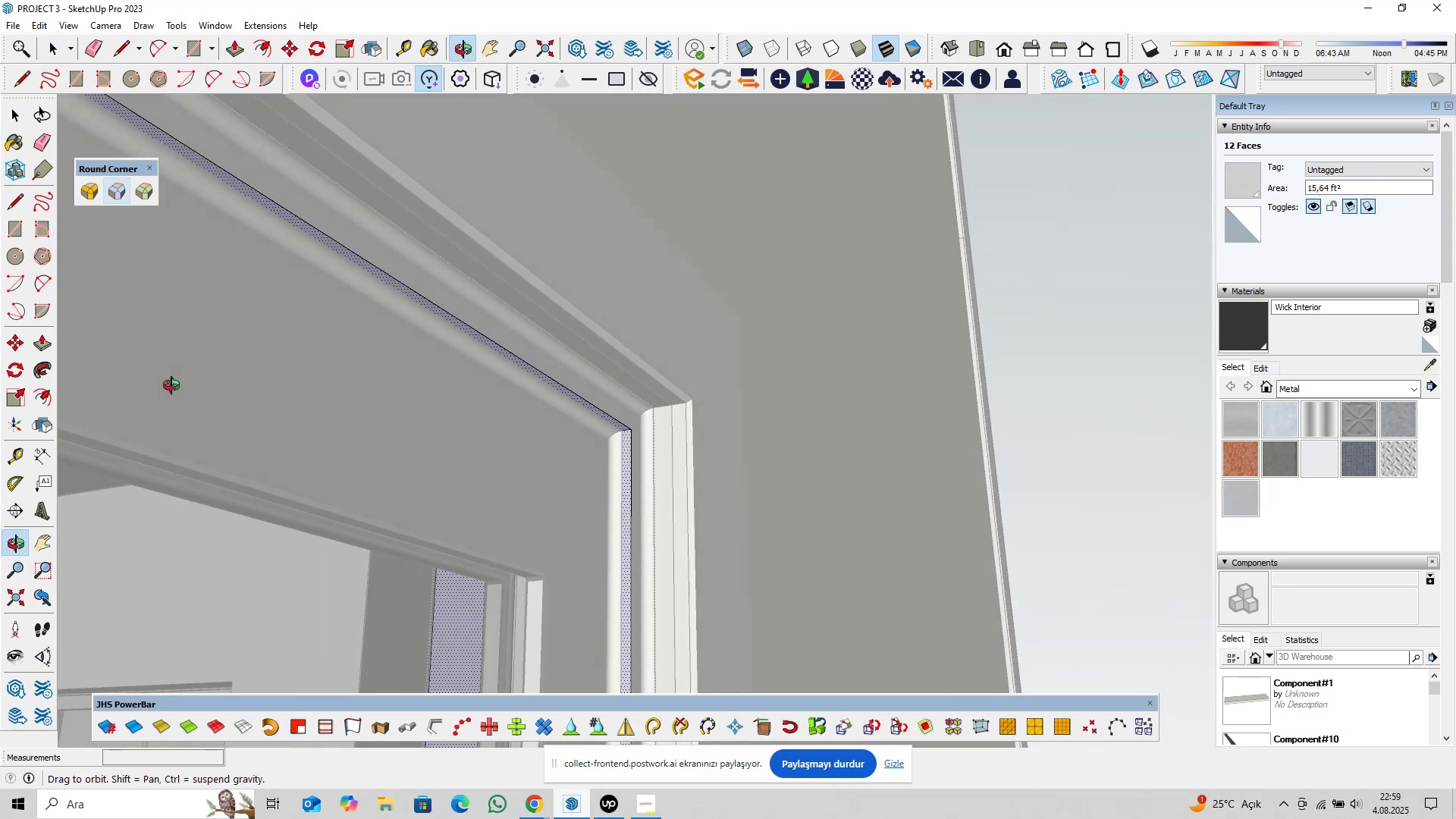 
hold_key(key=ShiftLeft, duration=0.39)
 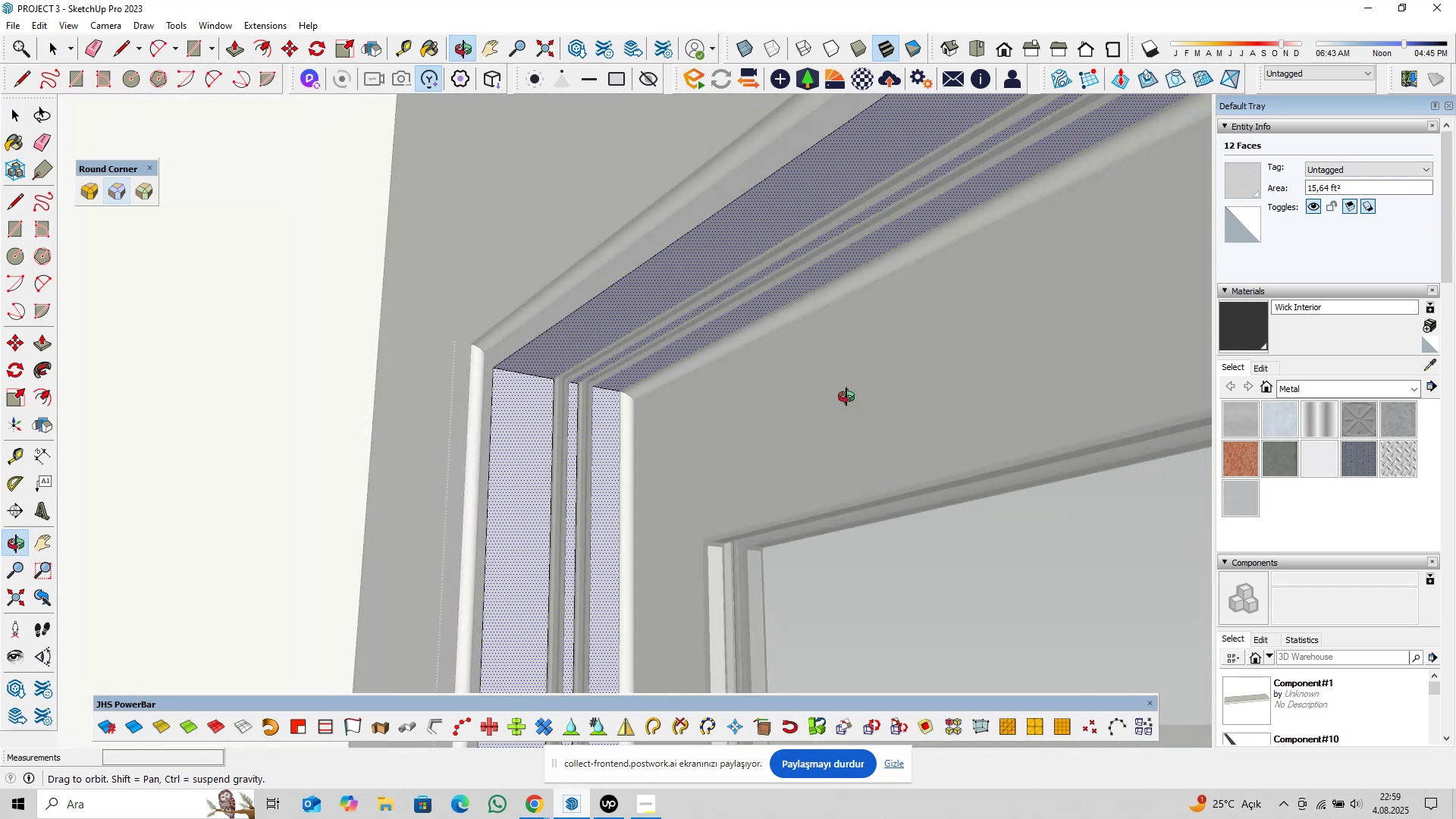 
scroll: coordinate [664, 381], scroll_direction: up, amount: 5.0
 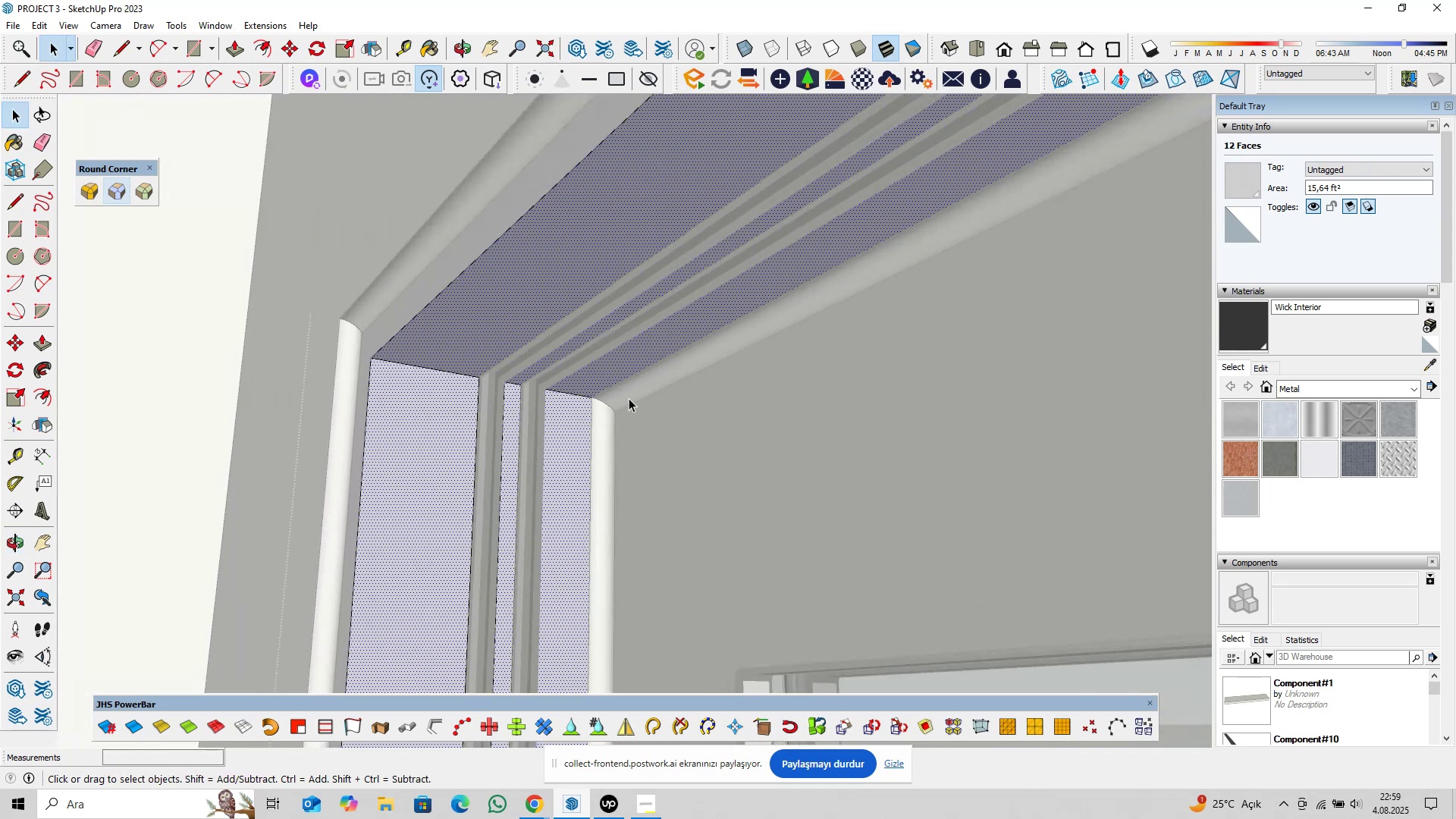 
key(Control+S)
 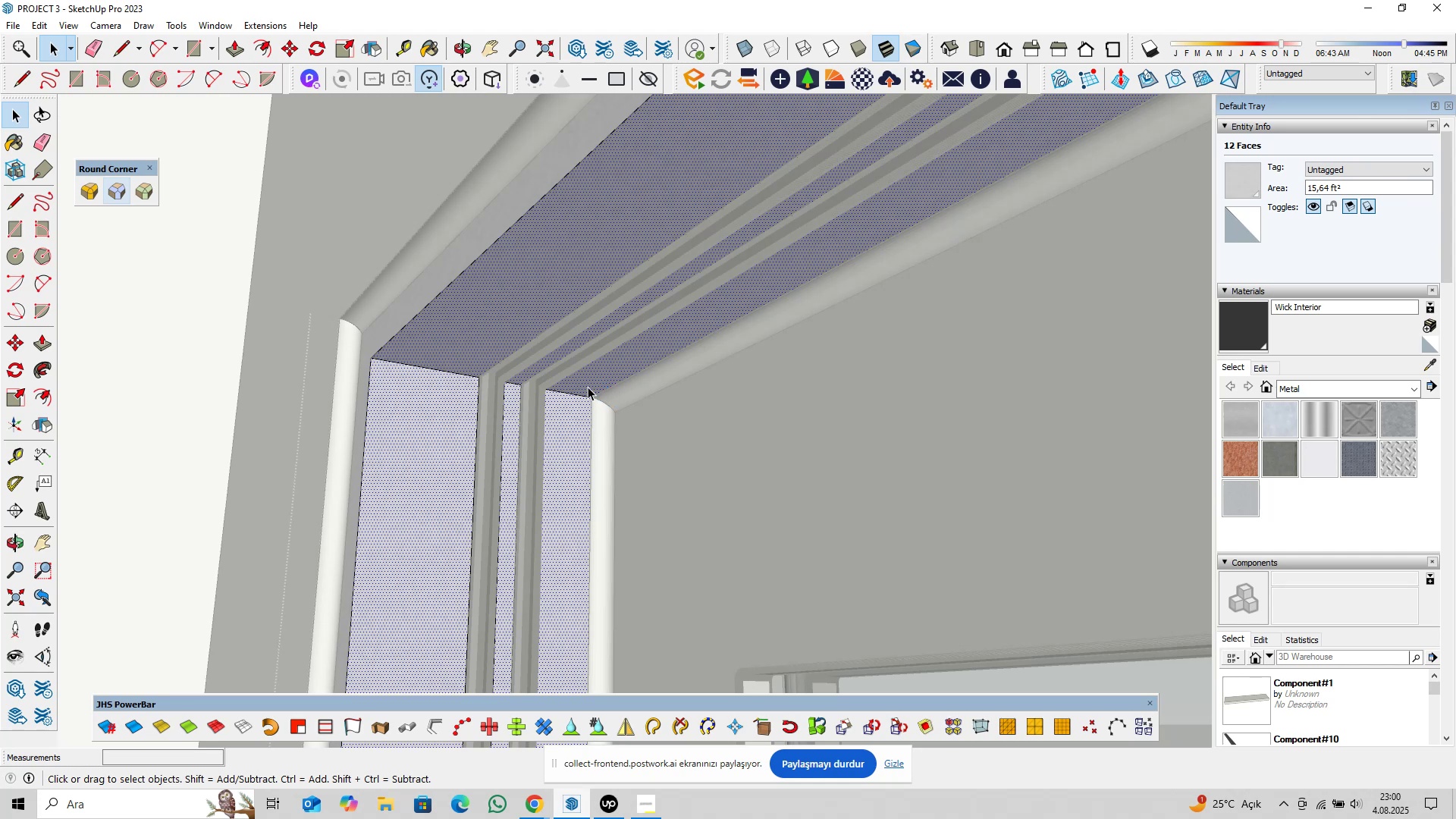 
left_click([89, 190])
 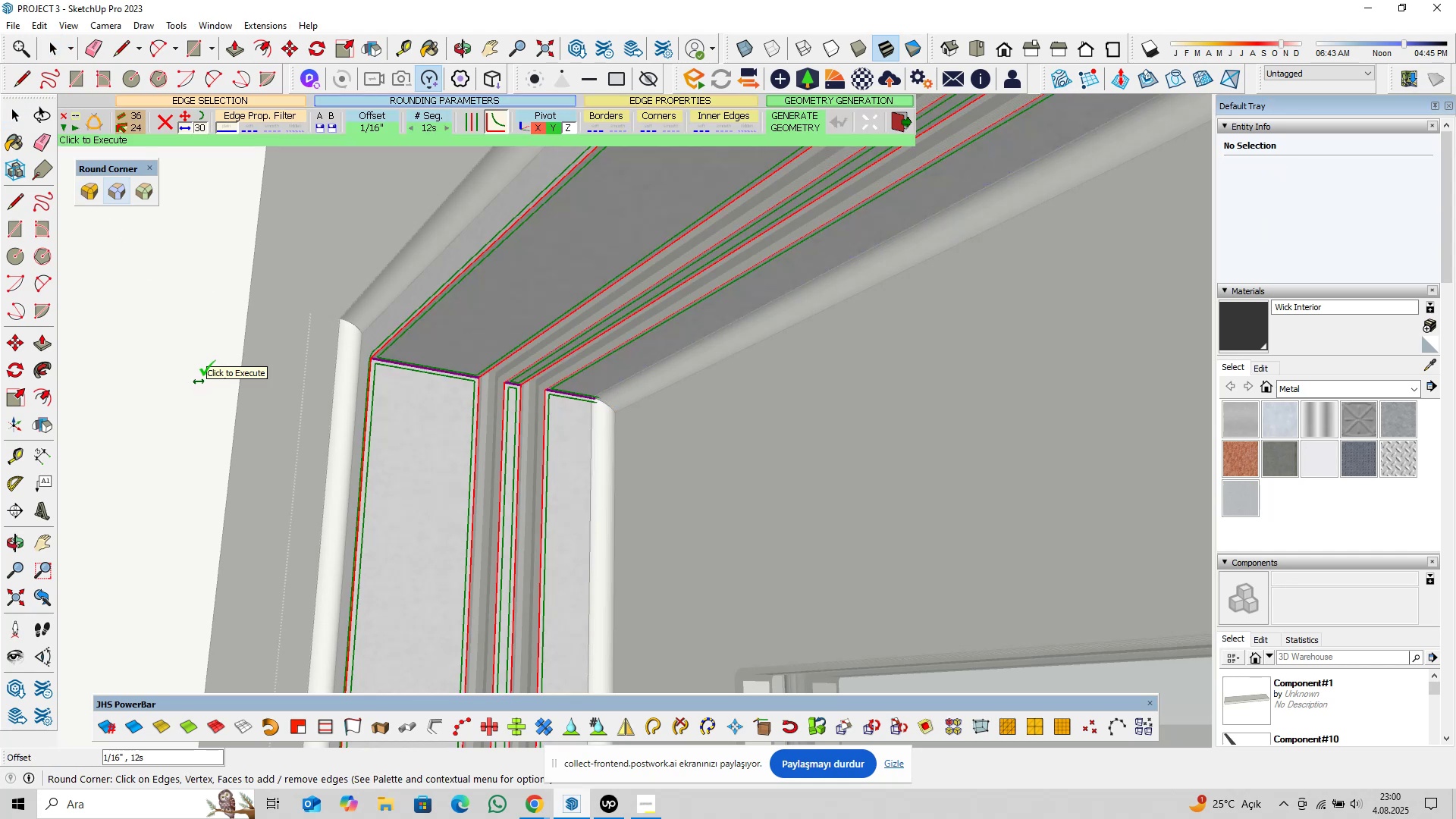 
key(Enter)
 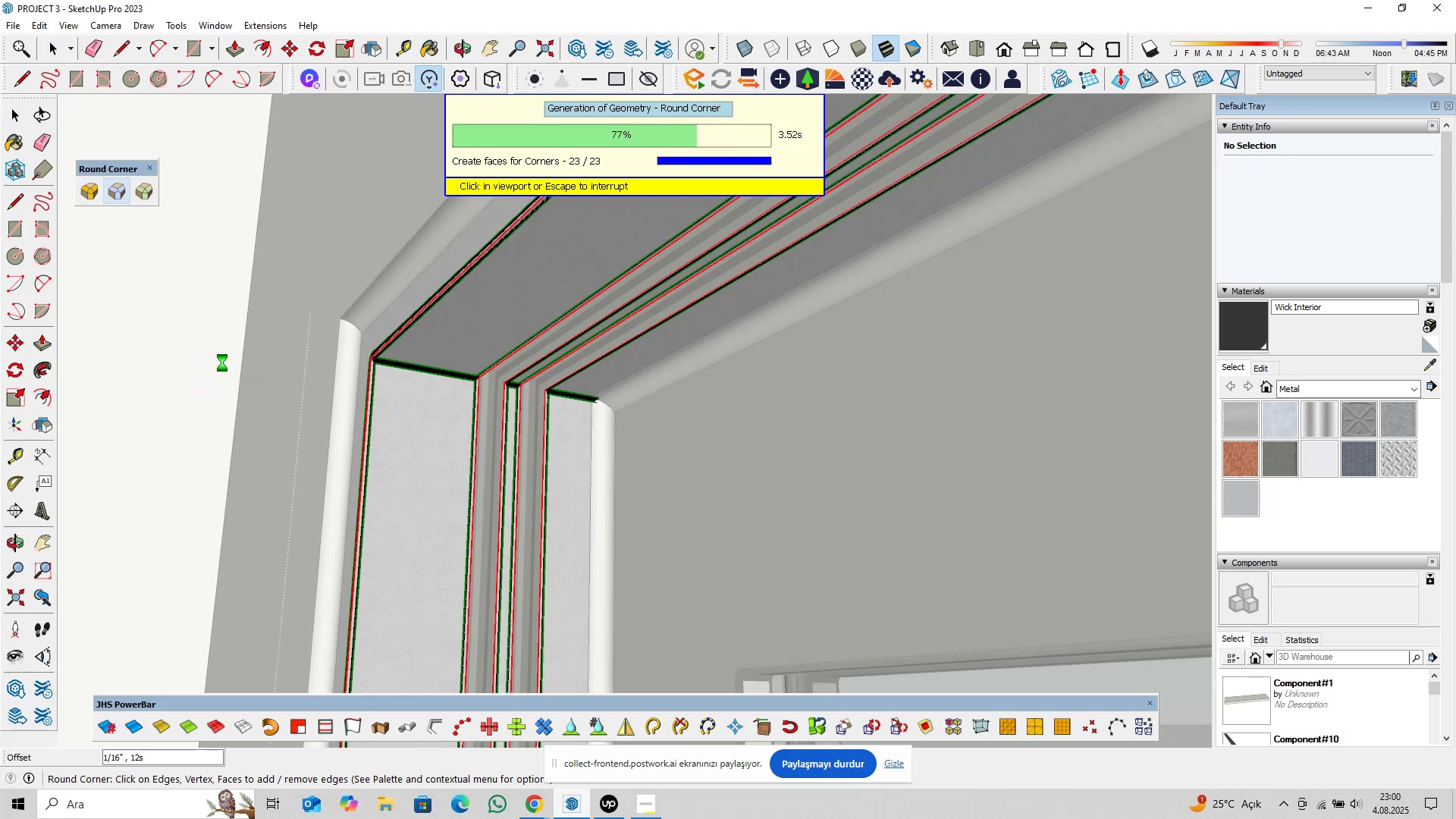 
wait(6.48)
 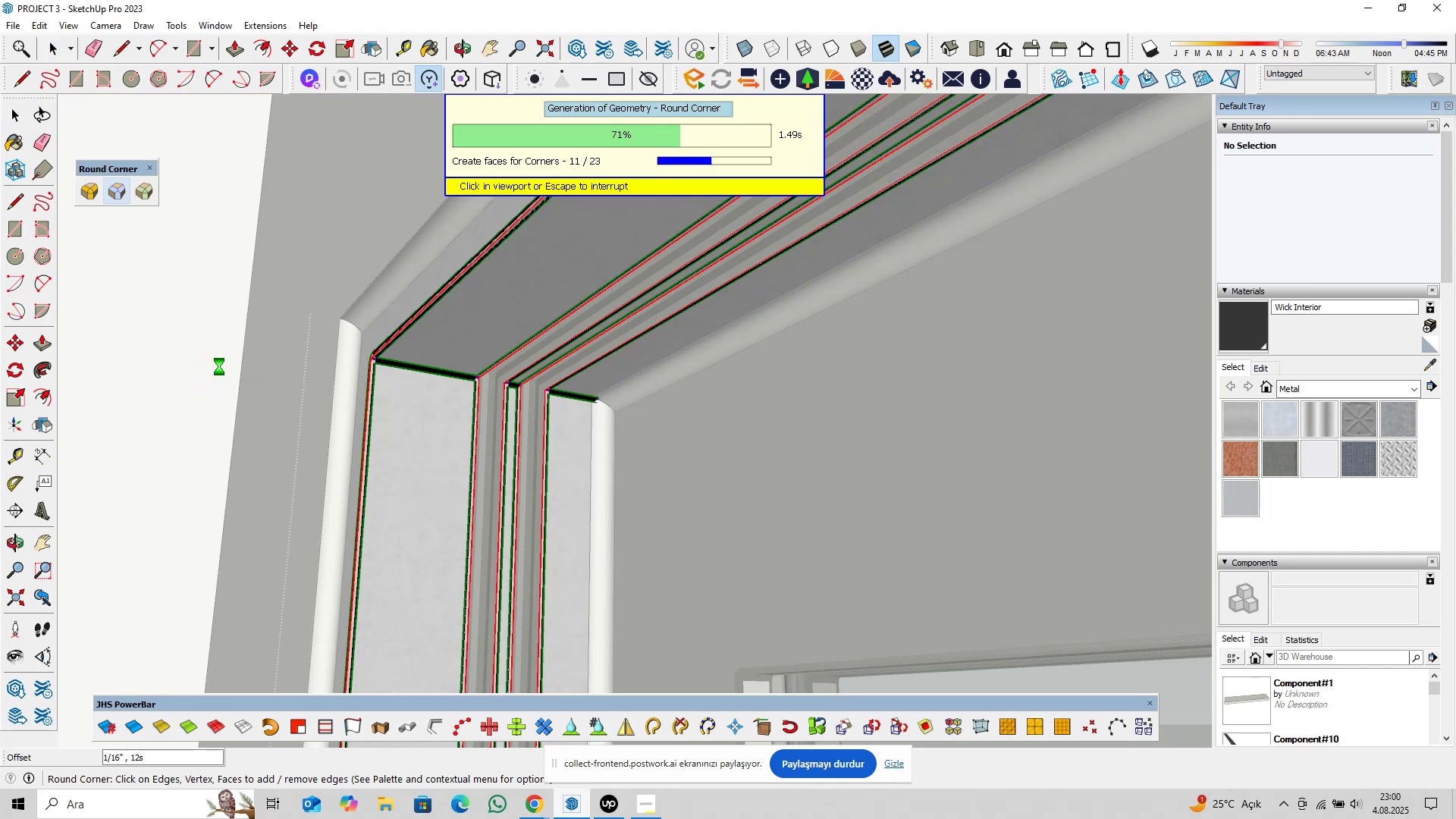 
key(Space)
 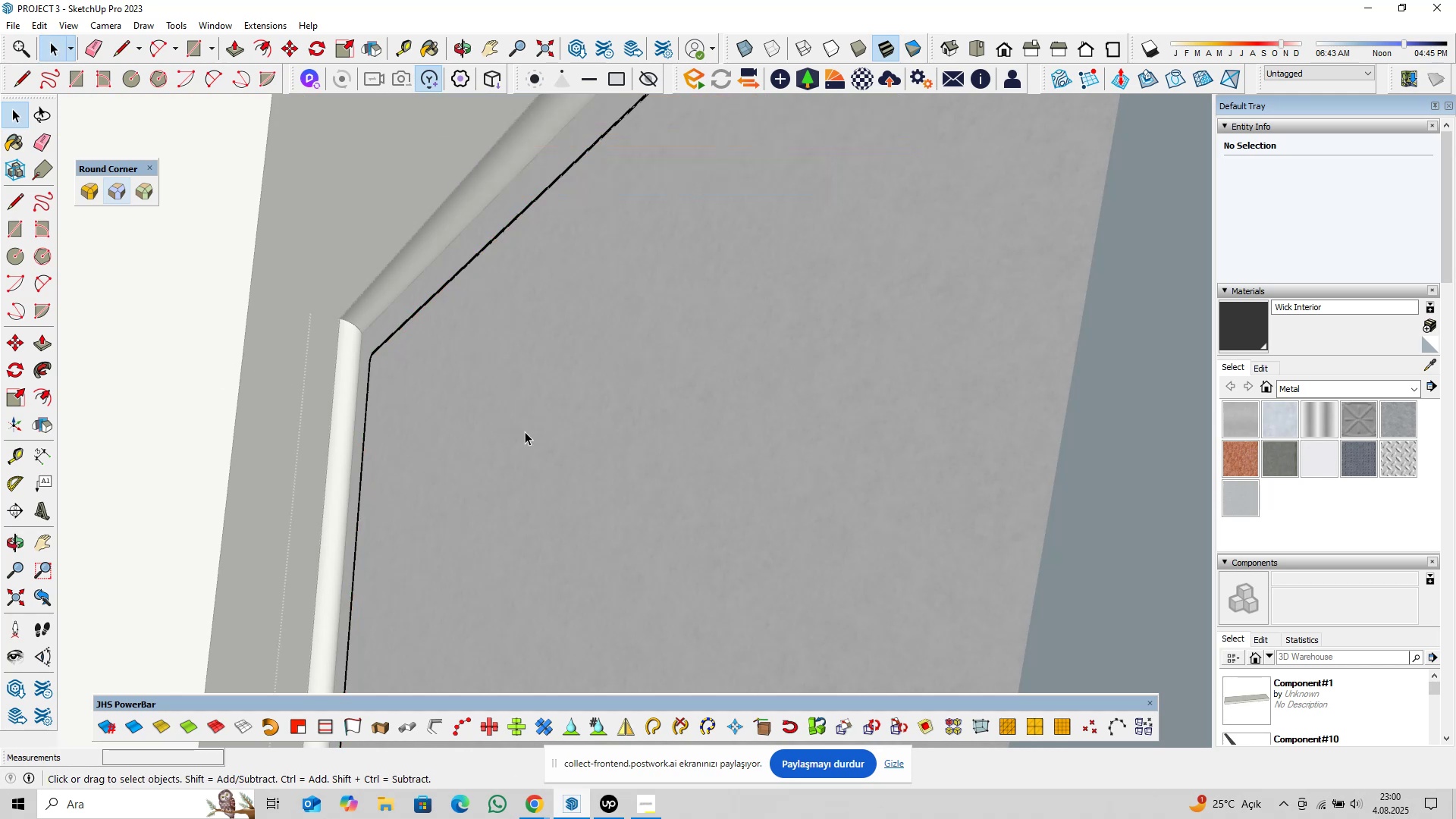 
left_click([525, 431])
 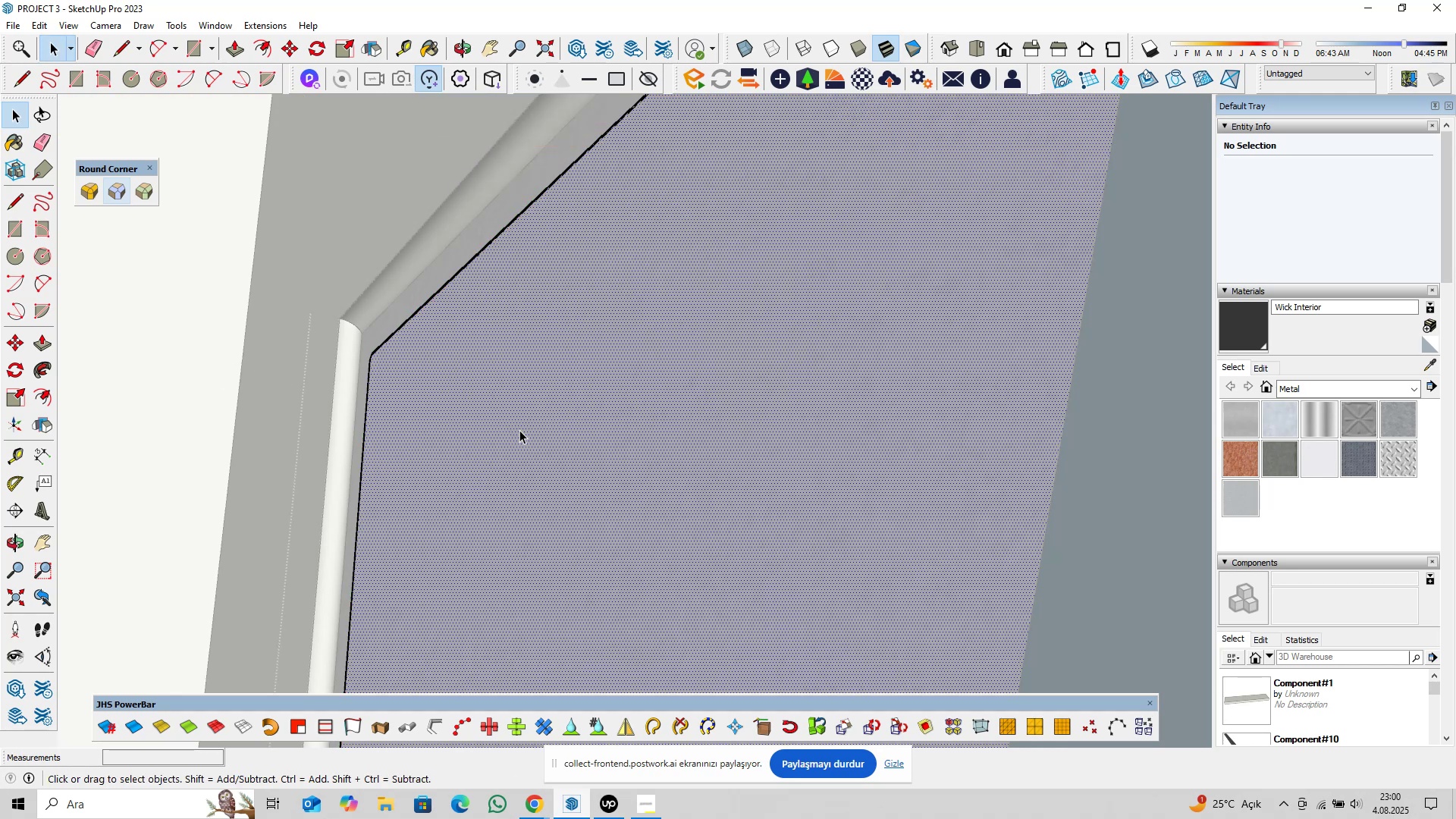 
scroll: coordinate [544, 438], scroll_direction: down, amount: 5.0
 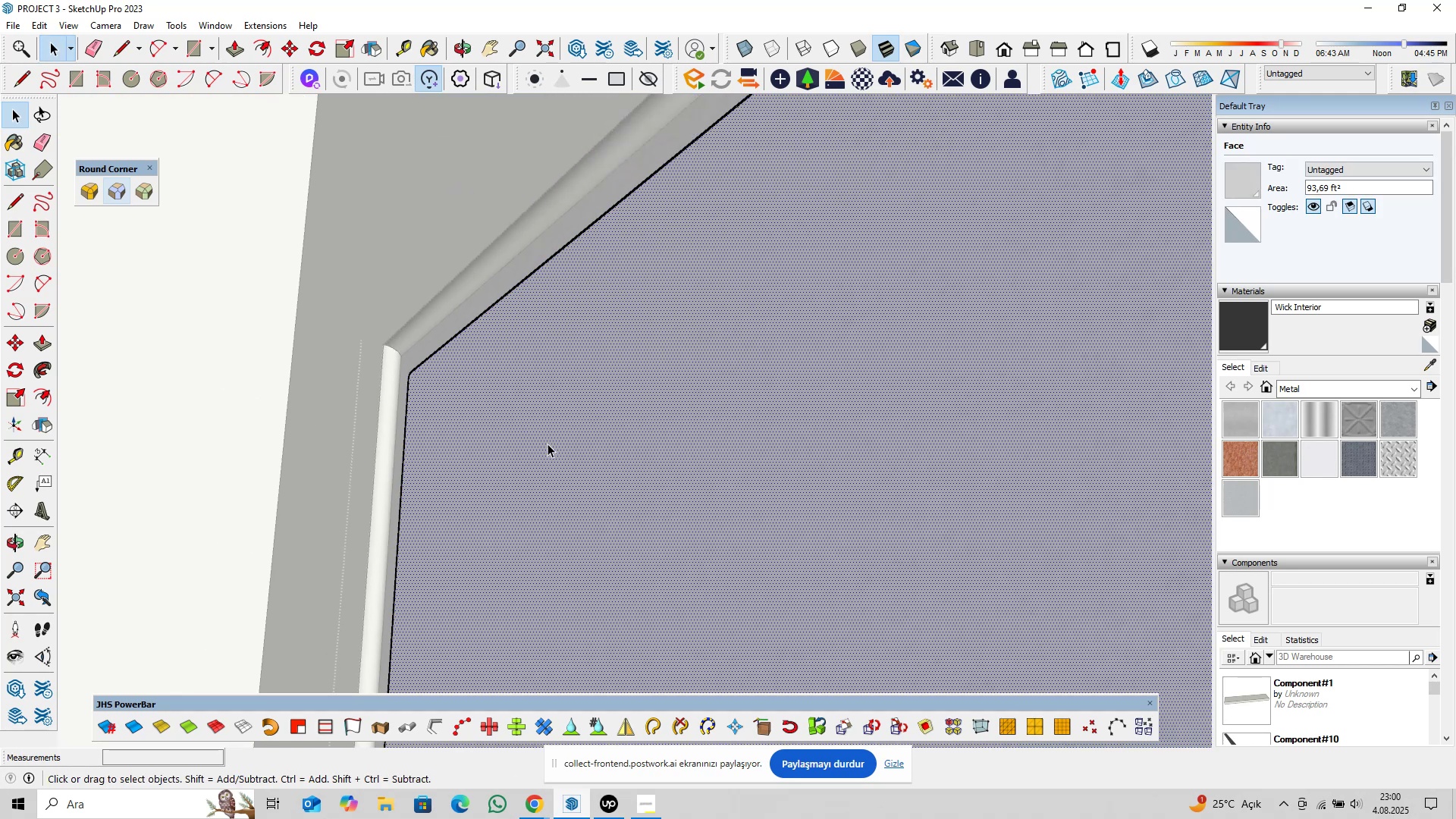 
key(Delete)
 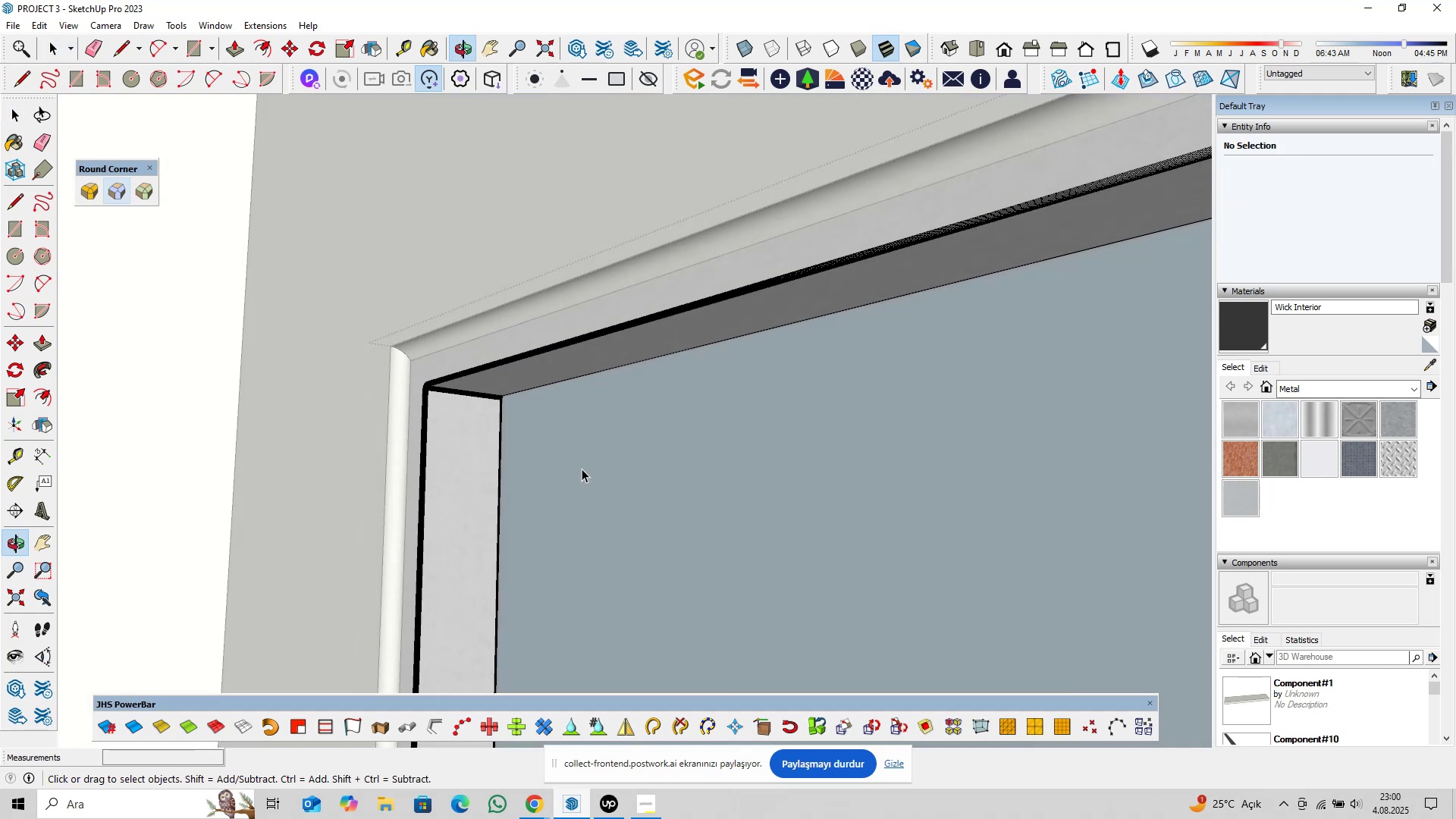 
left_click([630, 476])
 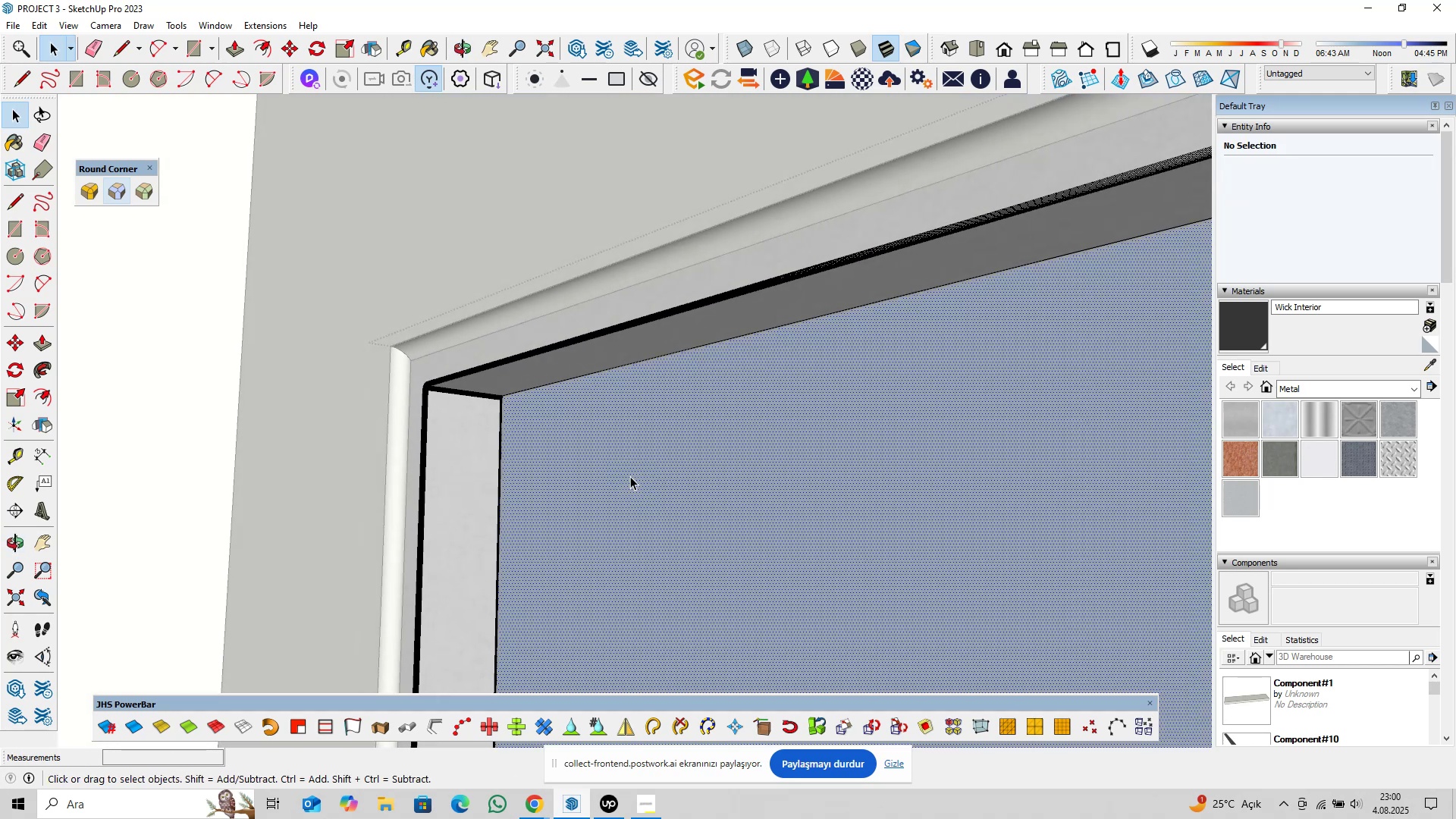 
key(Delete)
 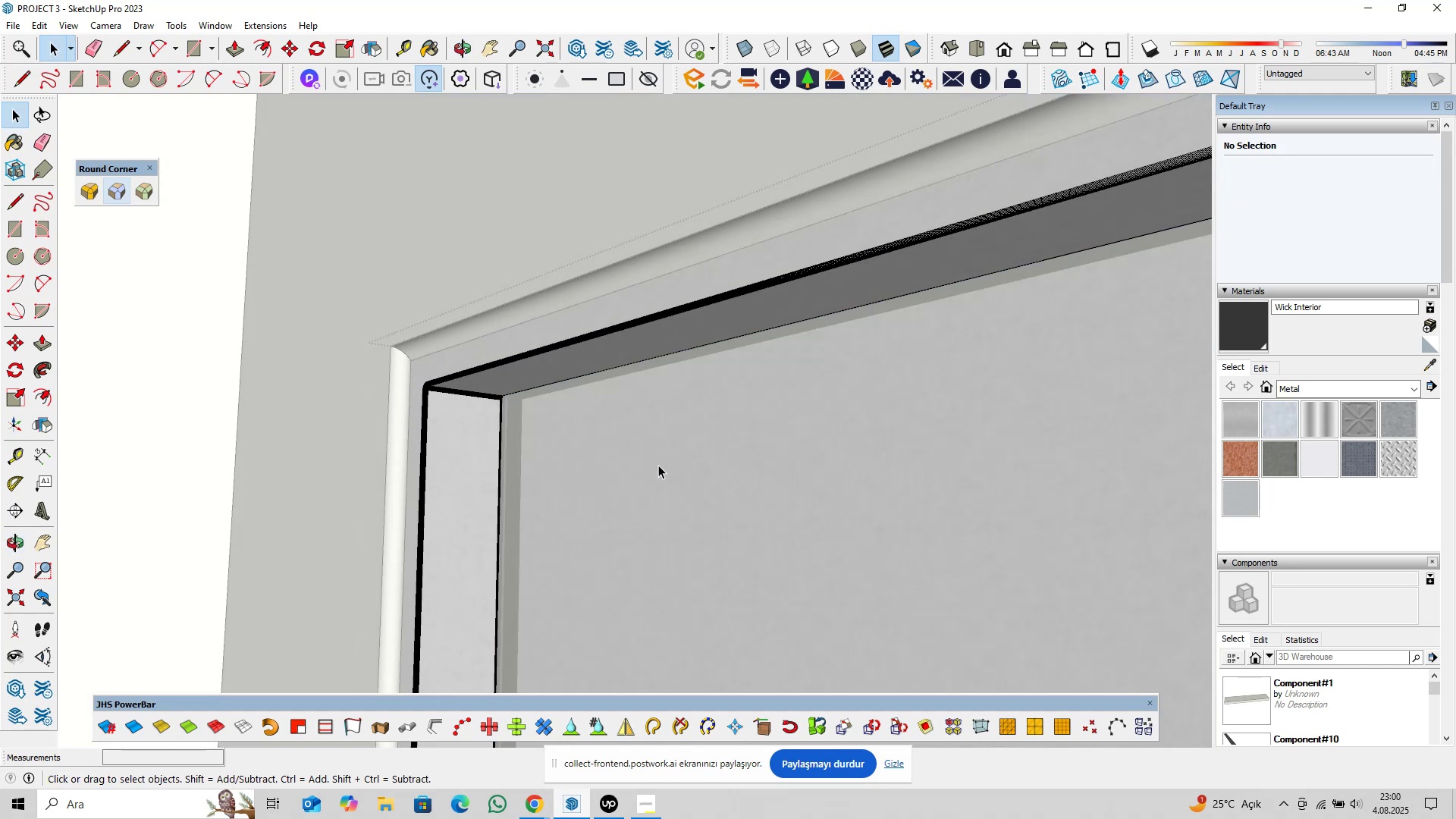 
left_click([659, 463])
 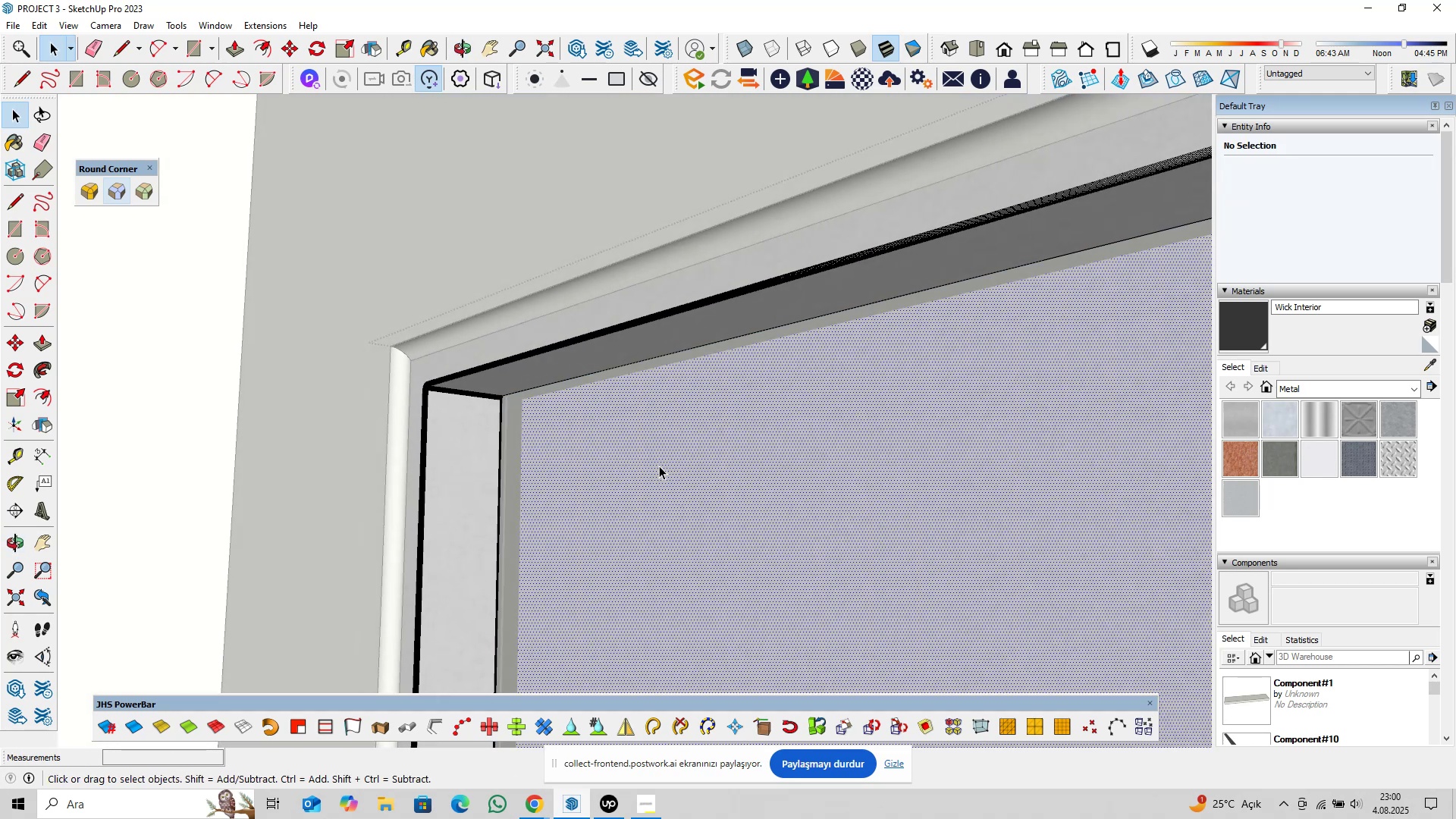 
key(Delete)
 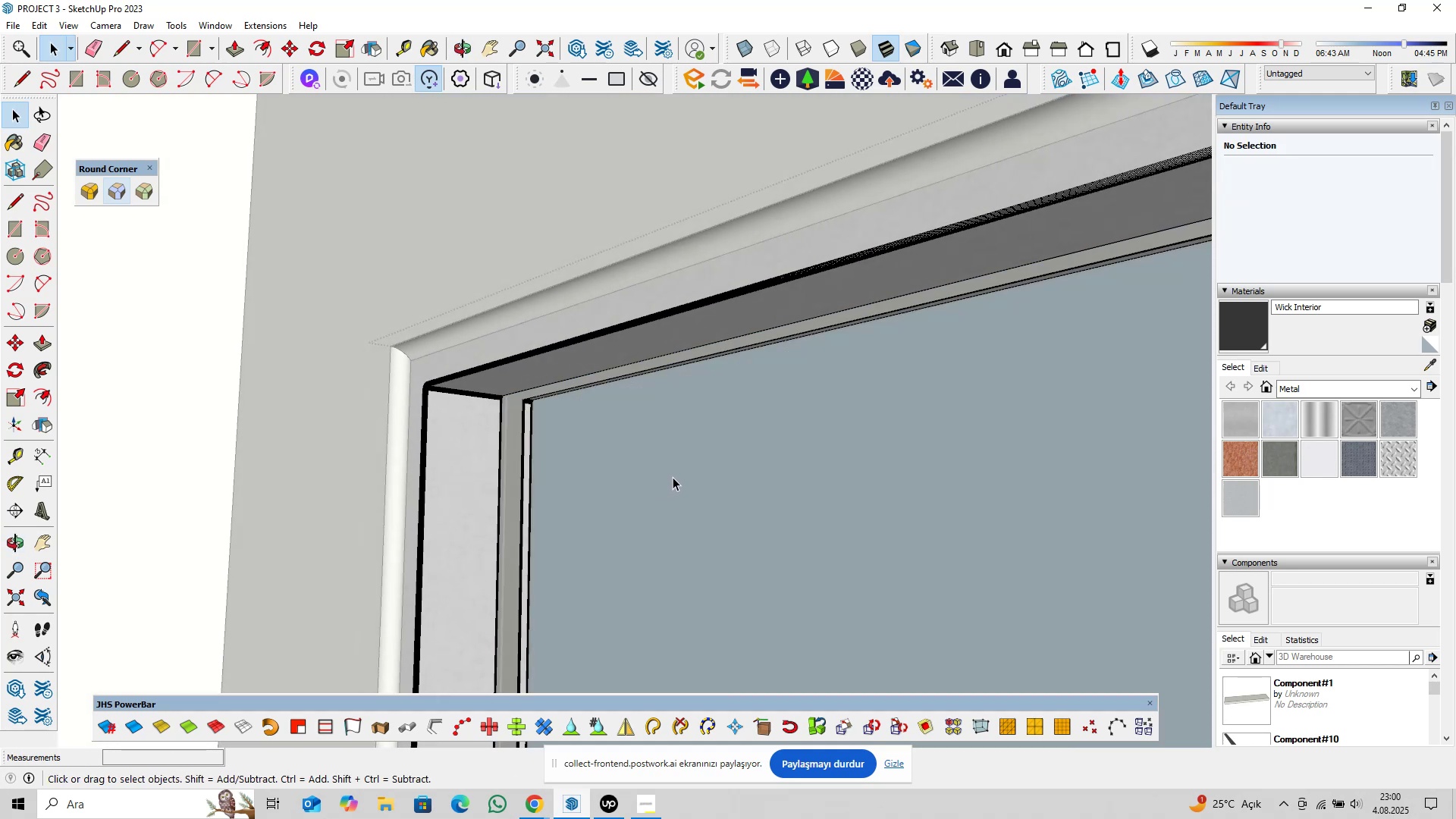 
left_click([680, 472])
 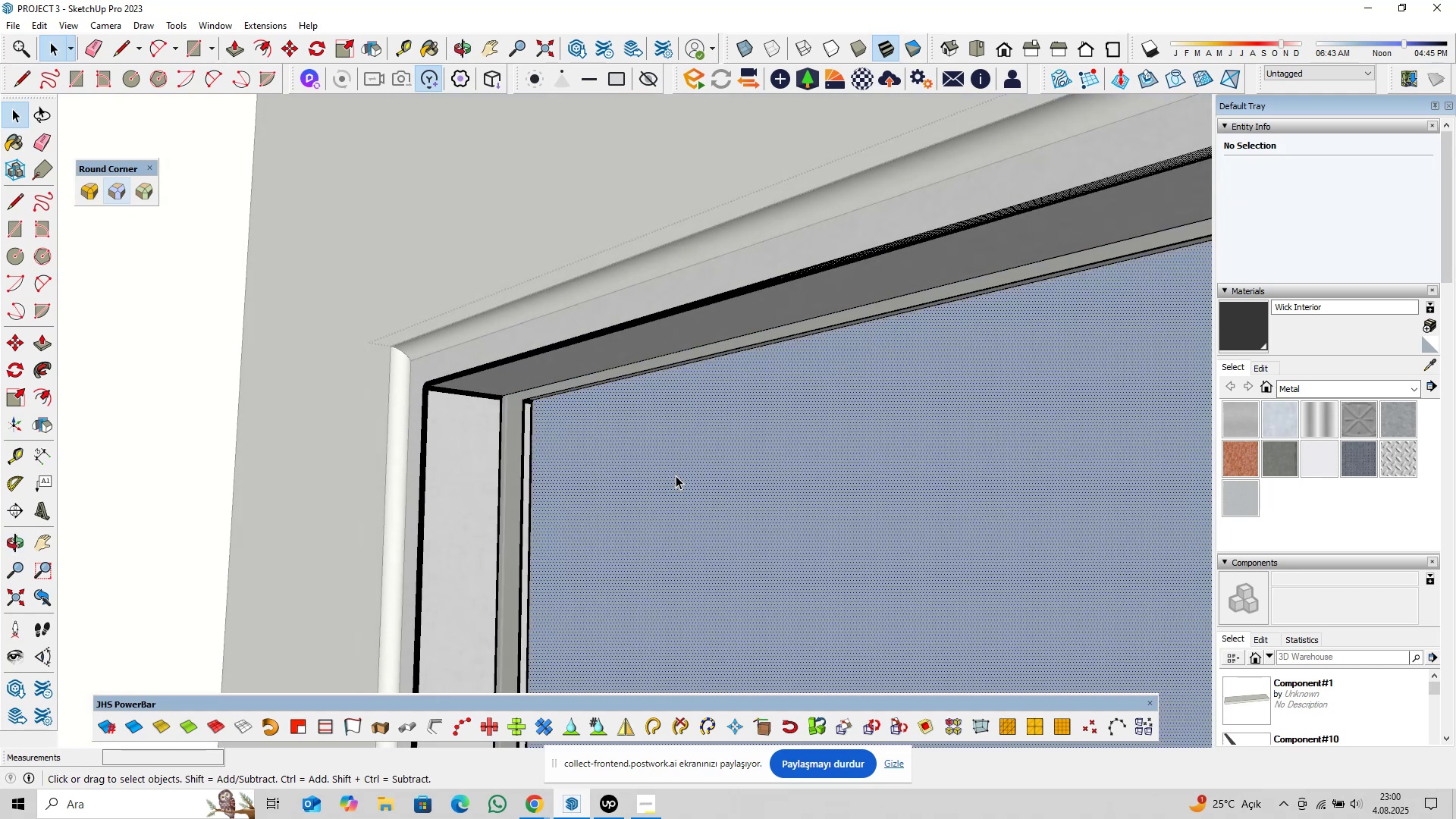 
key(Delete)
 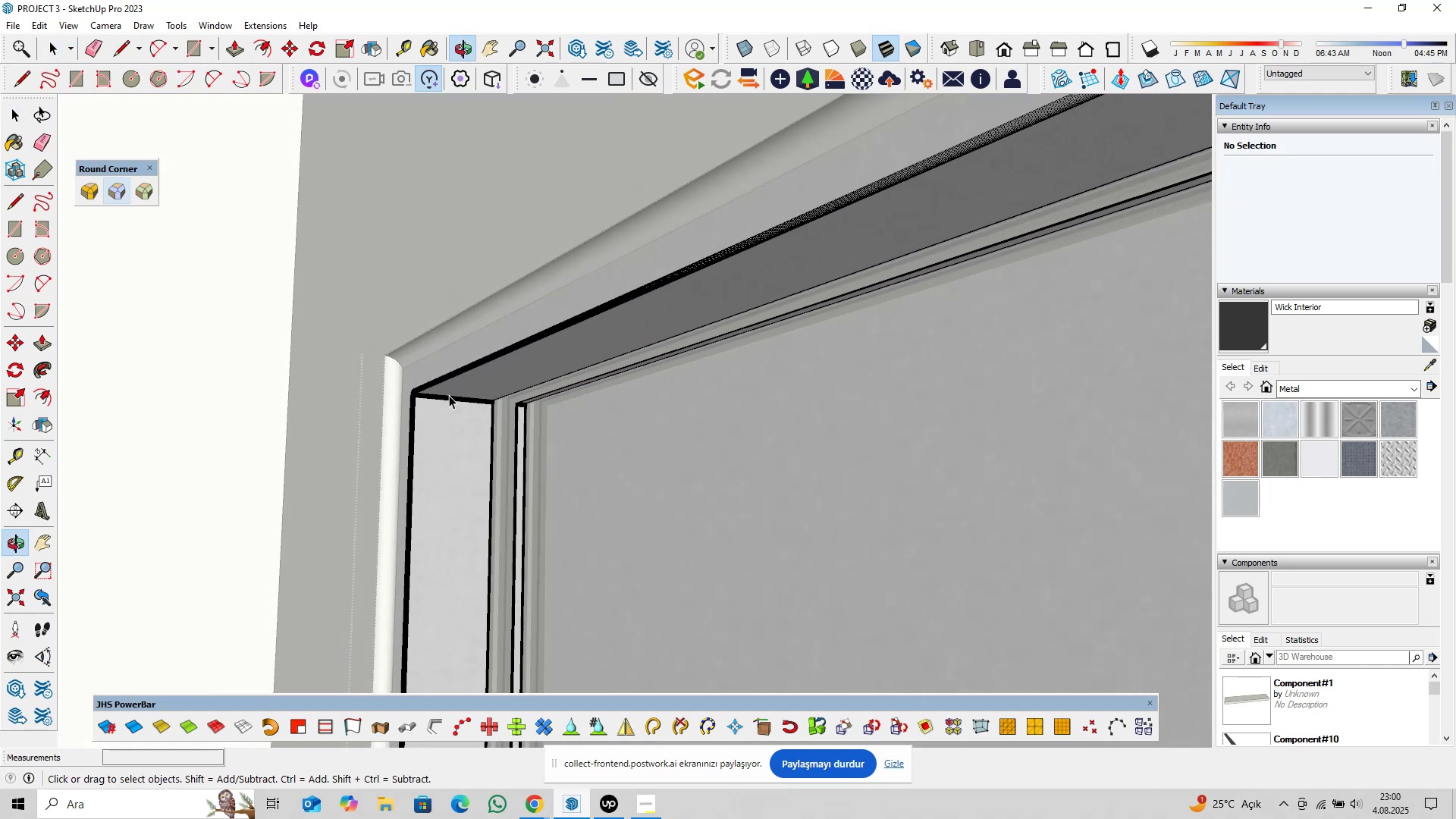 
left_click([688, 493])
 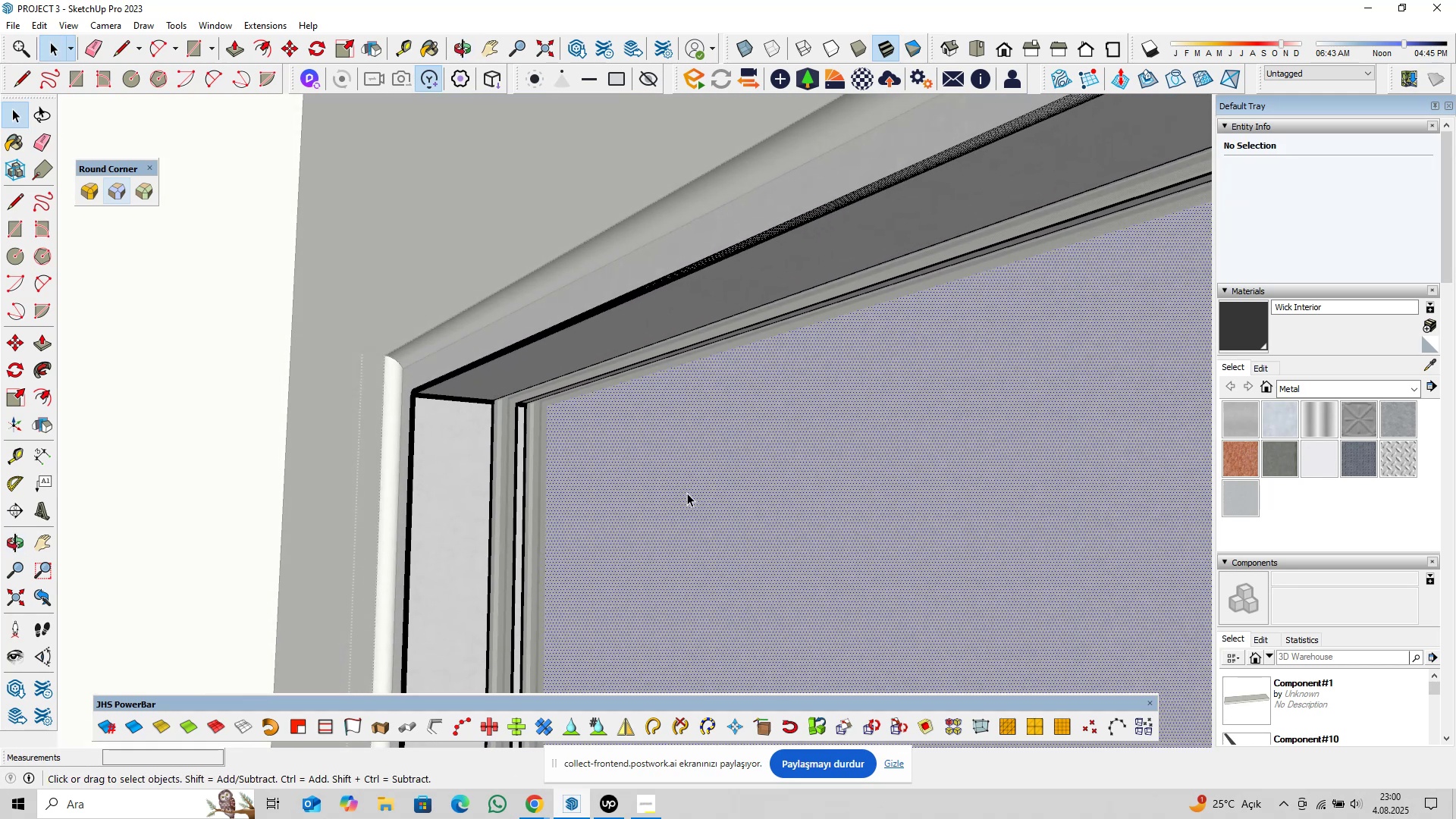 
key(Delete)
 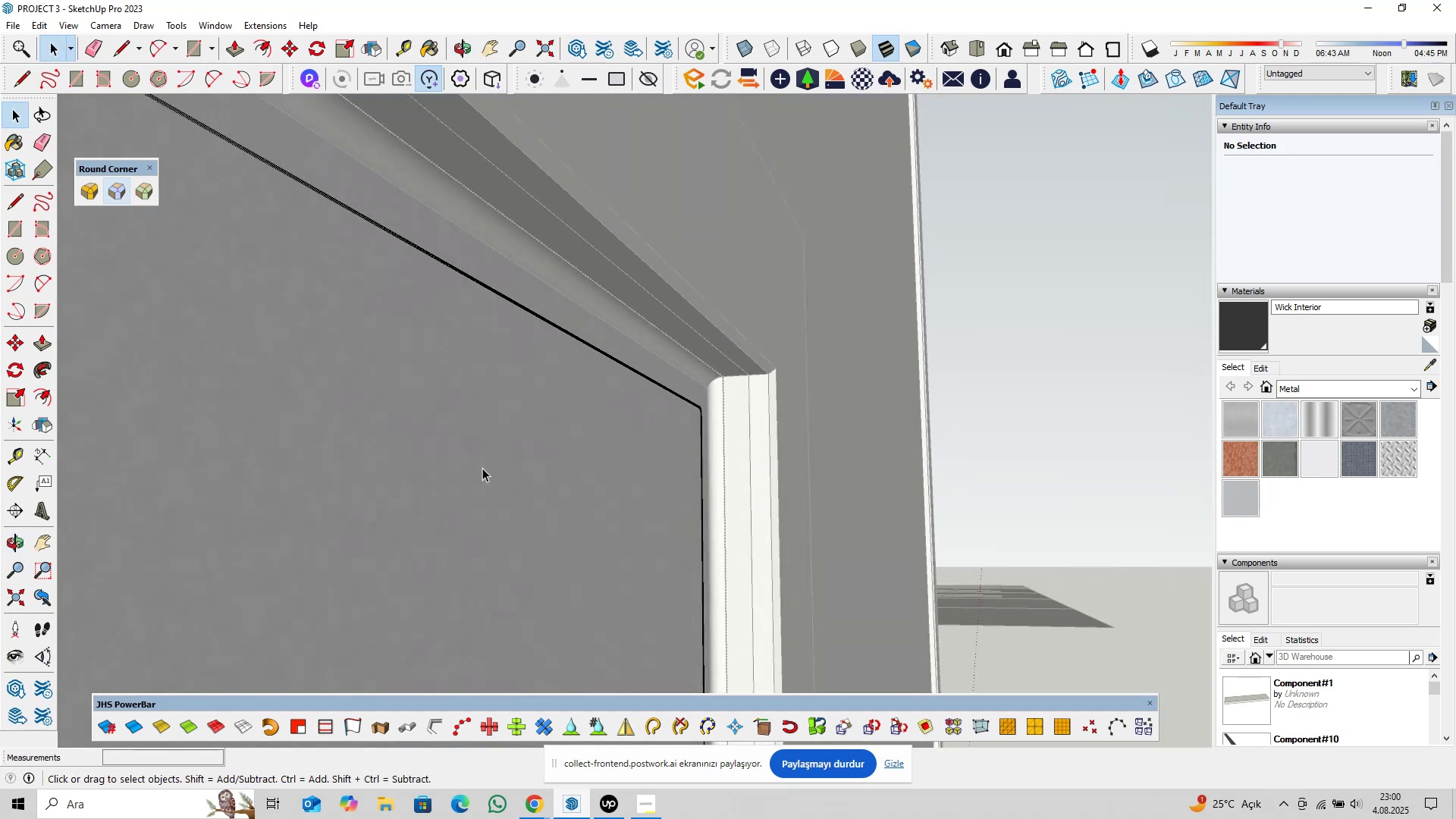 
scroll: coordinate [535, 455], scroll_direction: down, amount: 4.0
 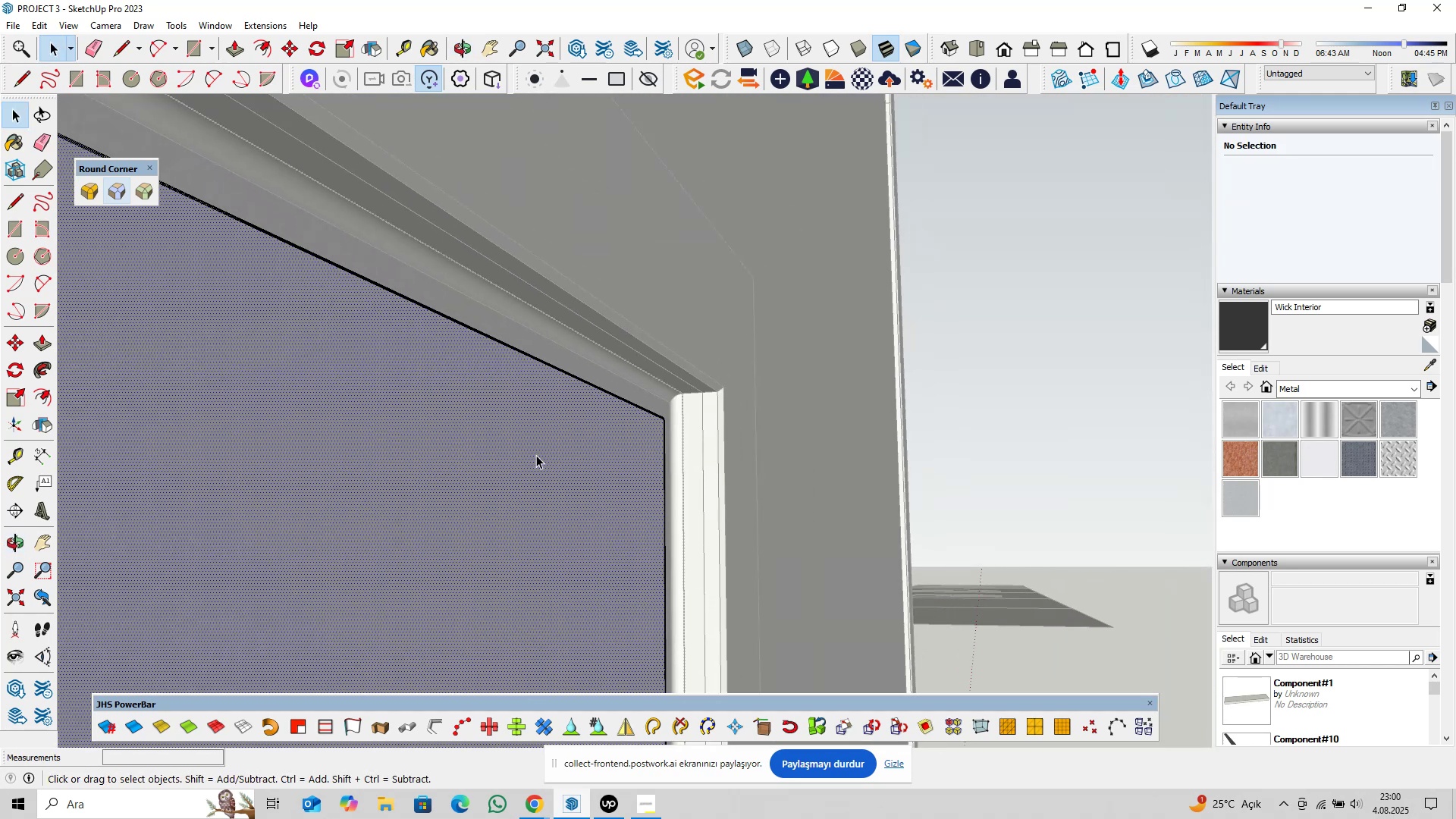 
key(Delete)
 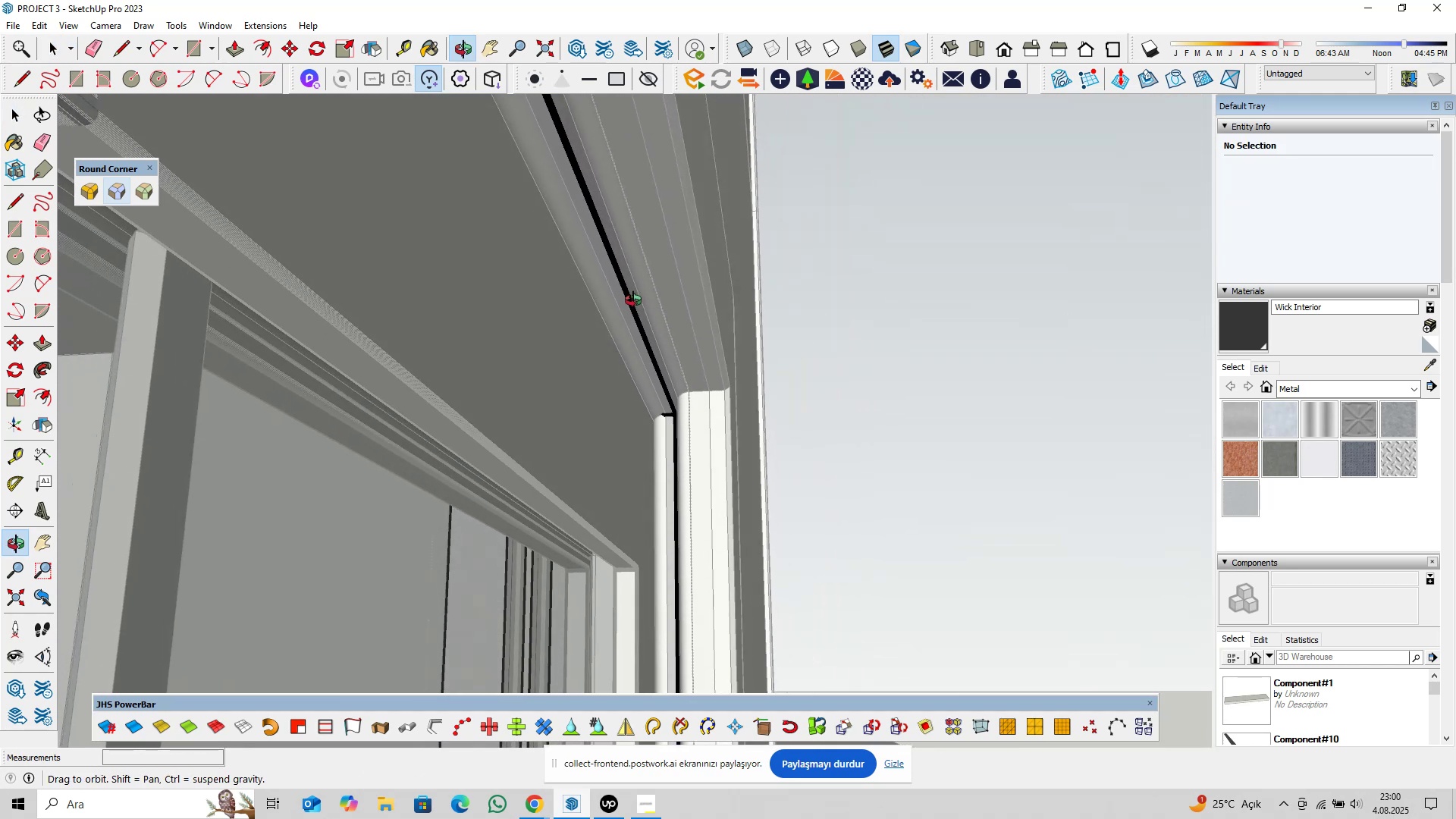 
scroll: coordinate [623, 450], scroll_direction: up, amount: 13.0
 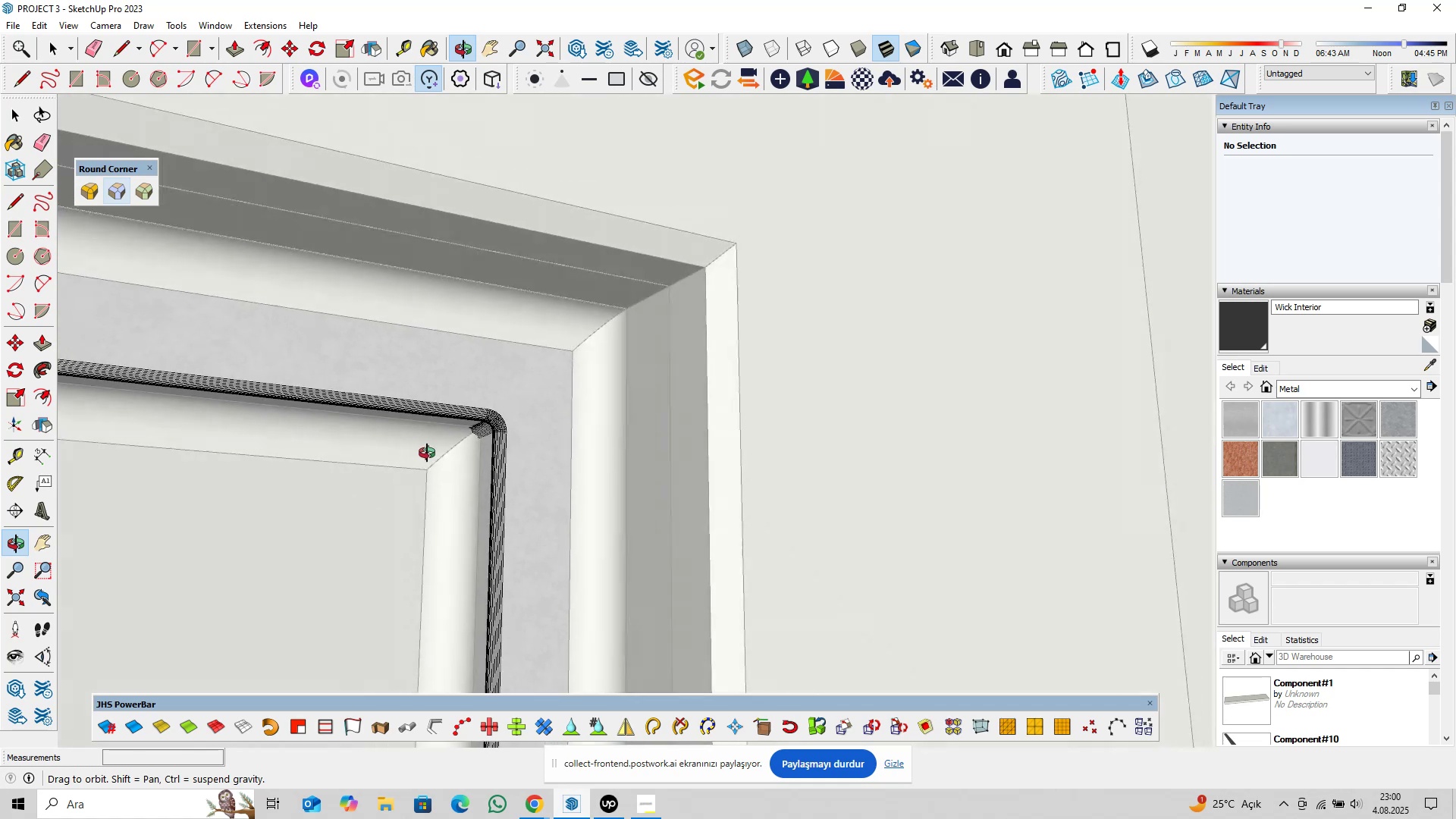 
scroll: coordinate [620, 431], scroll_direction: down, amount: 25.0
 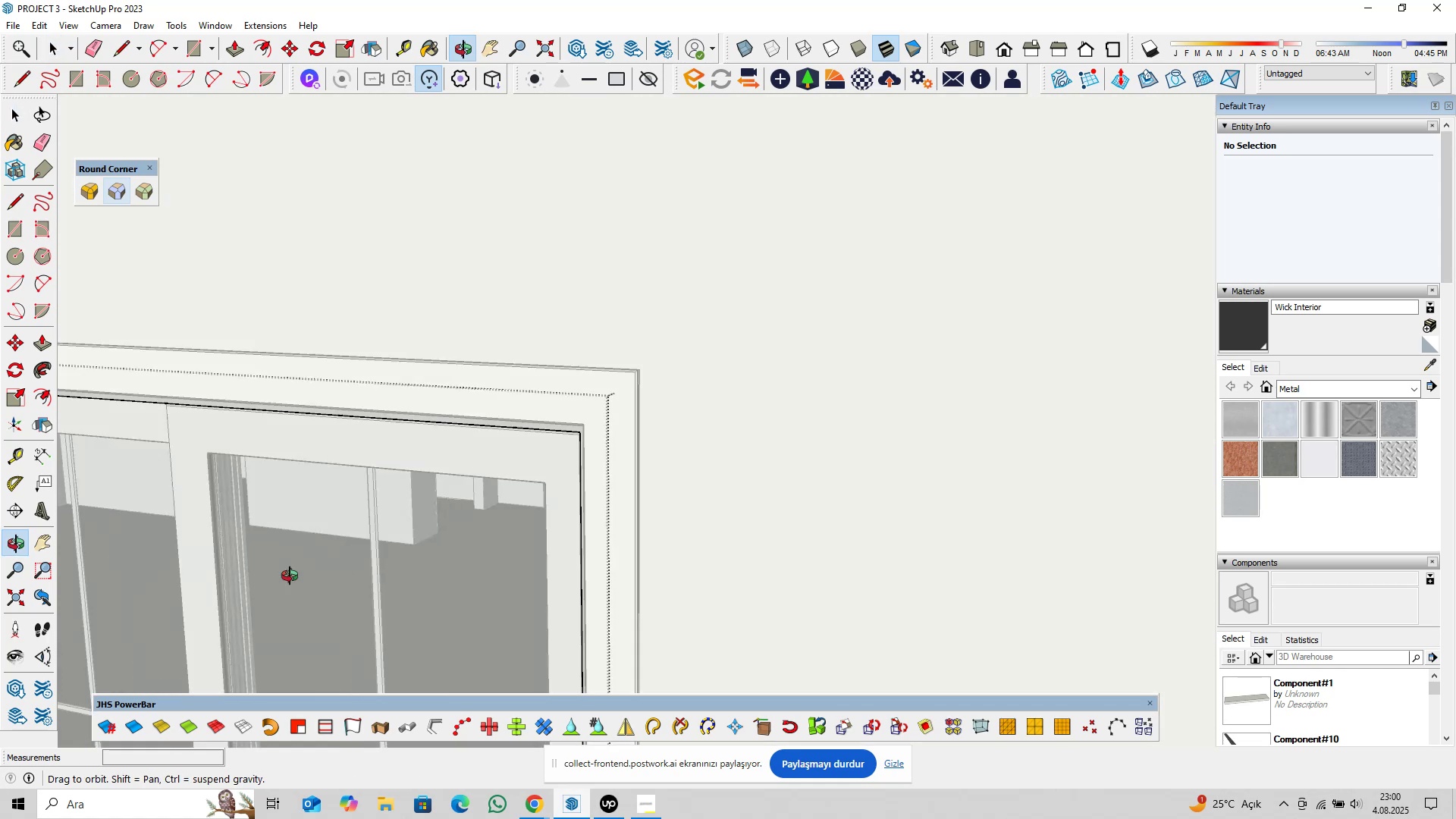 
hold_key(key=ShiftLeft, duration=1.5)
 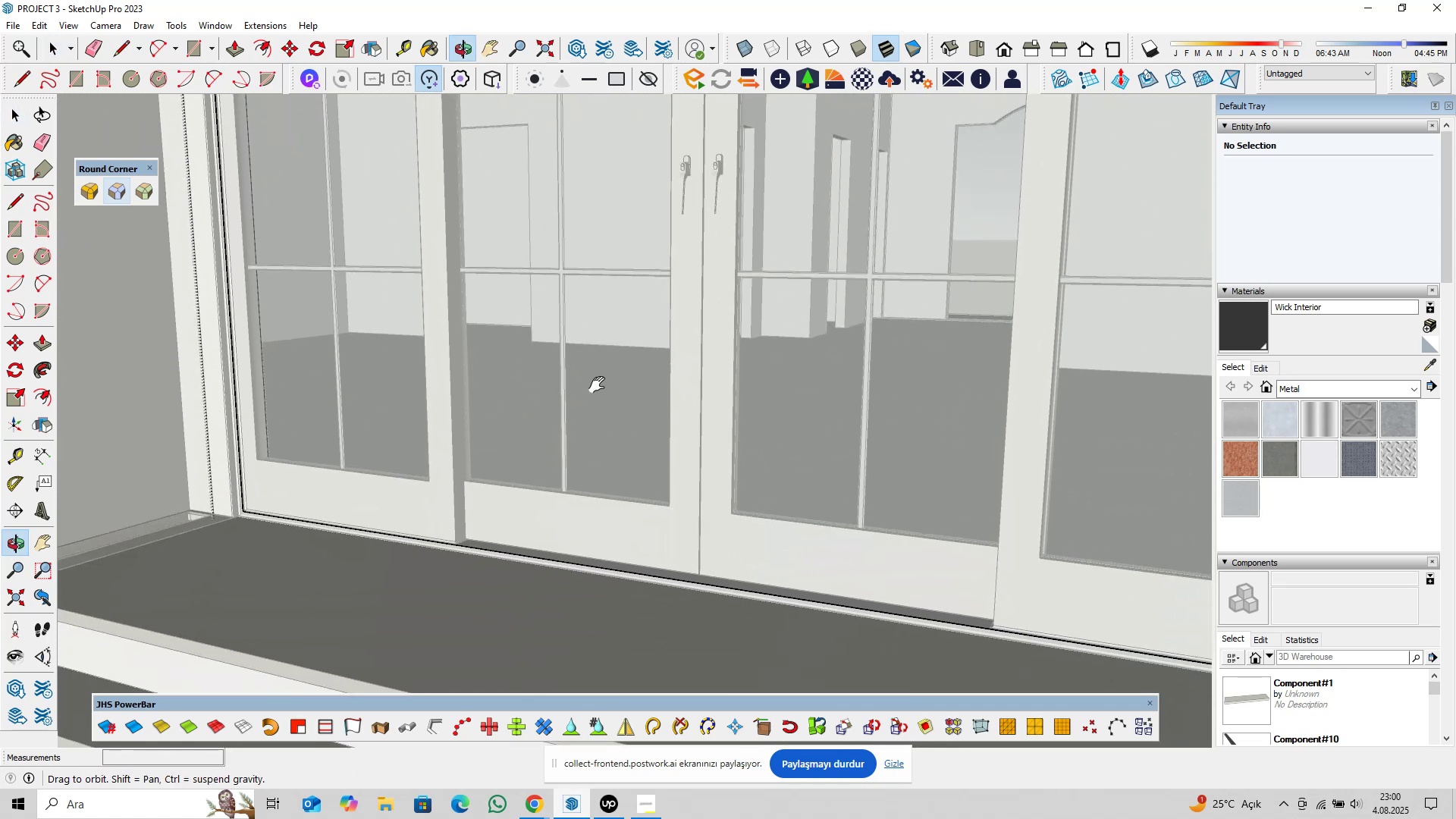 
key(Shift+ShiftLeft)
 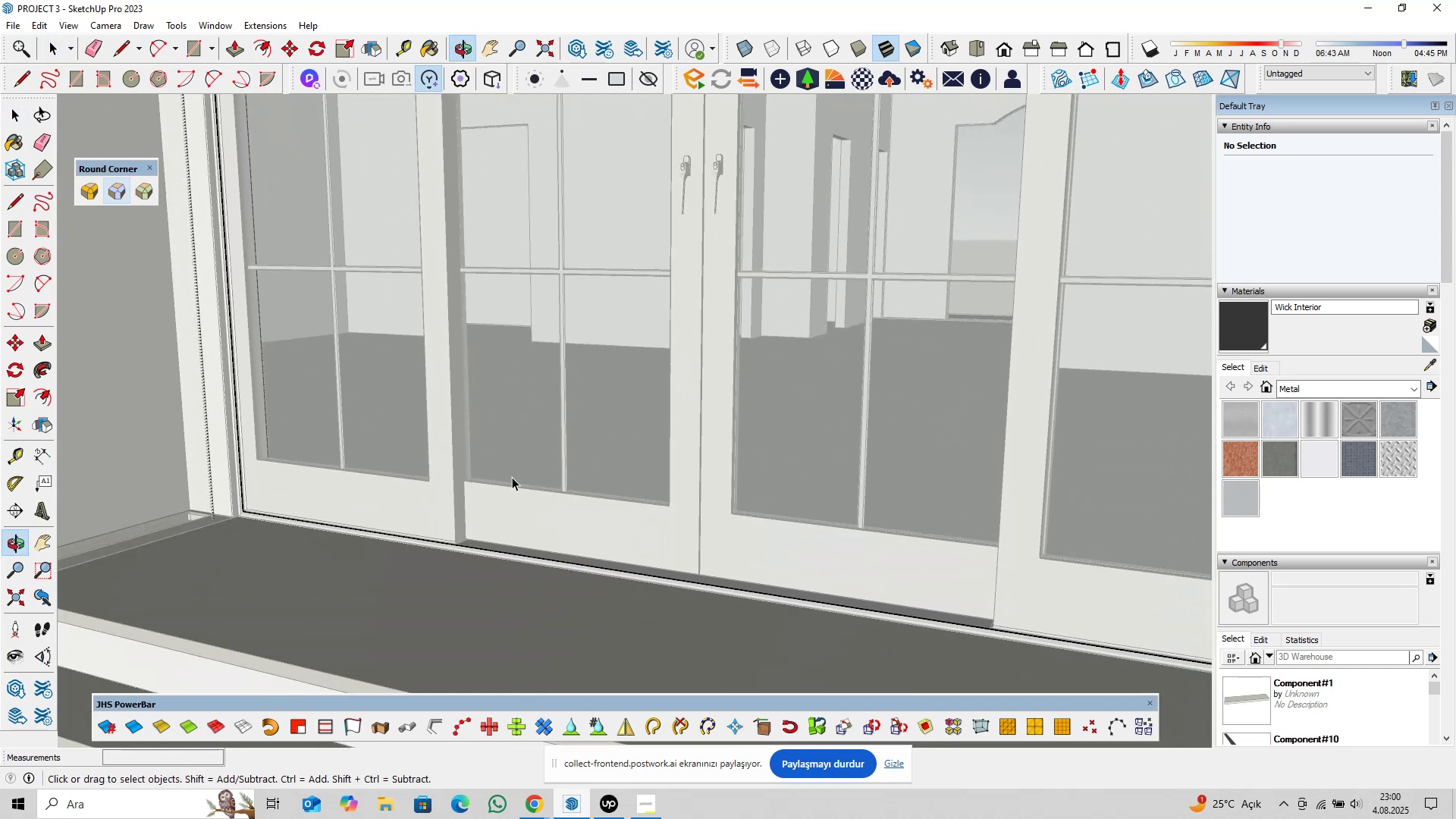 
key(Shift+ShiftLeft)
 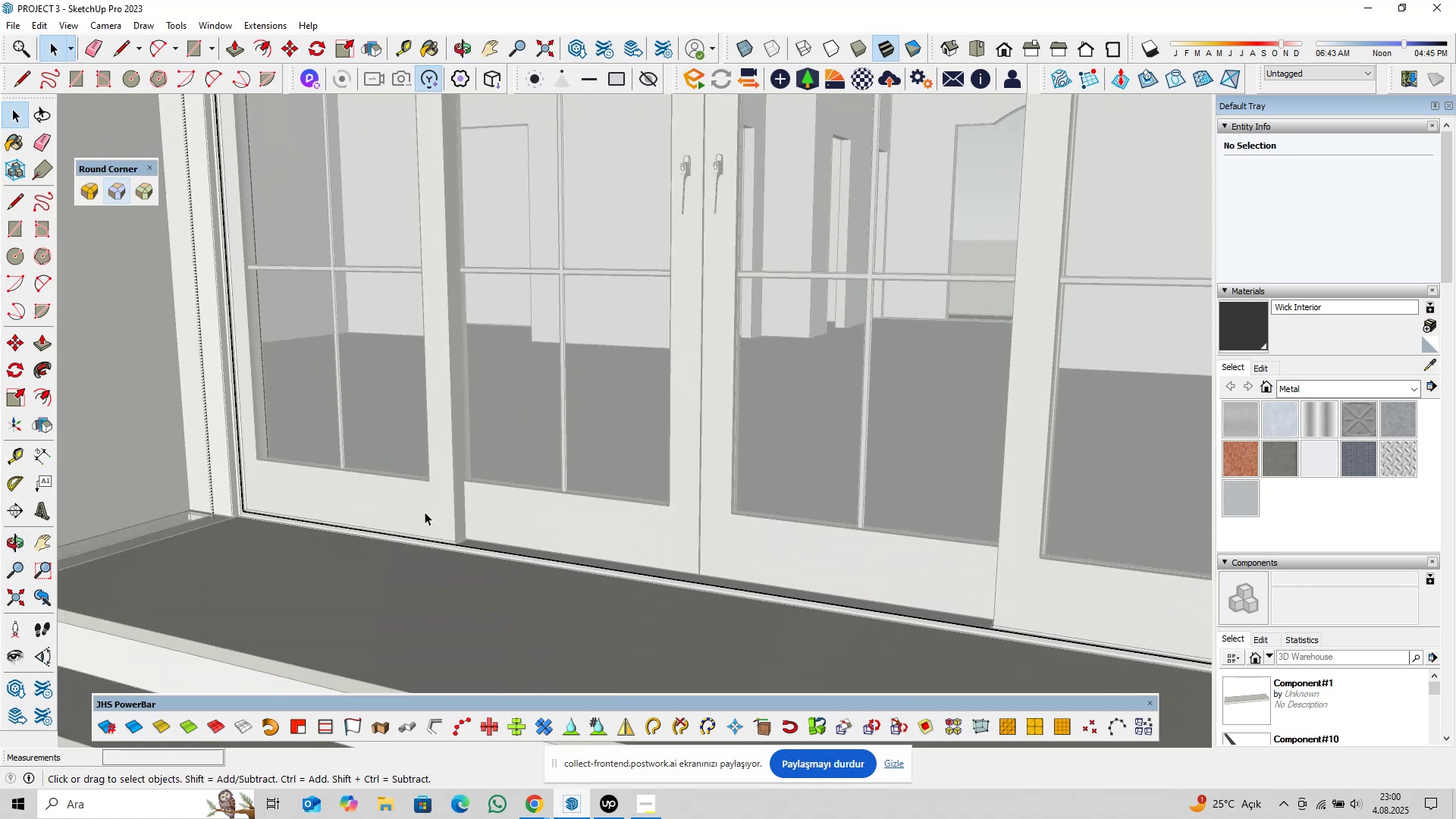 
key(Shift+ShiftLeft)
 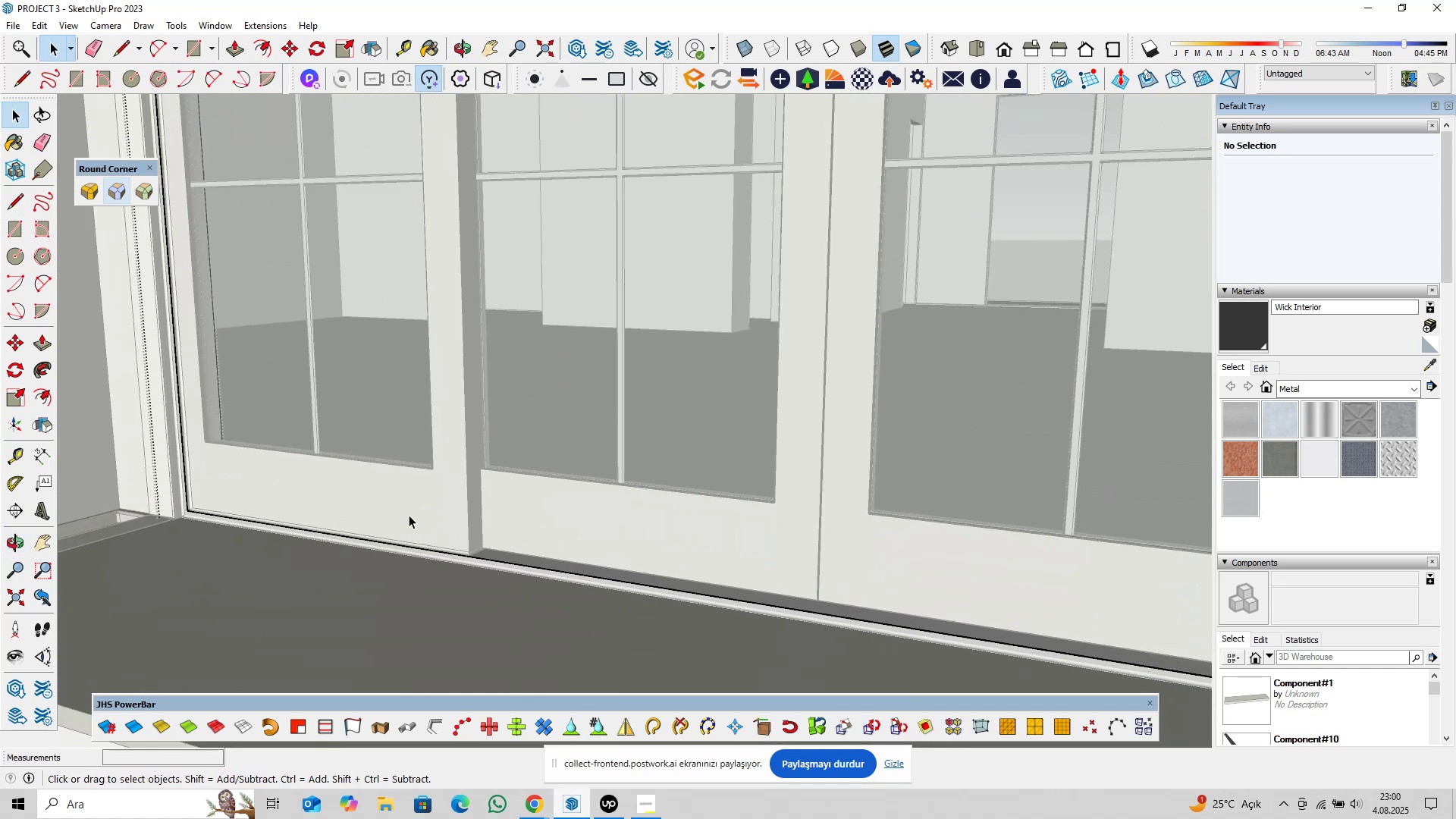 
scroll: coordinate [518, 557], scroll_direction: up, amount: 14.0
 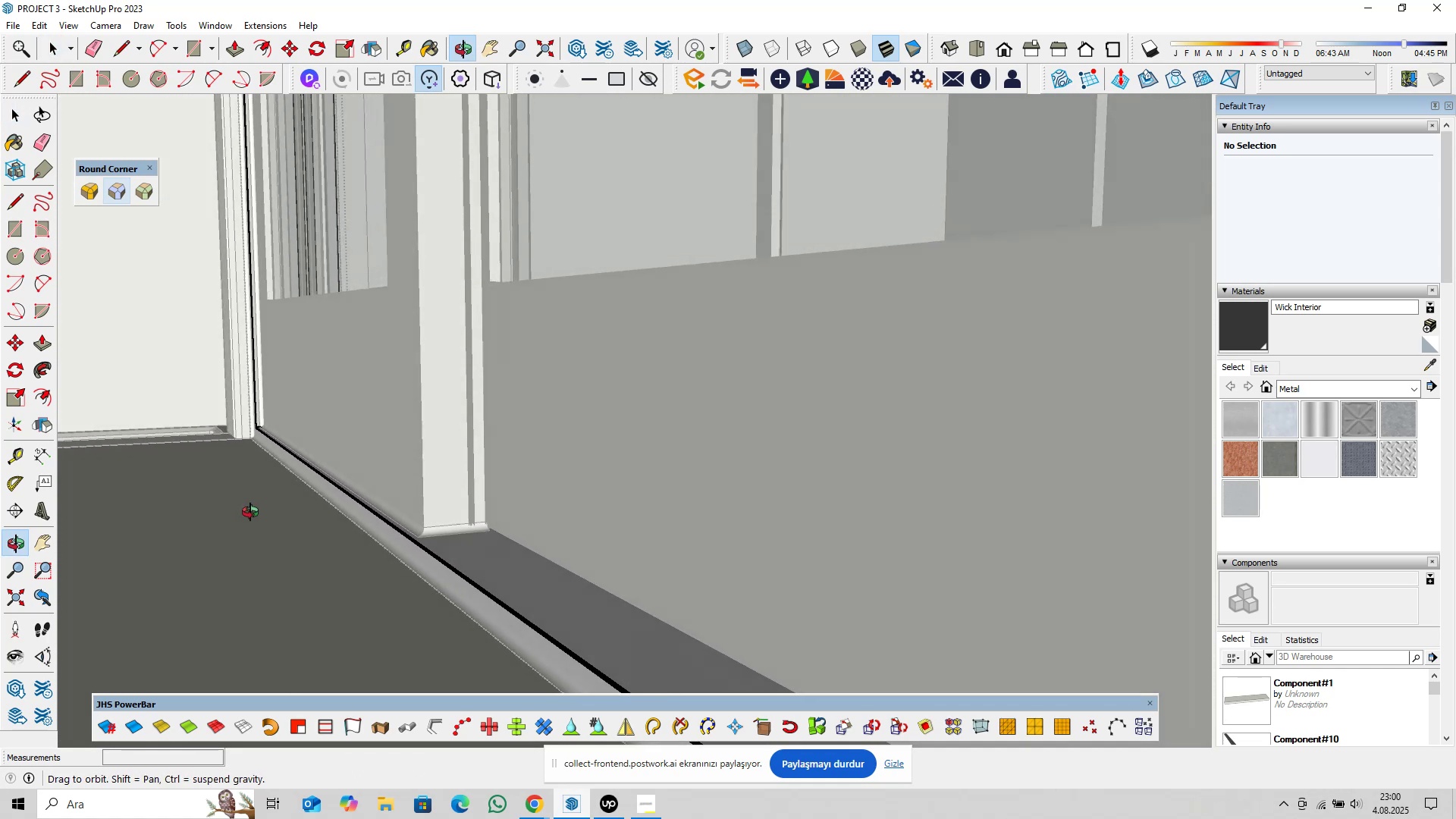 
hold_key(key=ShiftLeft, duration=0.56)
 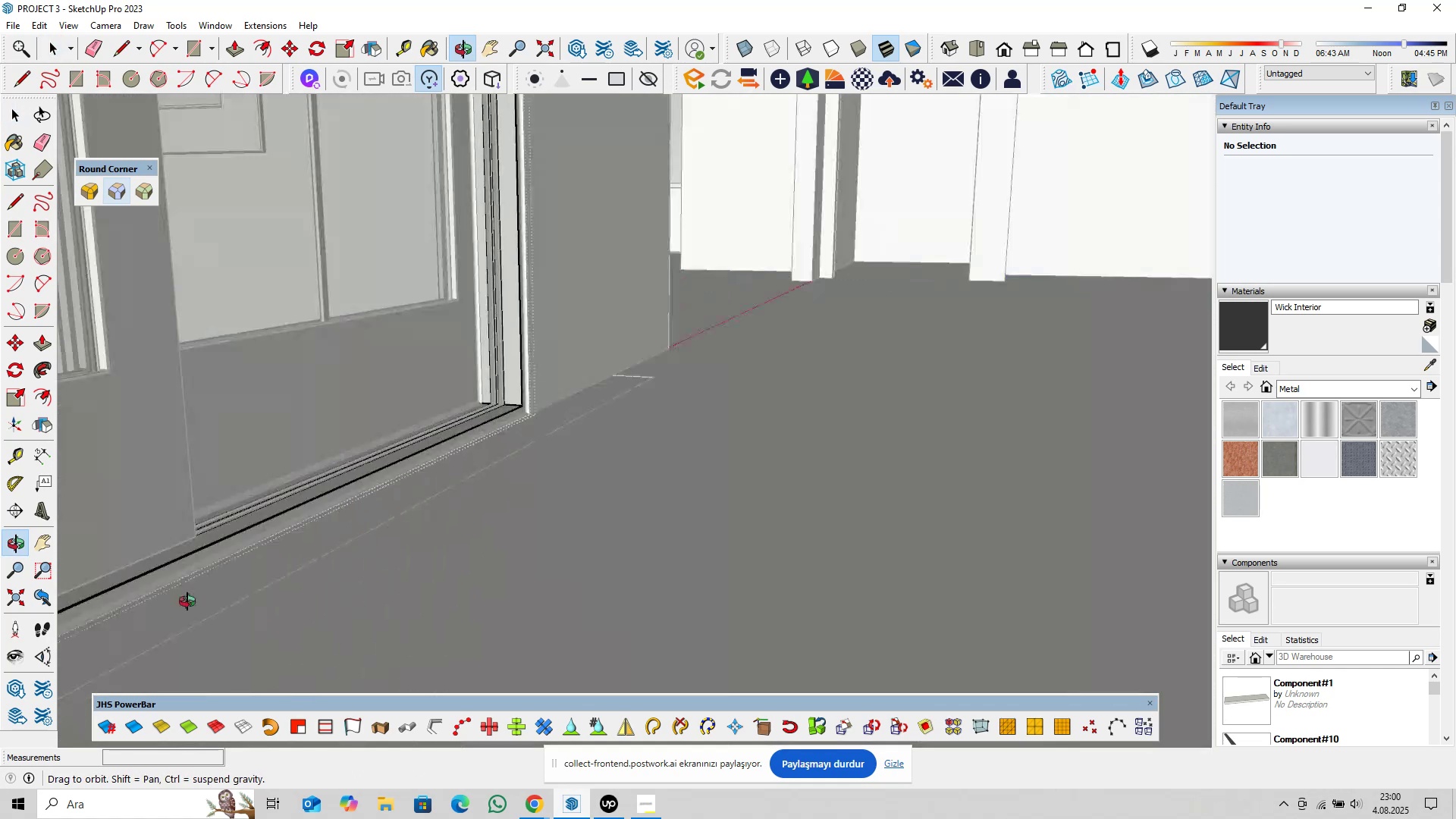 
scroll: coordinate [564, 388], scroll_direction: up, amount: 20.0
 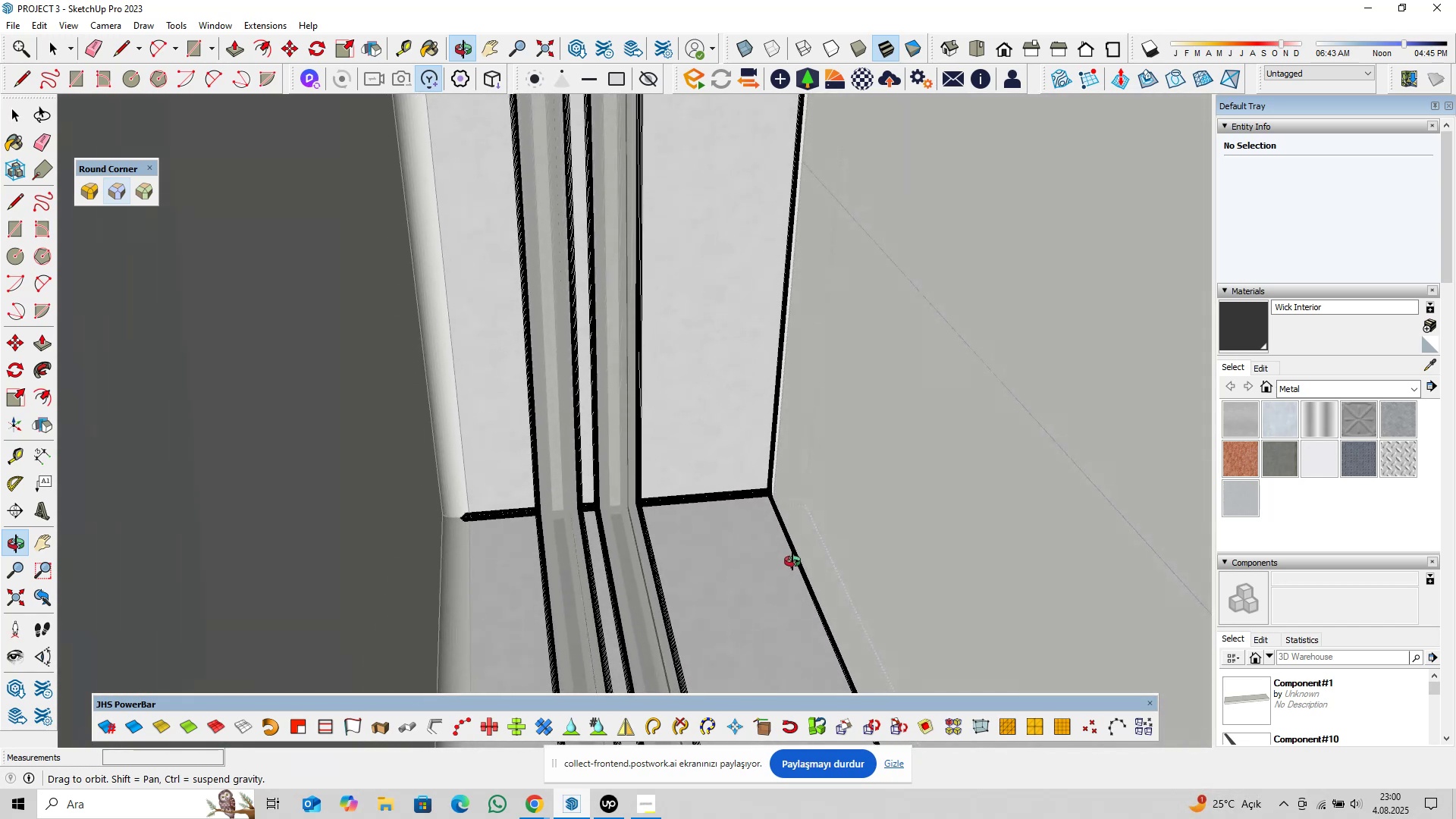 
hold_key(key=ShiftLeft, duration=0.35)
 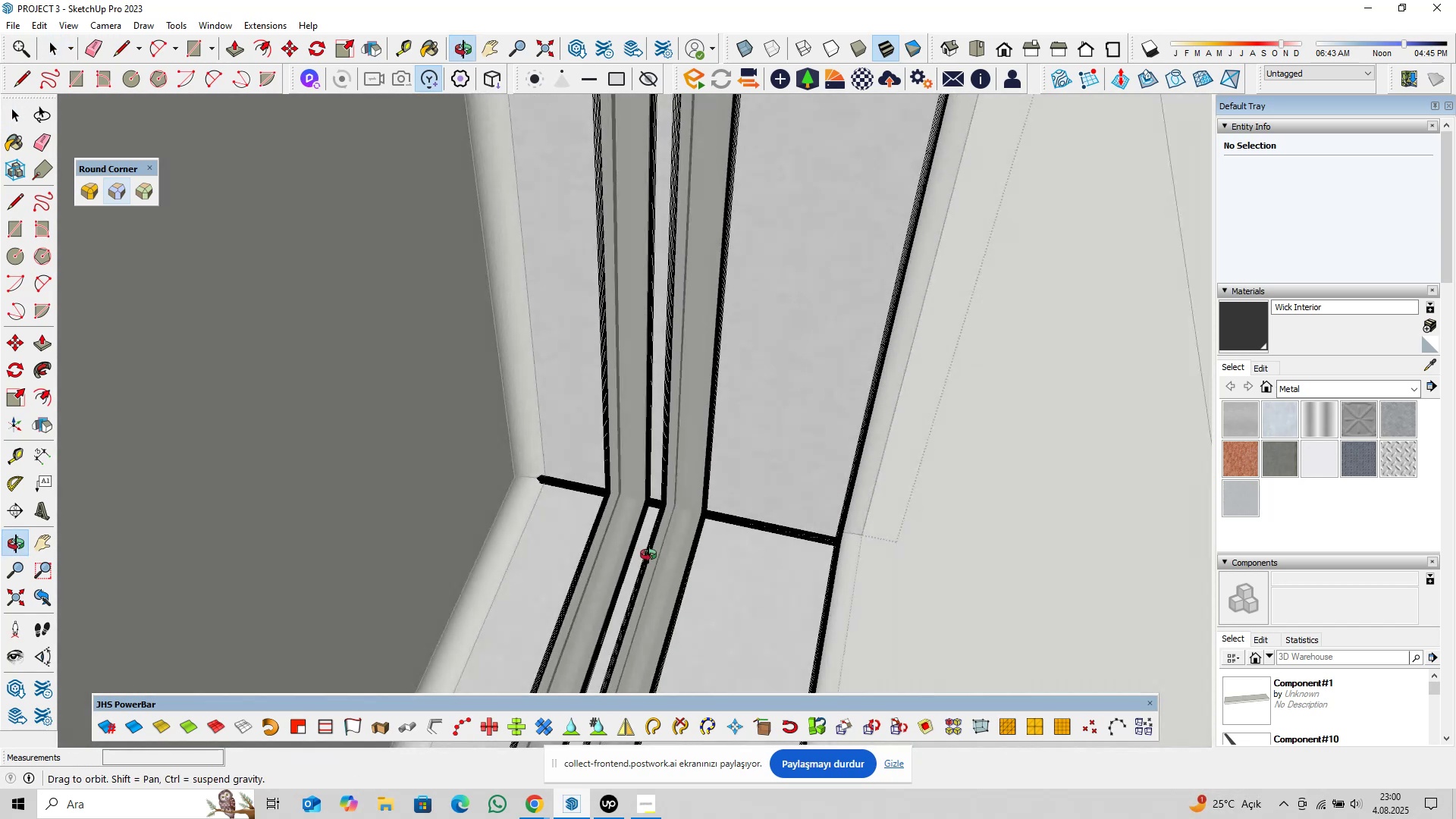 
scroll: coordinate [656, 508], scroll_direction: up, amount: 7.0
 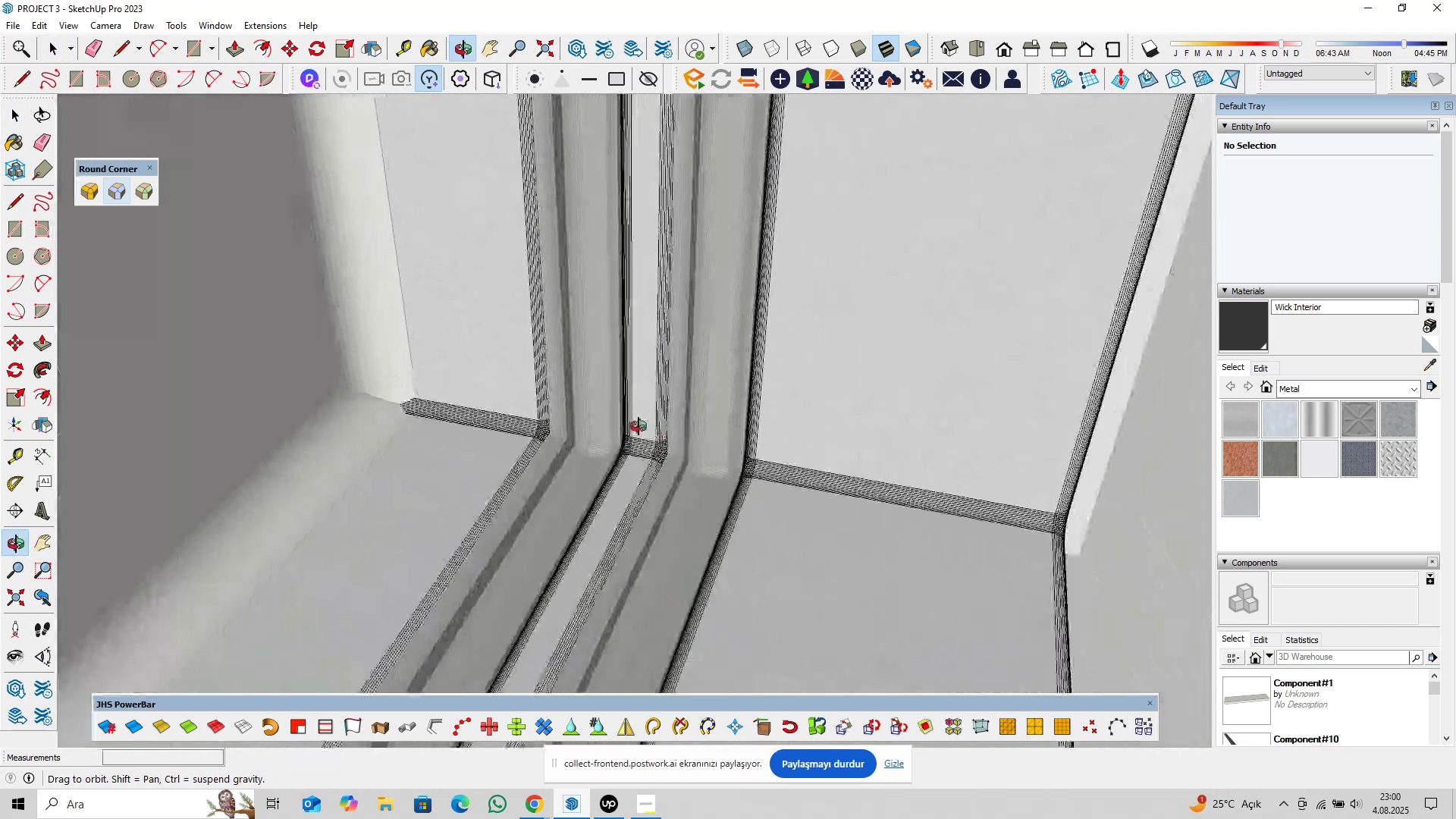 
scroll: coordinate [615, 474], scroll_direction: down, amount: 10.0
 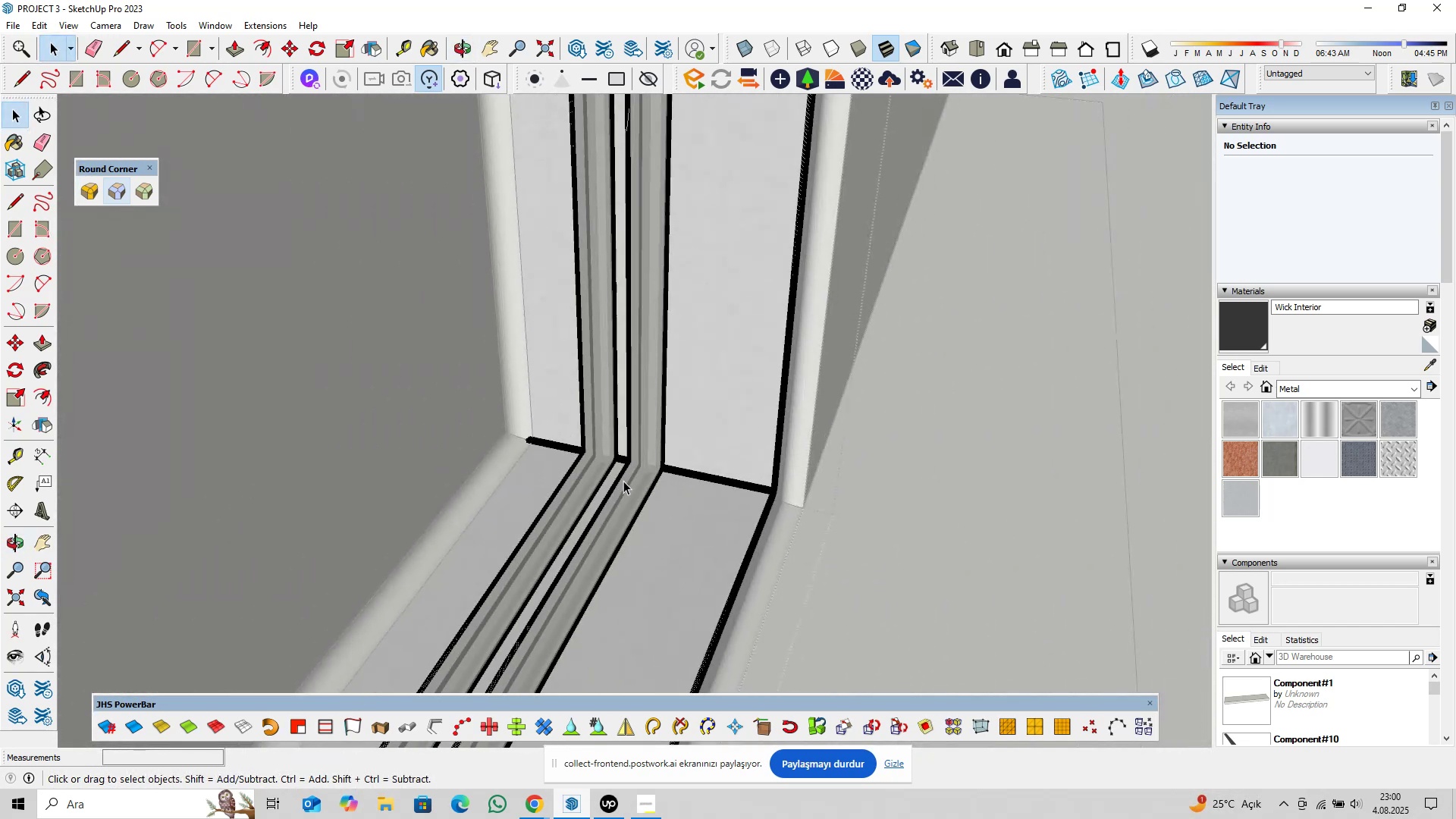 
key(Escape)
 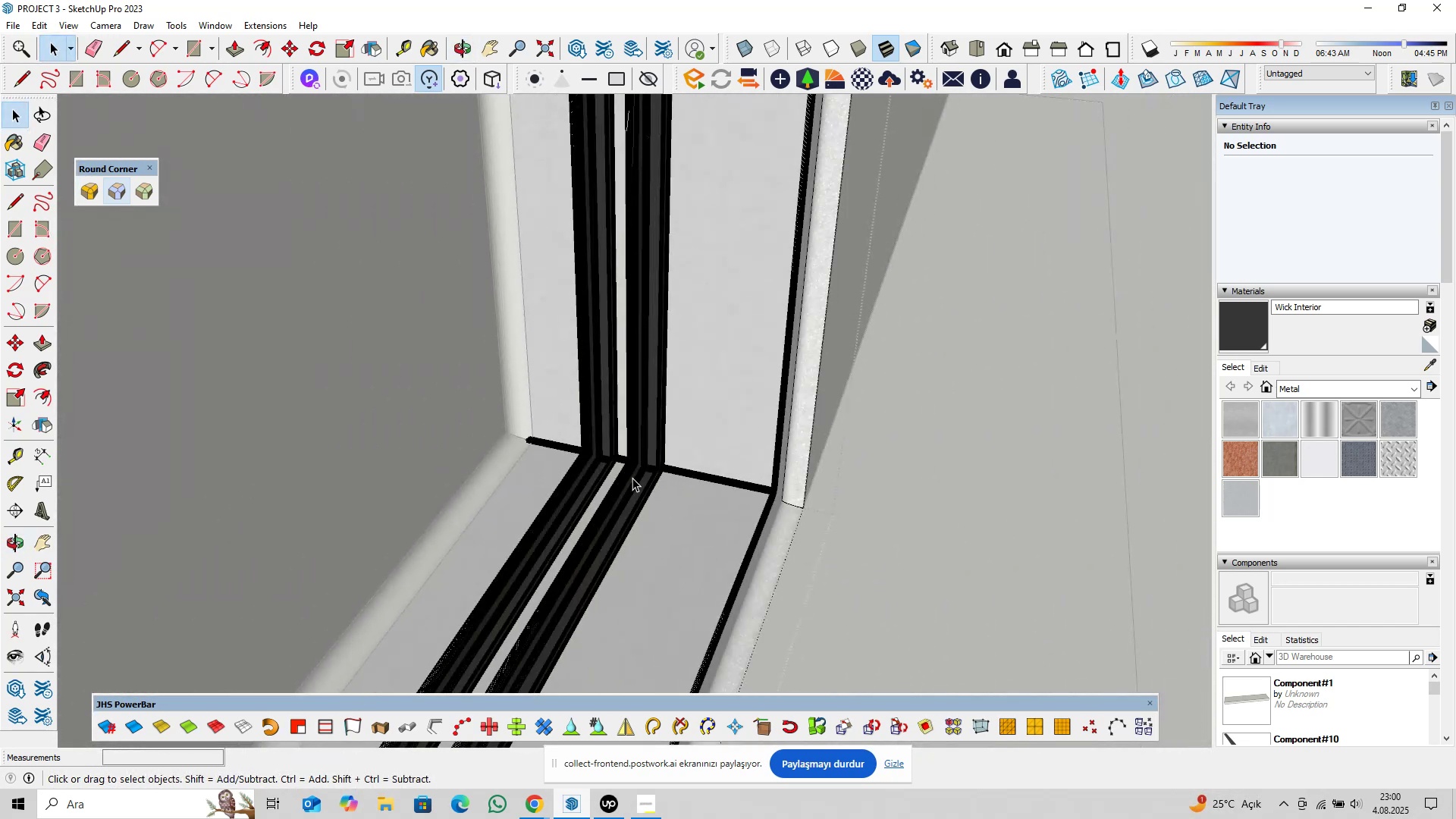 
scroll: coordinate [649, 490], scroll_direction: down, amount: 11.0
 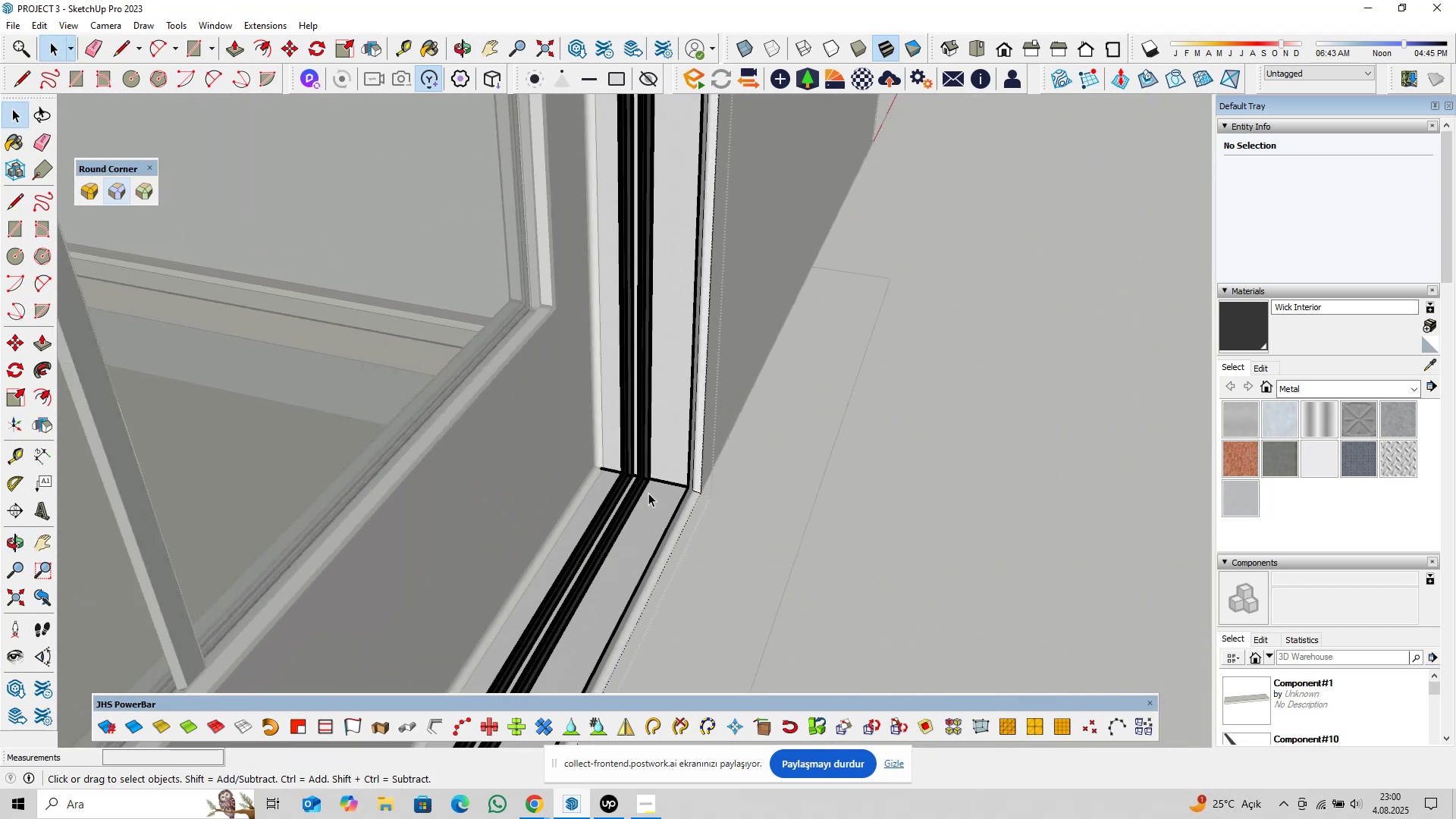 
key(Escape)
 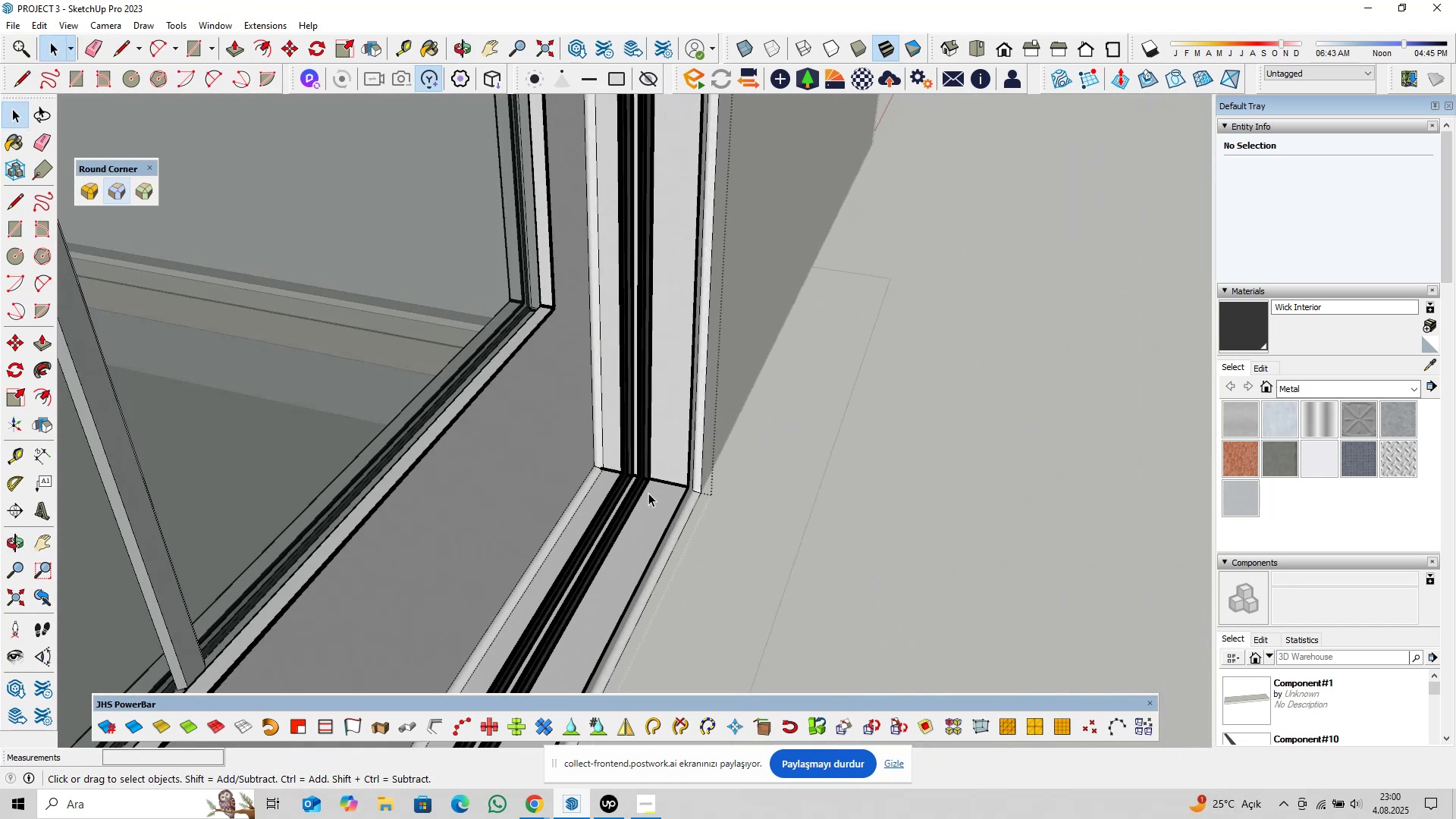 
key(Escape)
 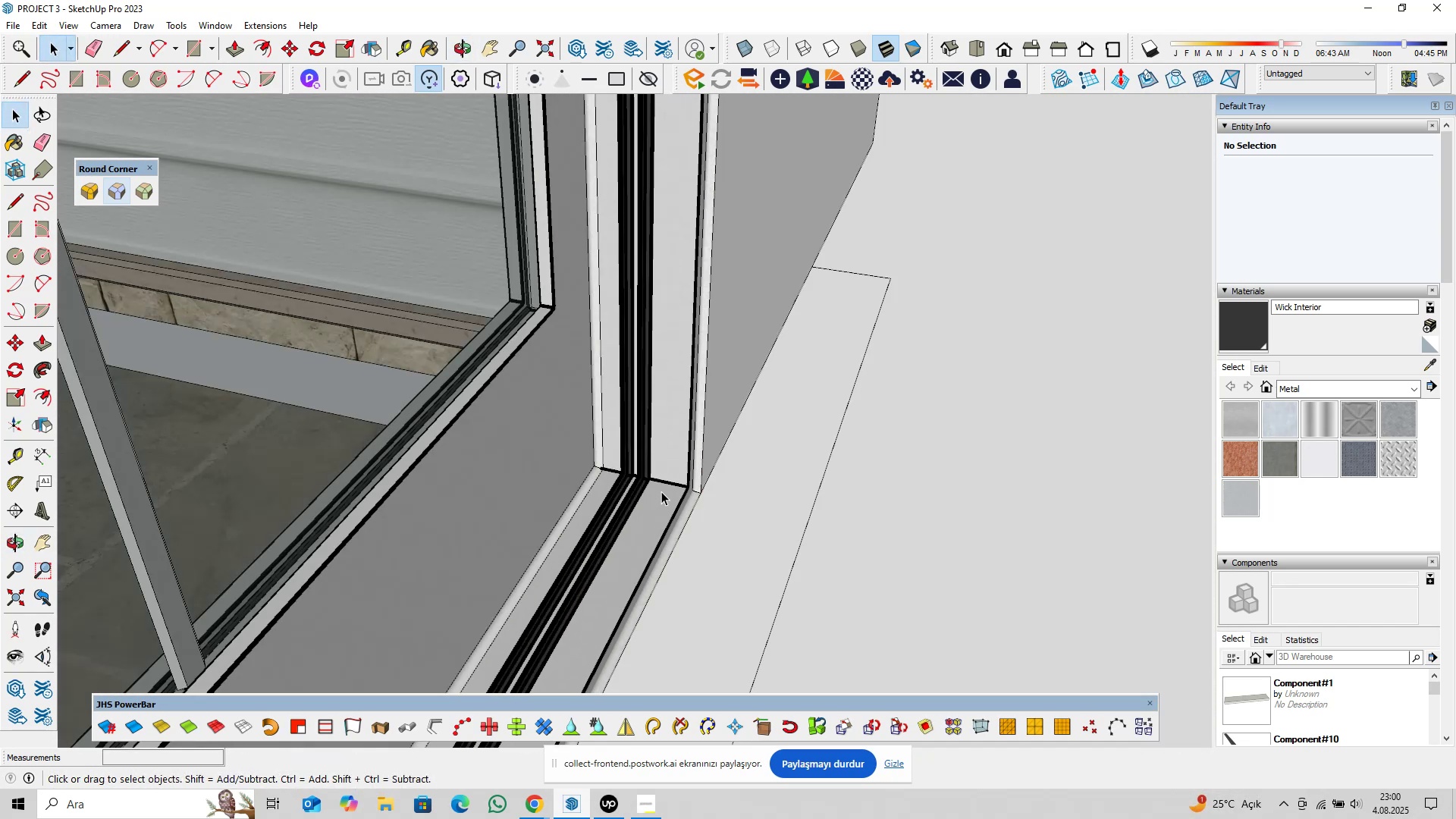 
key(Escape)
 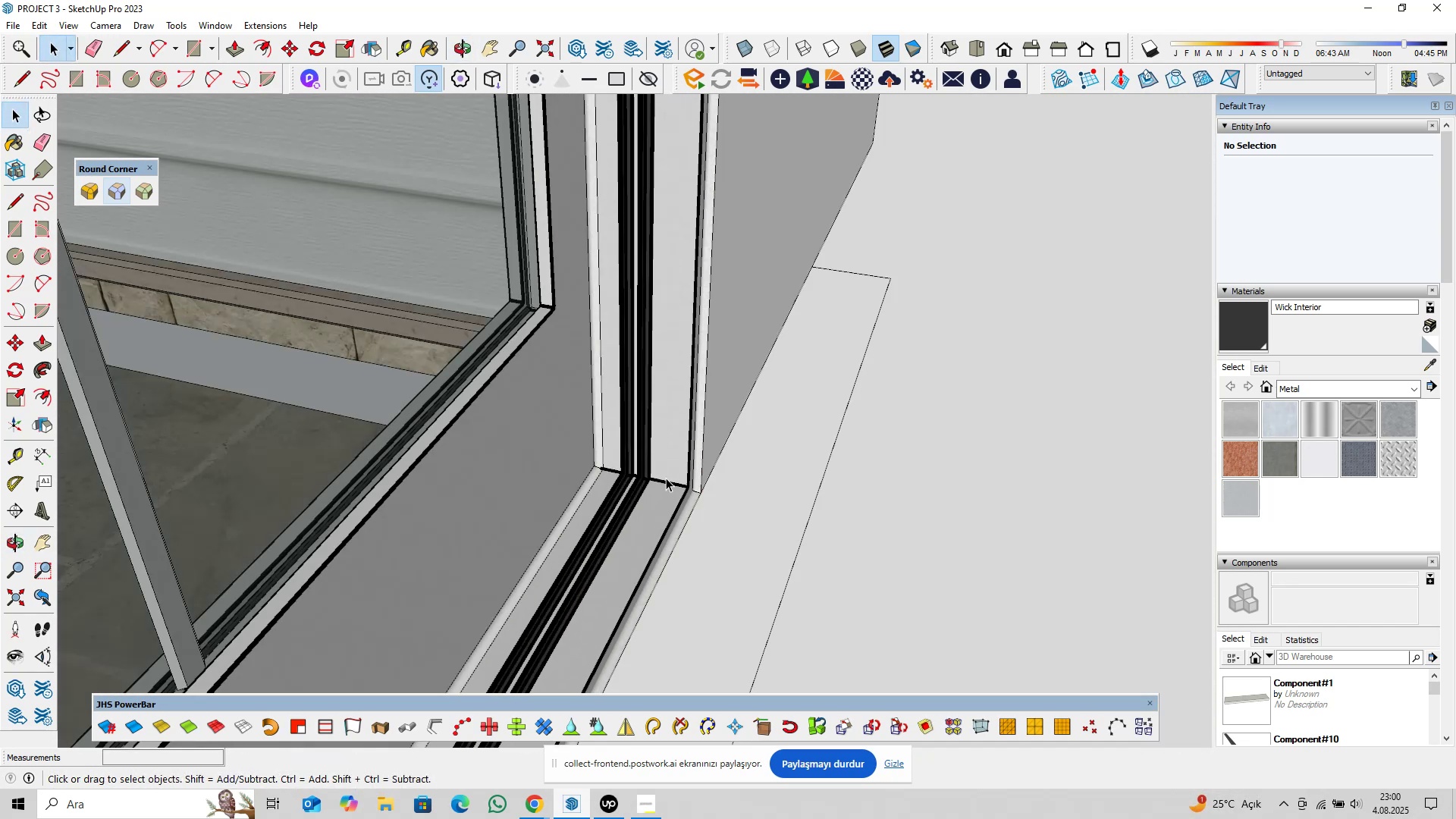 
scroll: coordinate [383, 518], scroll_direction: down, amount: 6.0
 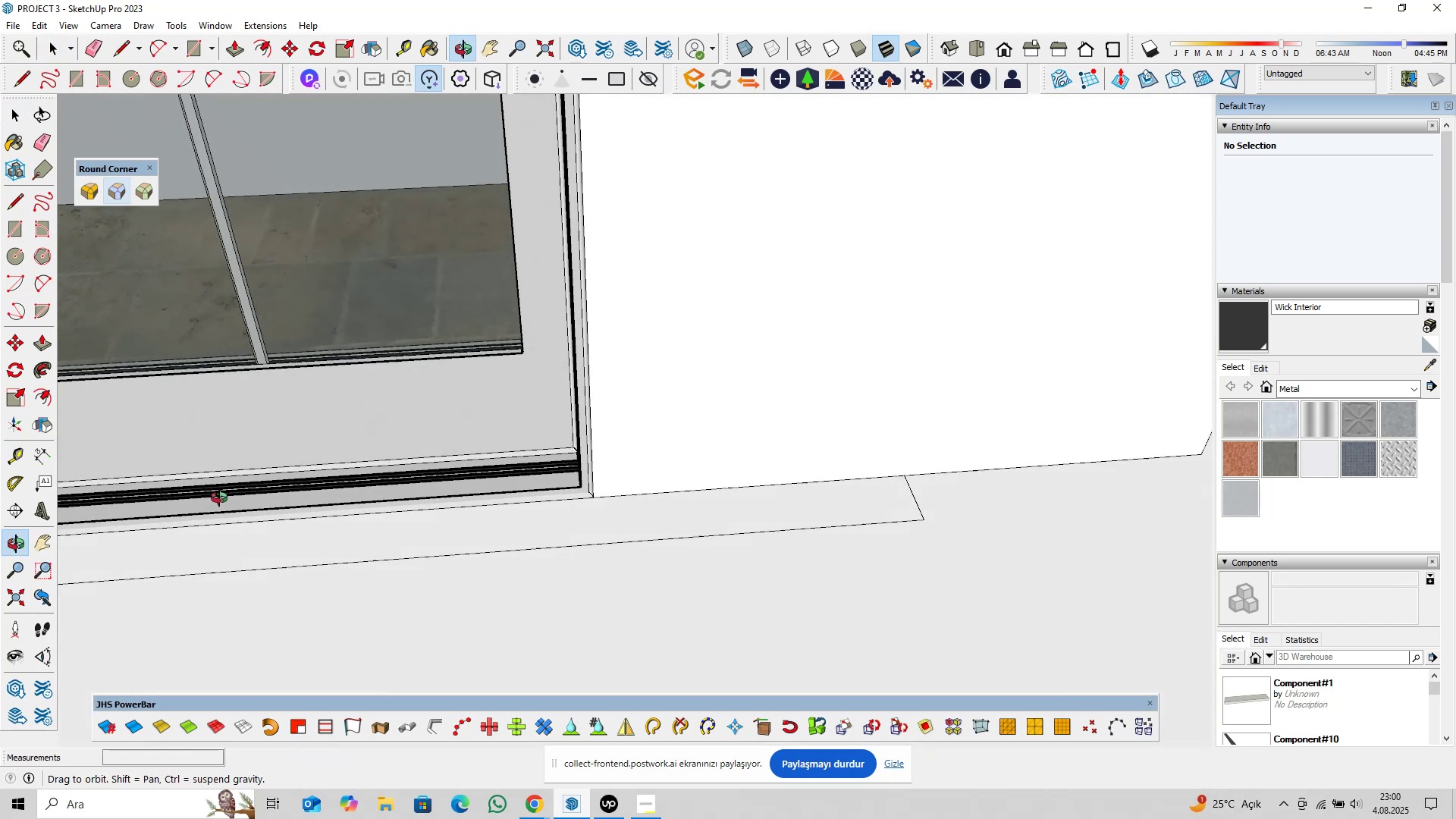 
hold_key(key=ShiftLeft, duration=0.36)
 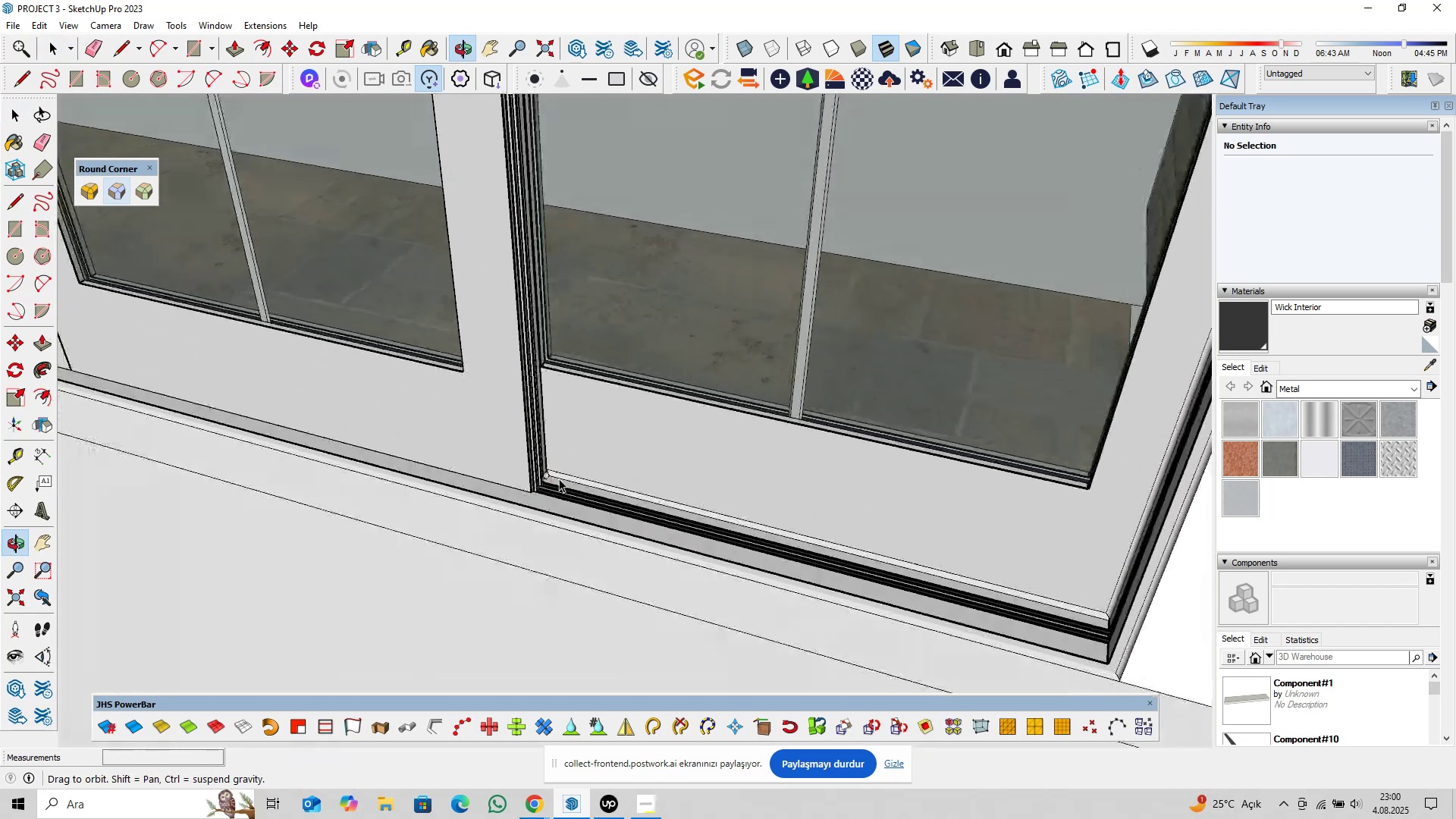 
scroll: coordinate [589, 491], scroll_direction: down, amount: 4.0
 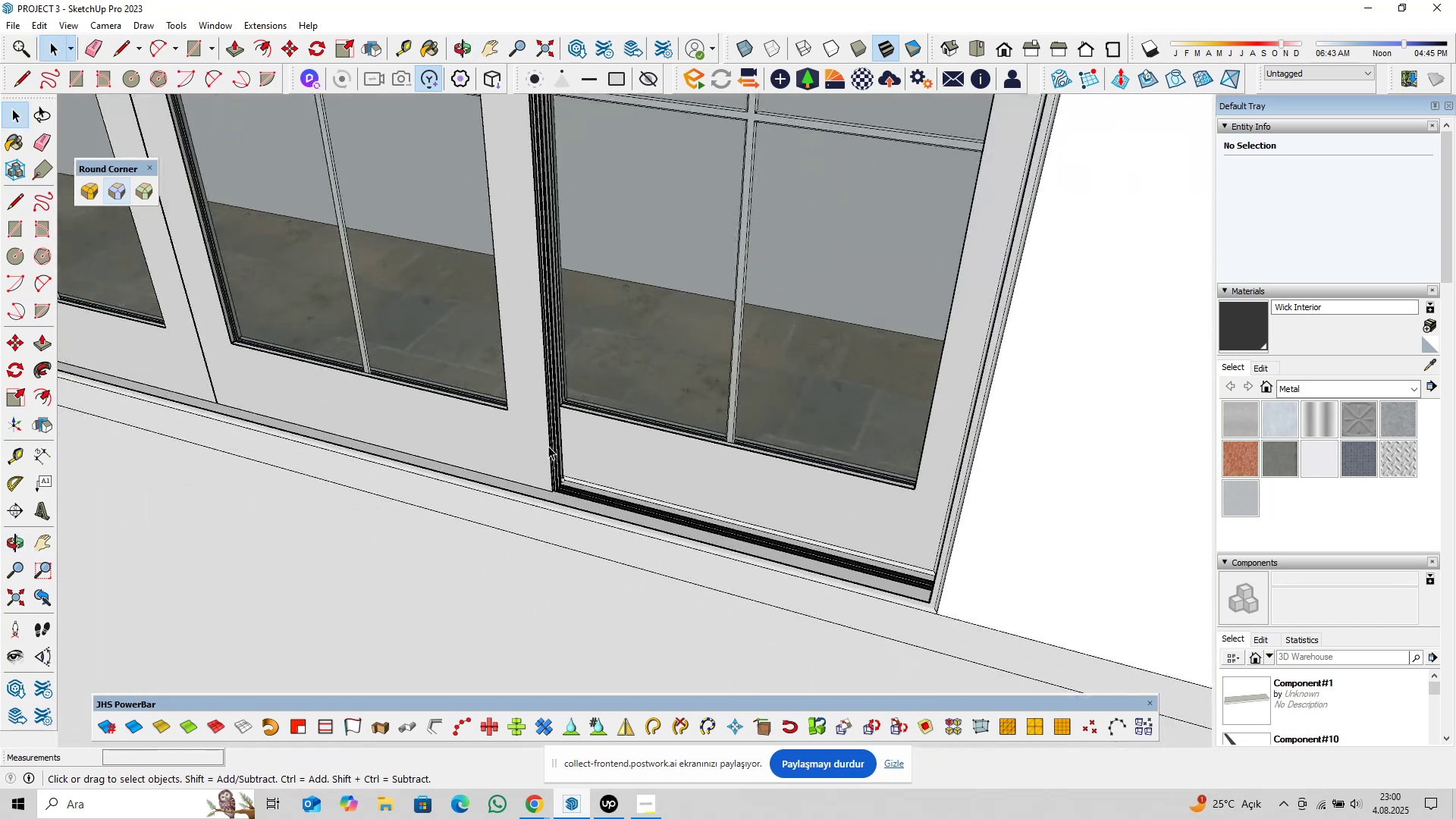 
left_click([548, 446])
 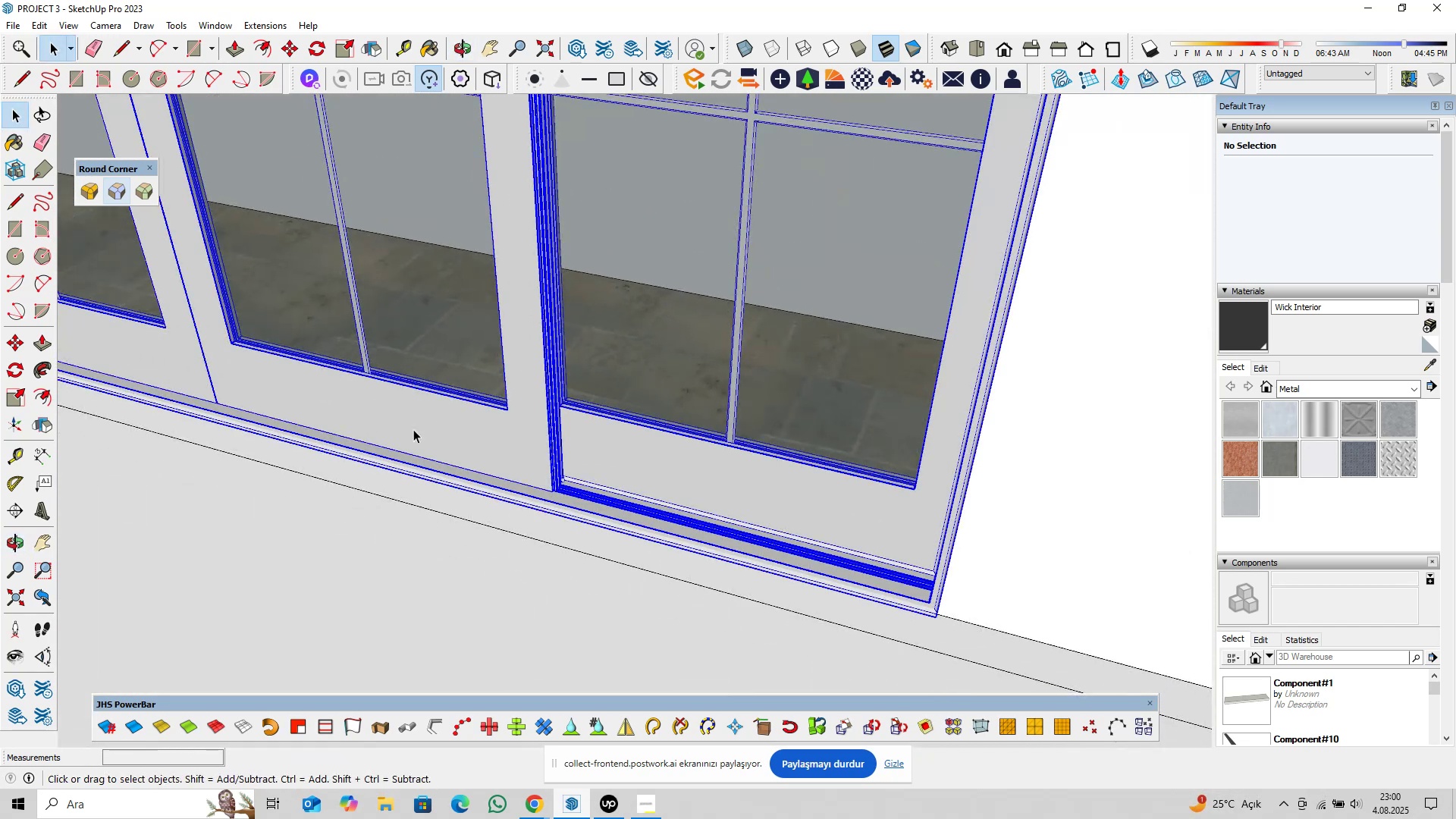 
hold_key(key=ShiftLeft, duration=0.38)
 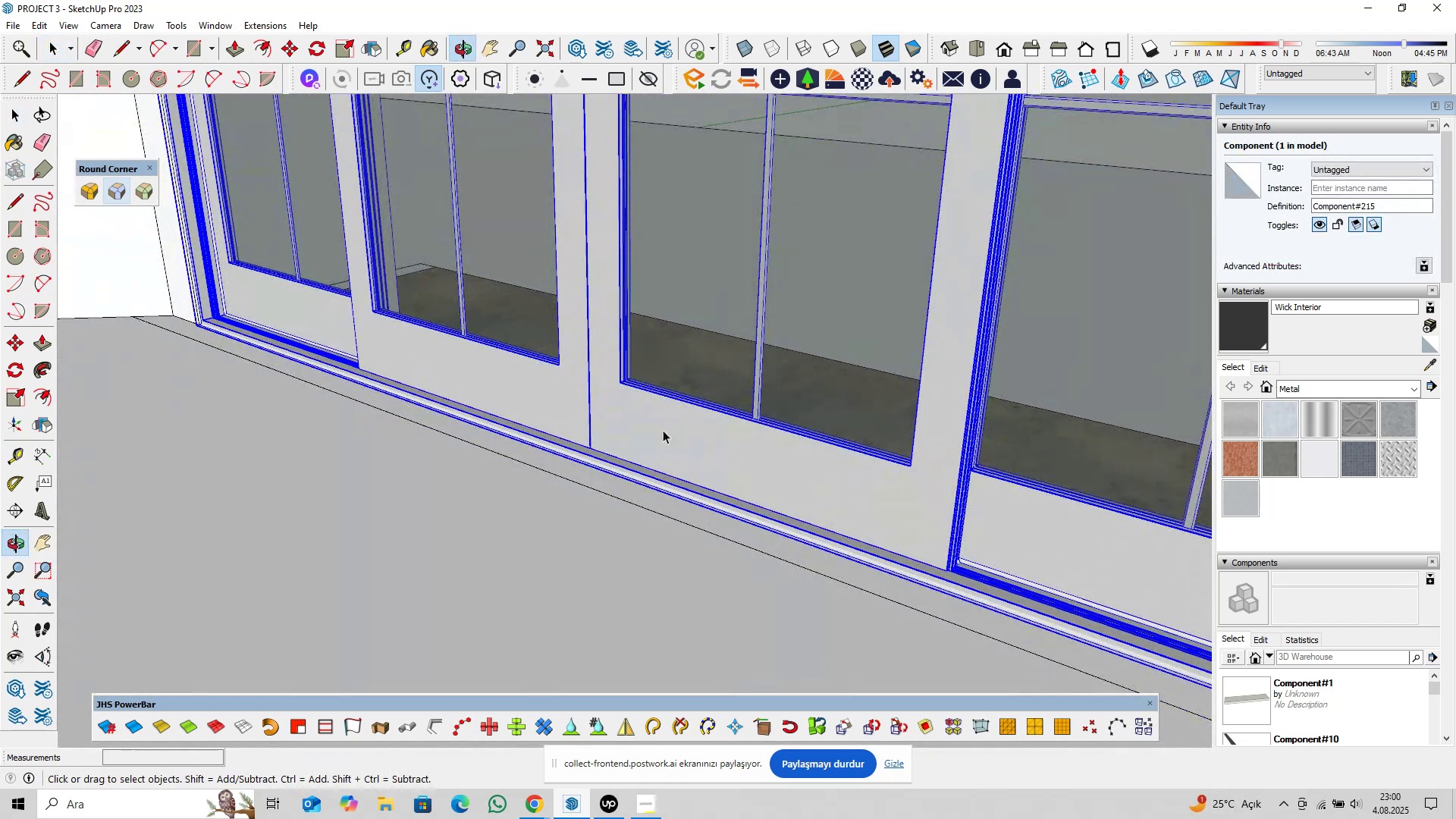 
key(Escape)
 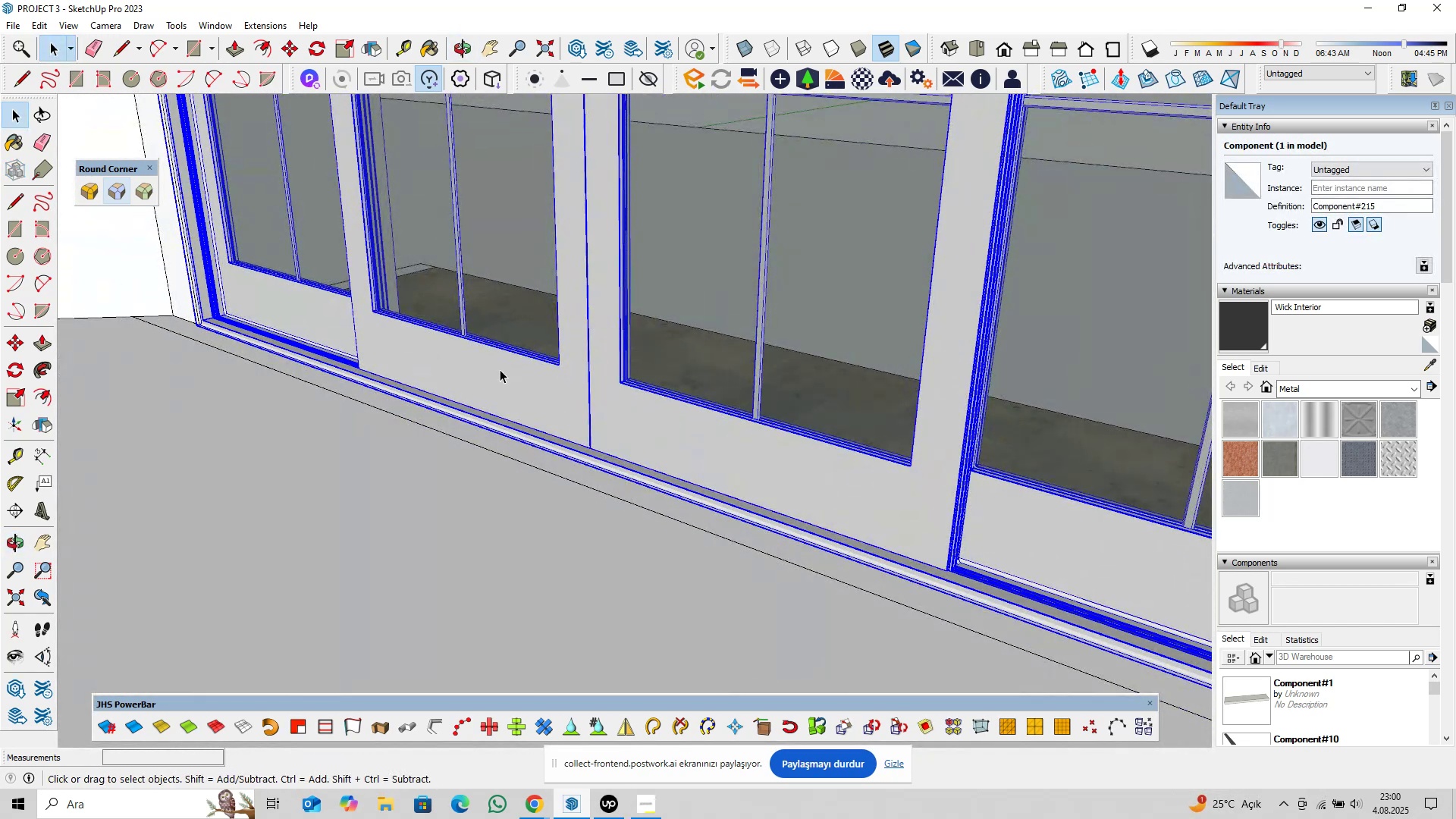 
left_click([500, 369])
 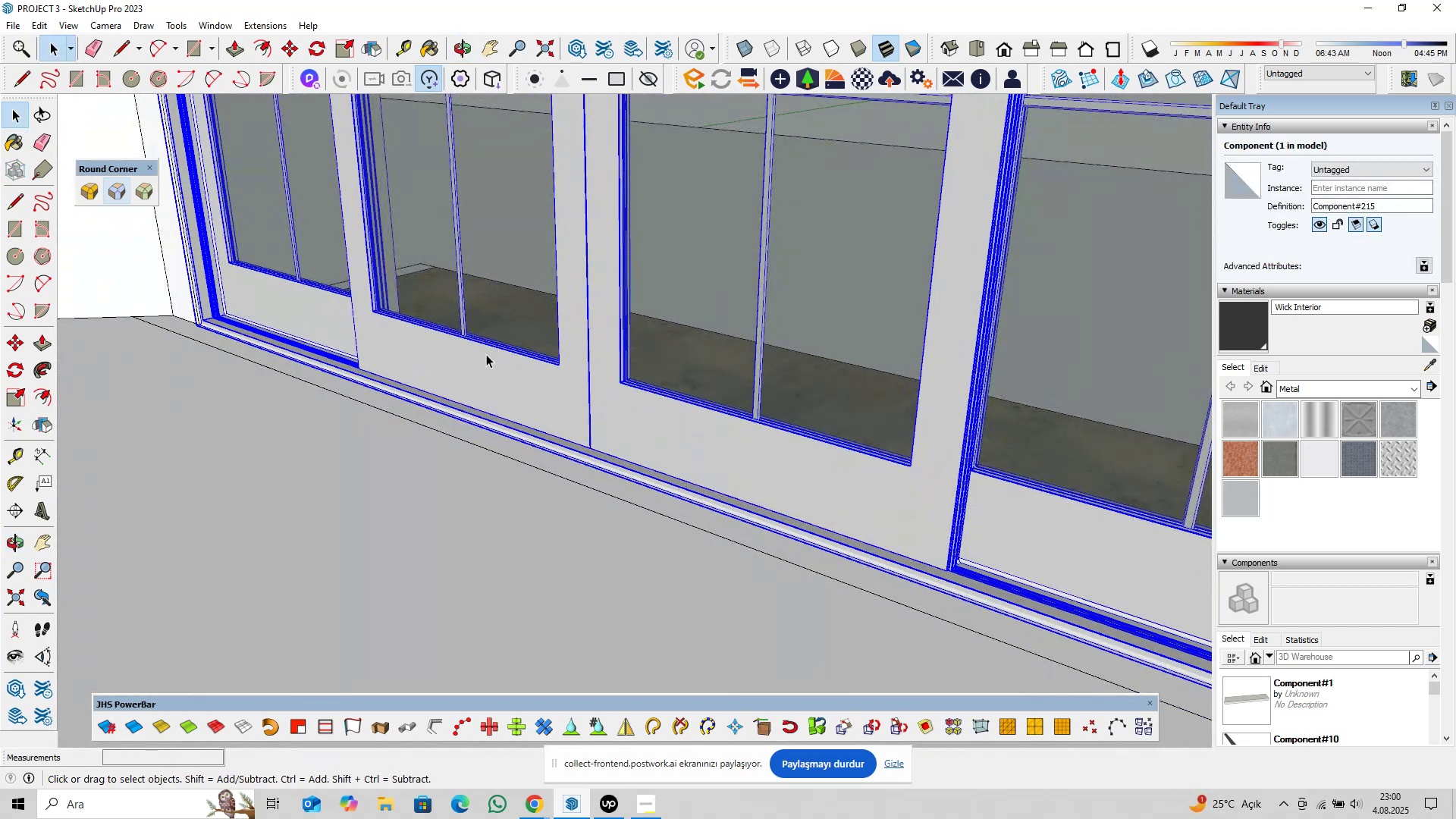 
hold_key(key=ShiftLeft, duration=0.42)
 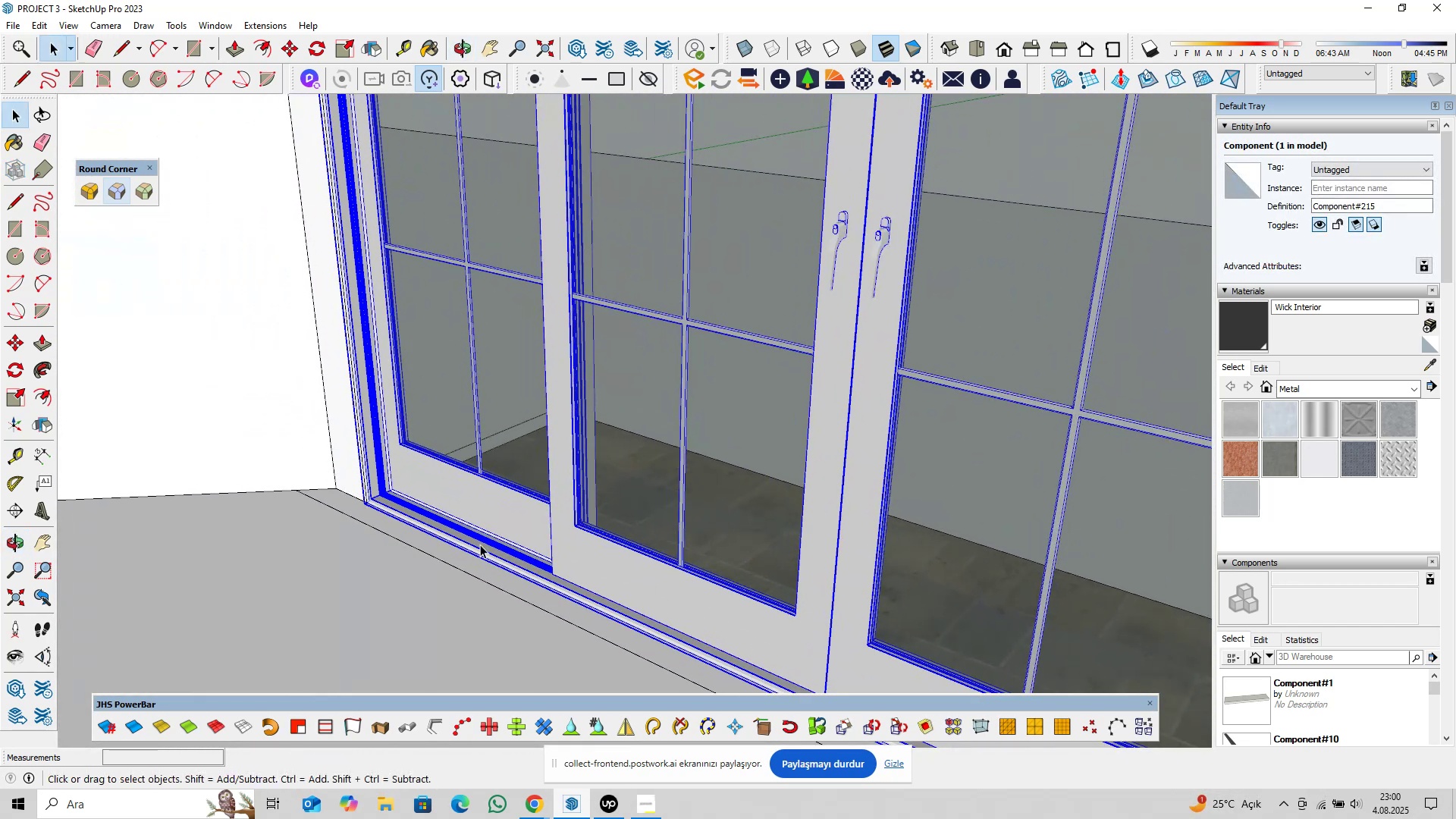 
scroll: coordinate [514, 650], scroll_direction: up, amount: 23.0
 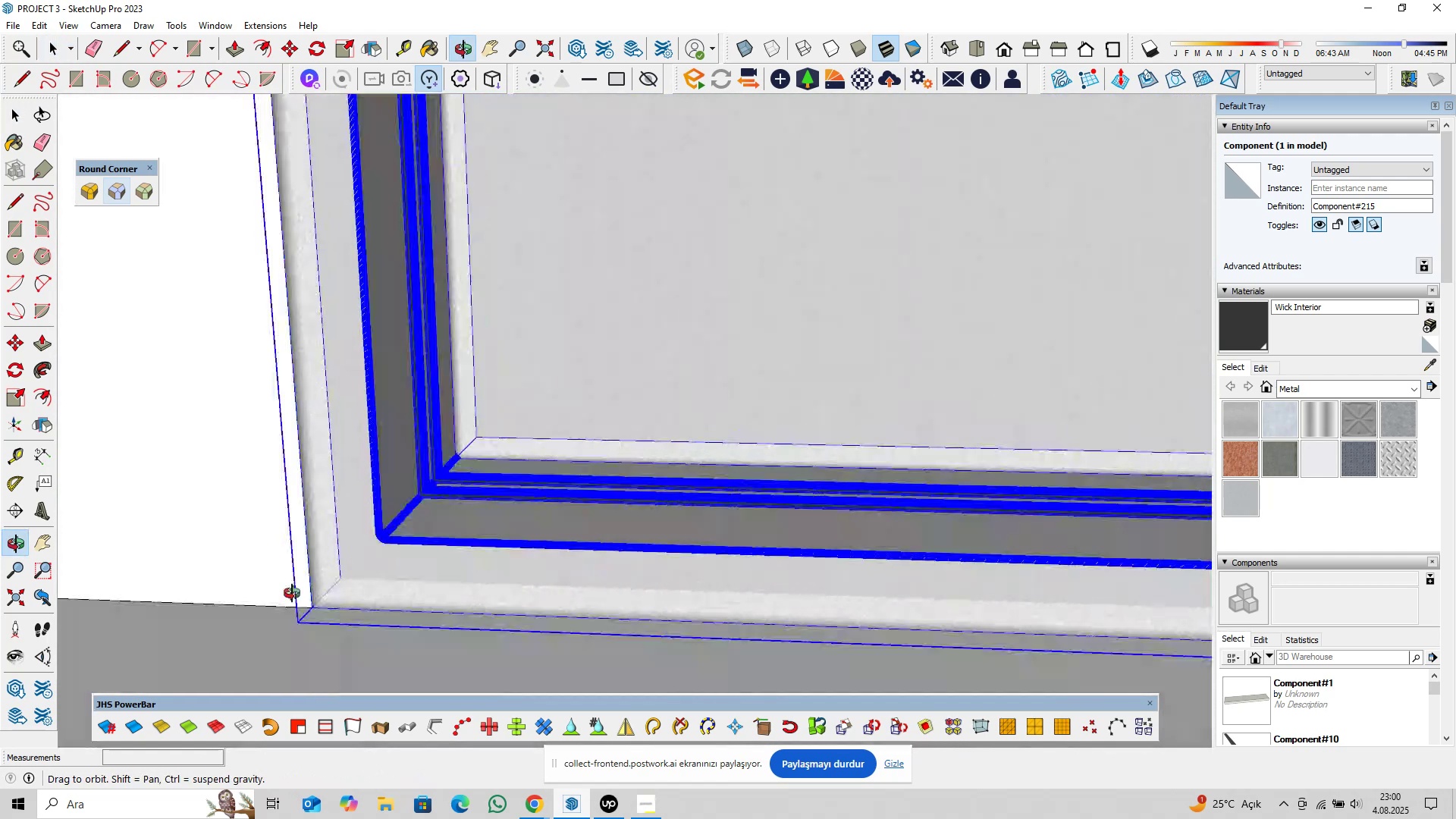 
scroll: coordinate [529, 536], scroll_direction: down, amount: 26.0
 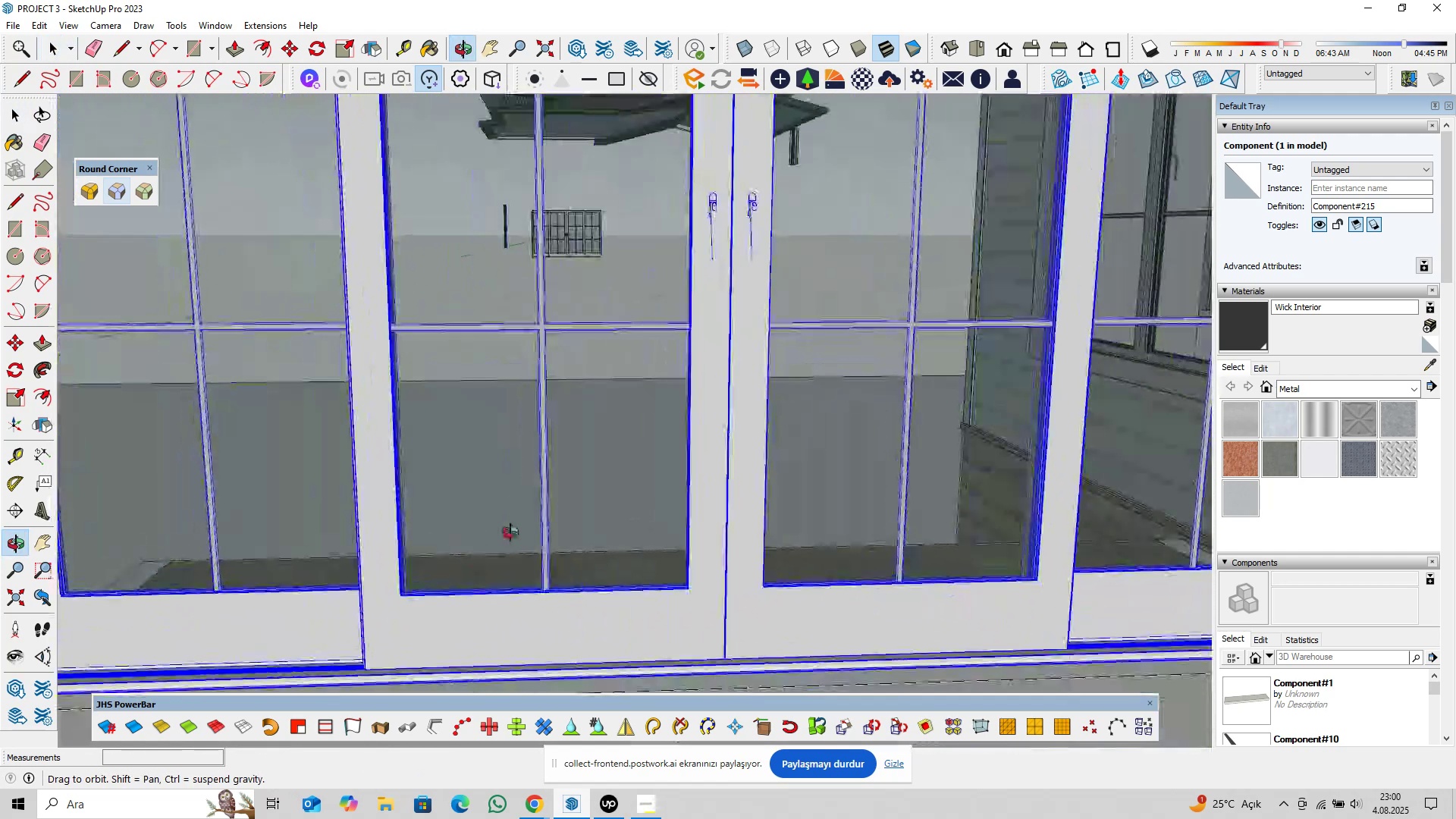 
hold_key(key=ShiftLeft, duration=0.36)
 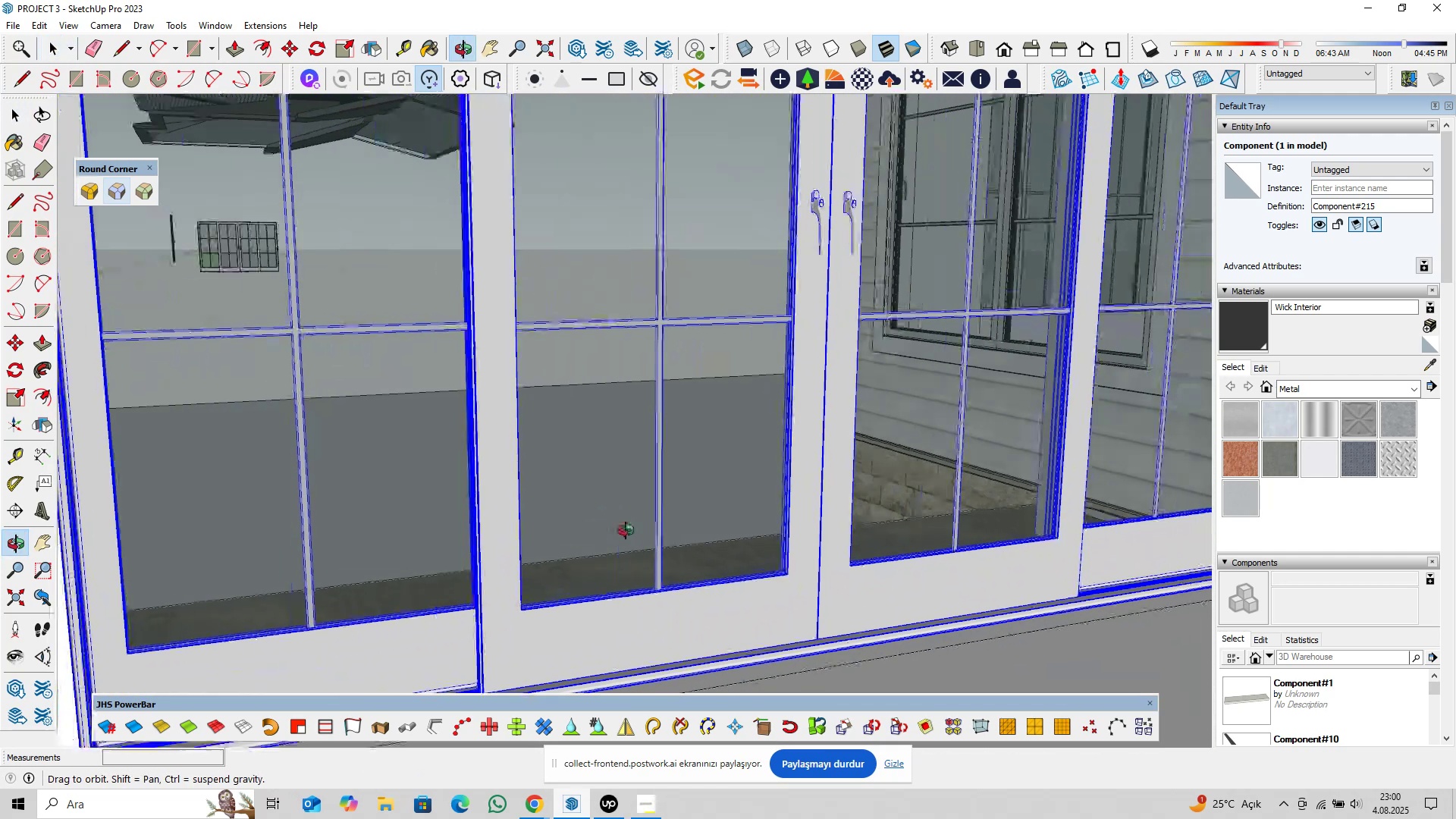 
hold_key(key=ShiftLeft, duration=0.4)
 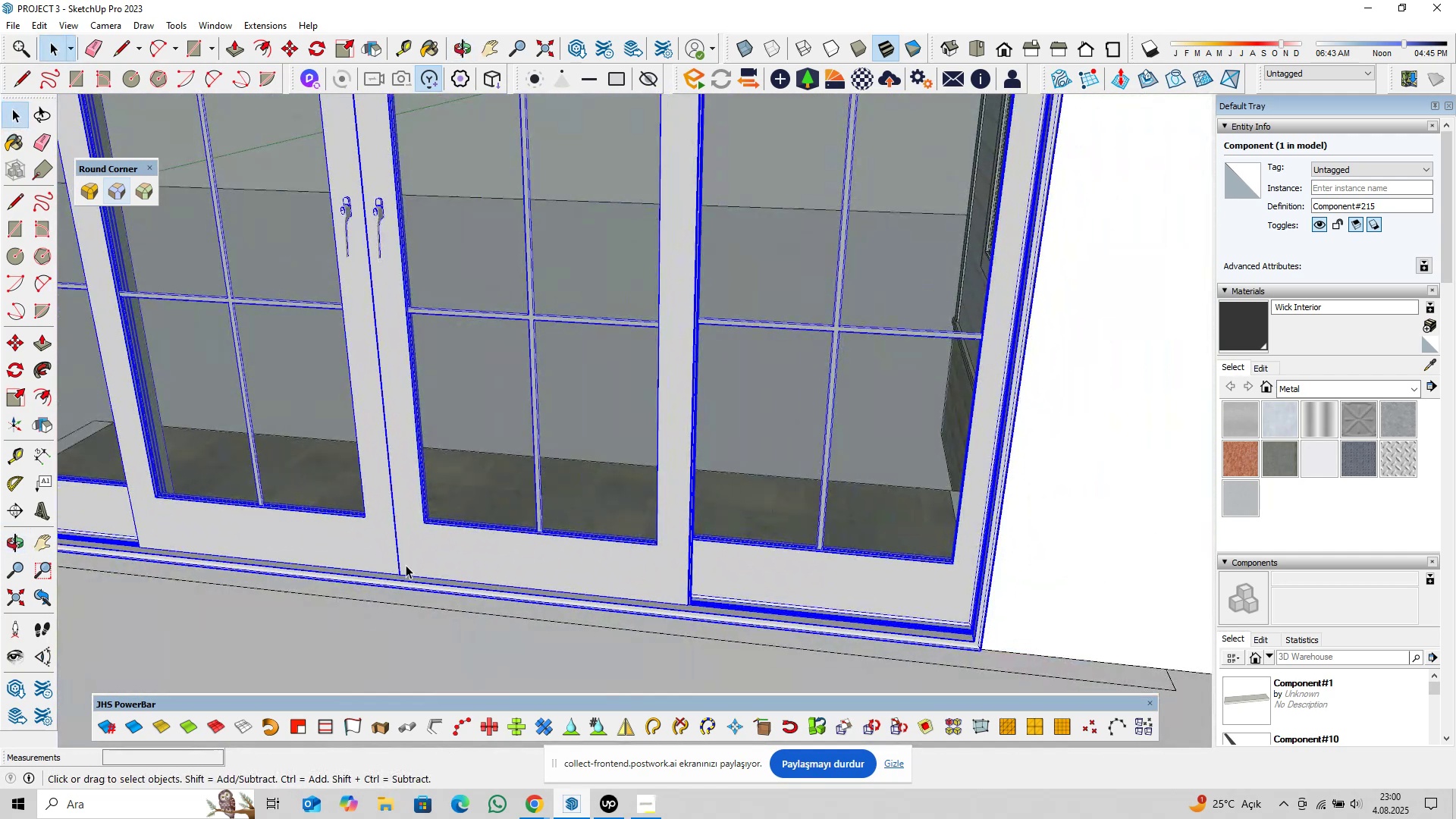 
scroll: coordinate [431, 544], scroll_direction: down, amount: 5.0
 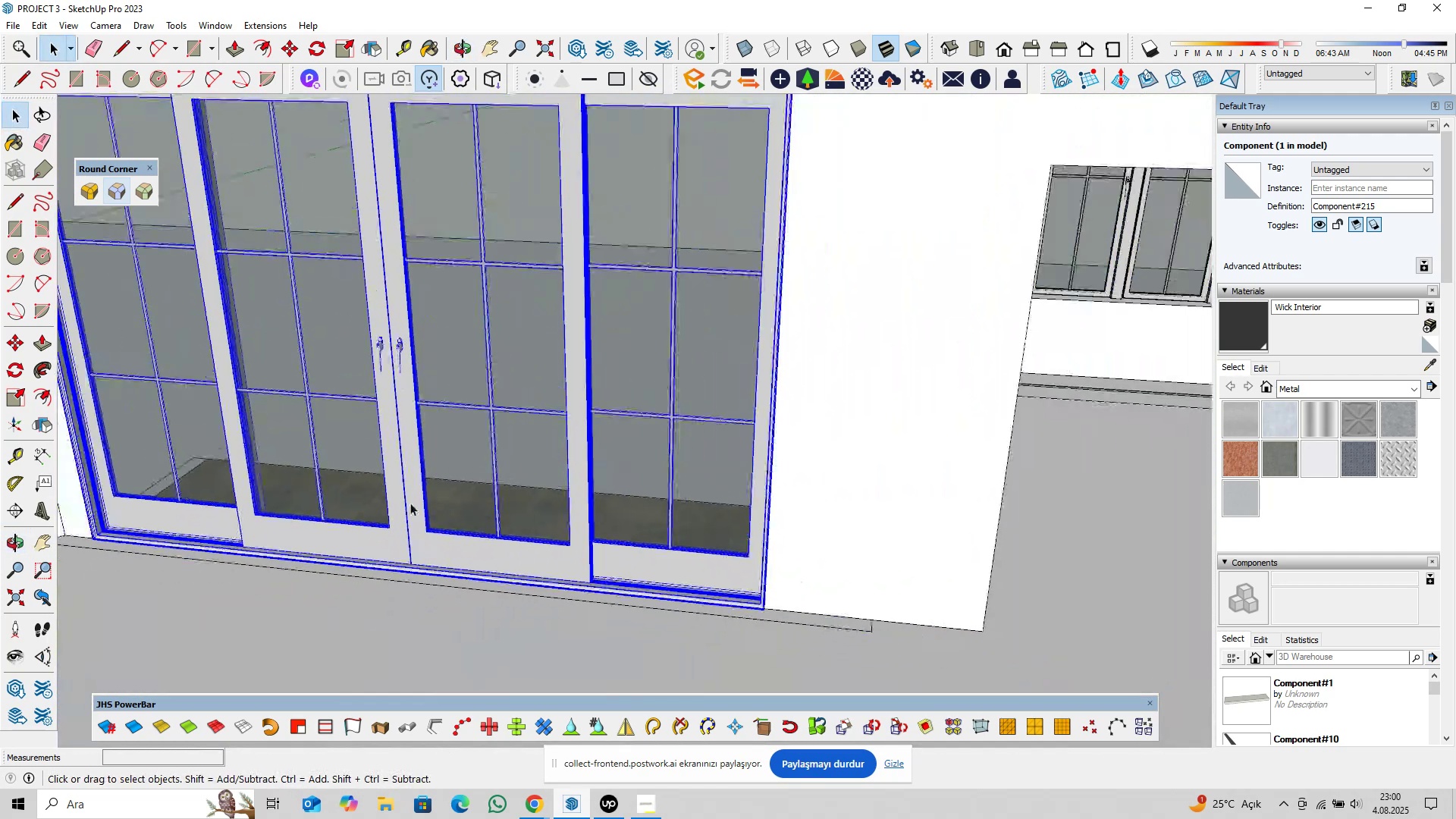 
hold_key(key=ShiftLeft, duration=0.36)
 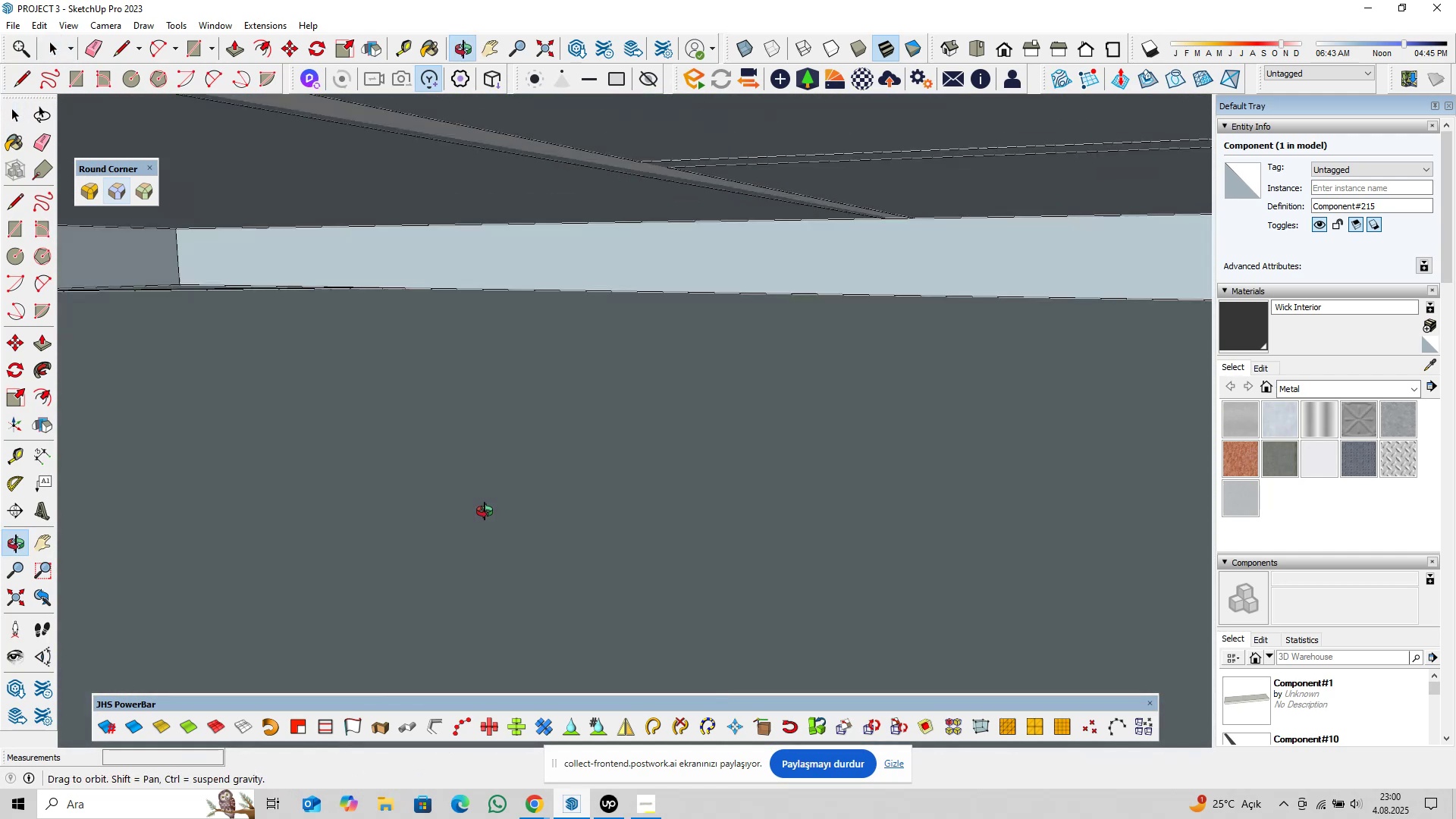 
scroll: coordinate [519, 552], scroll_direction: up, amount: 9.0
 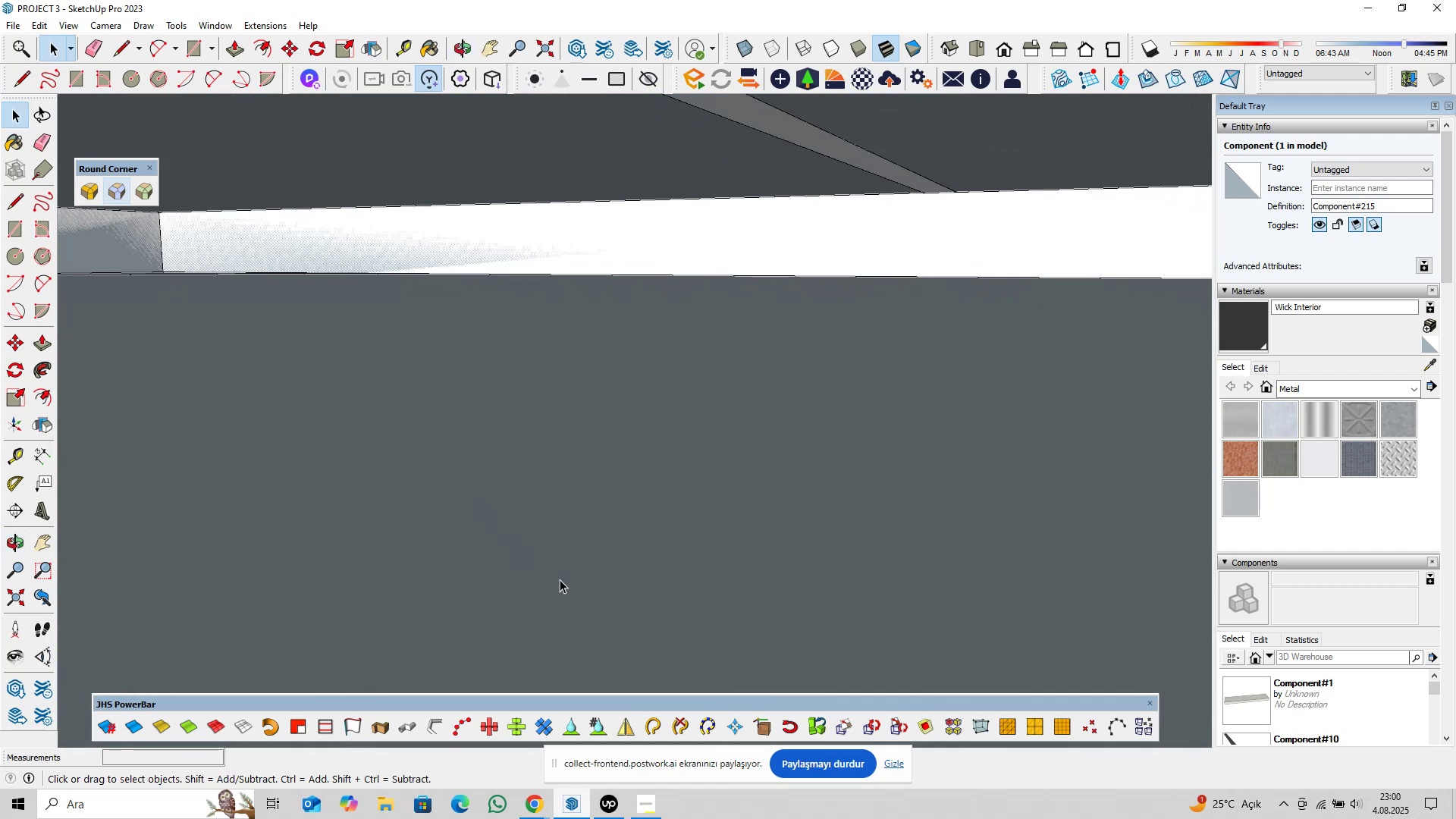 
hold_key(key=ShiftLeft, duration=0.79)
 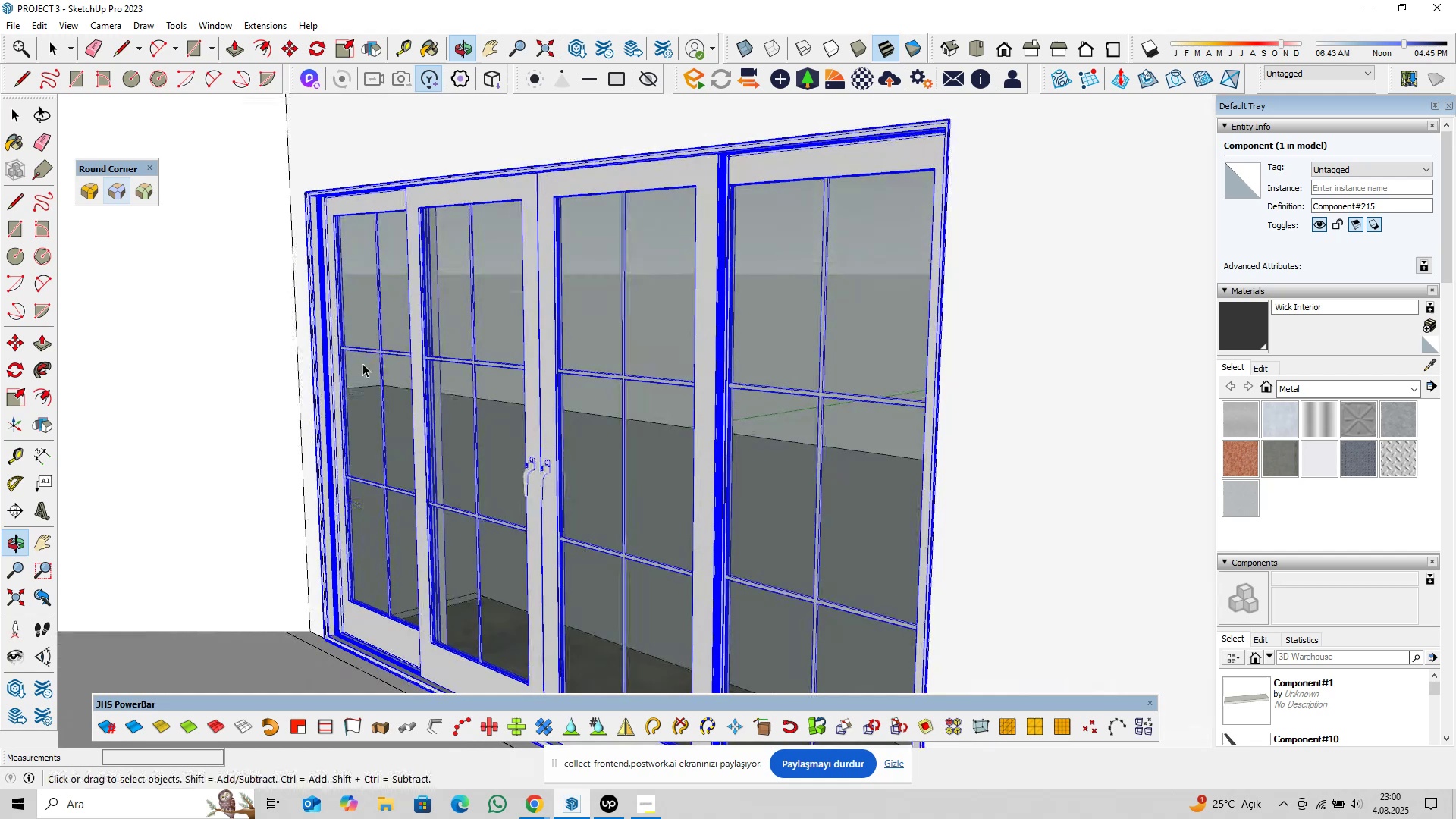 
key(Shift+ShiftLeft)
 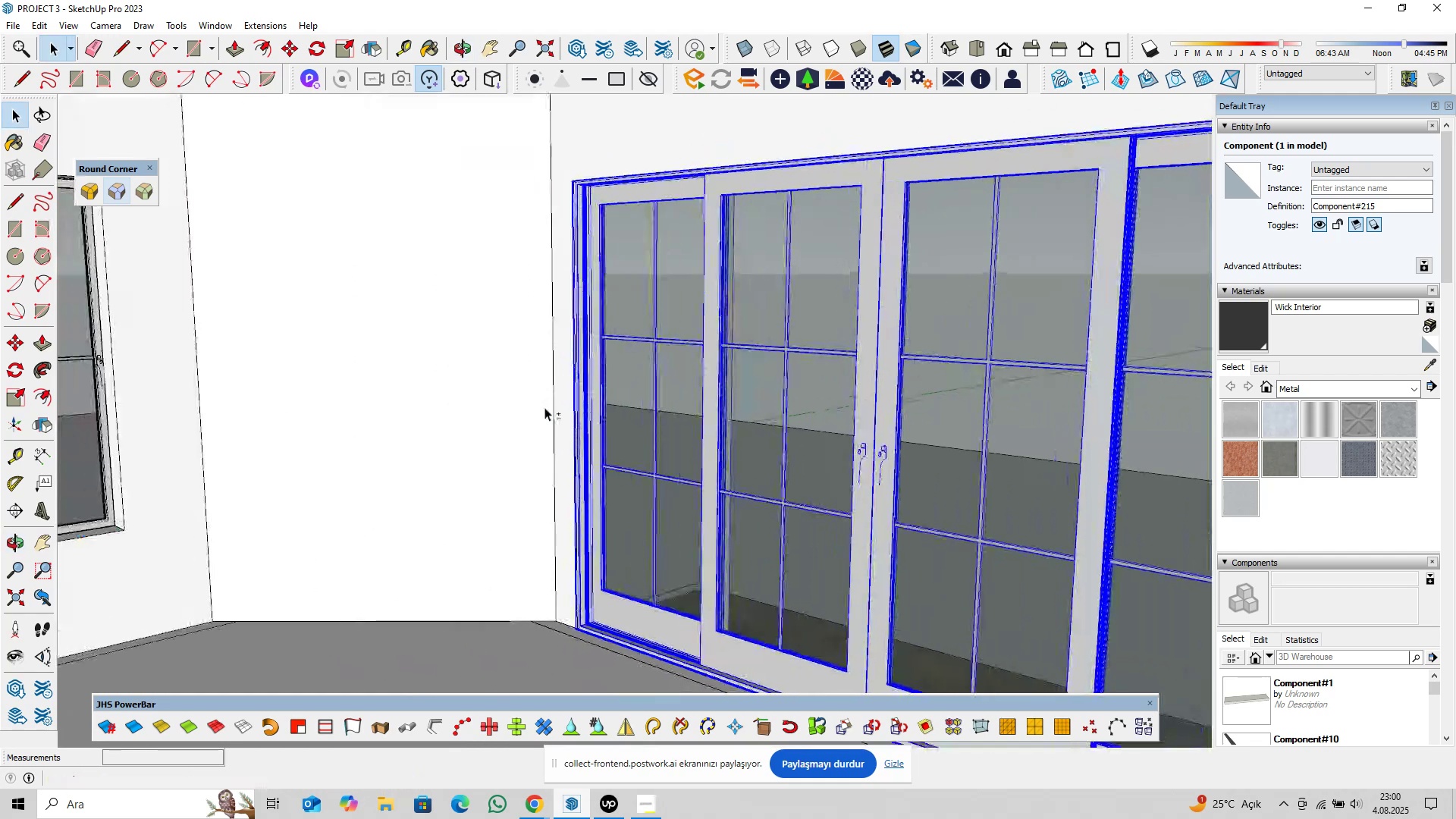 
scroll: coordinate [480, 413], scroll_direction: up, amount: 4.0
 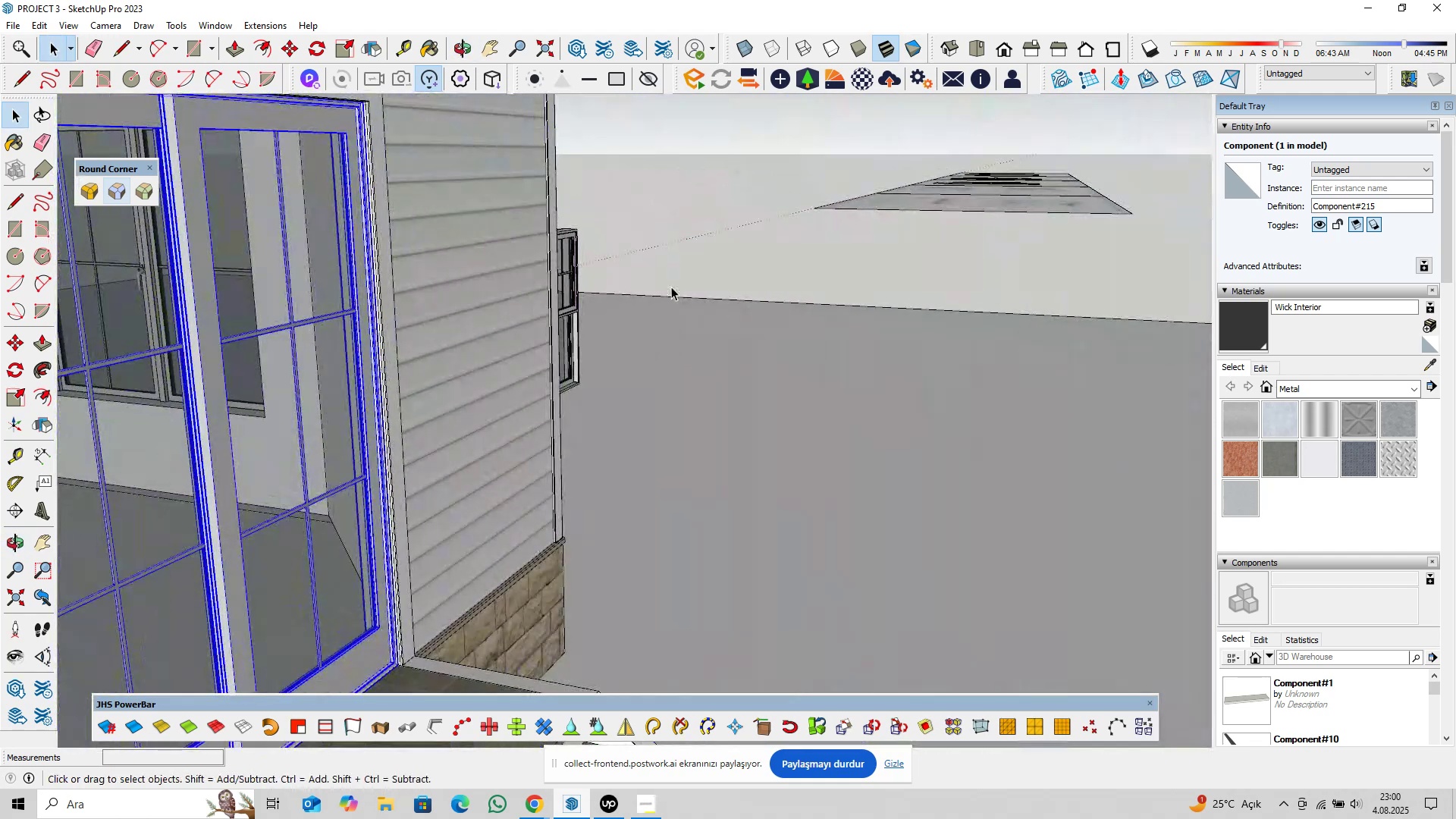 
left_click([748, 228])
 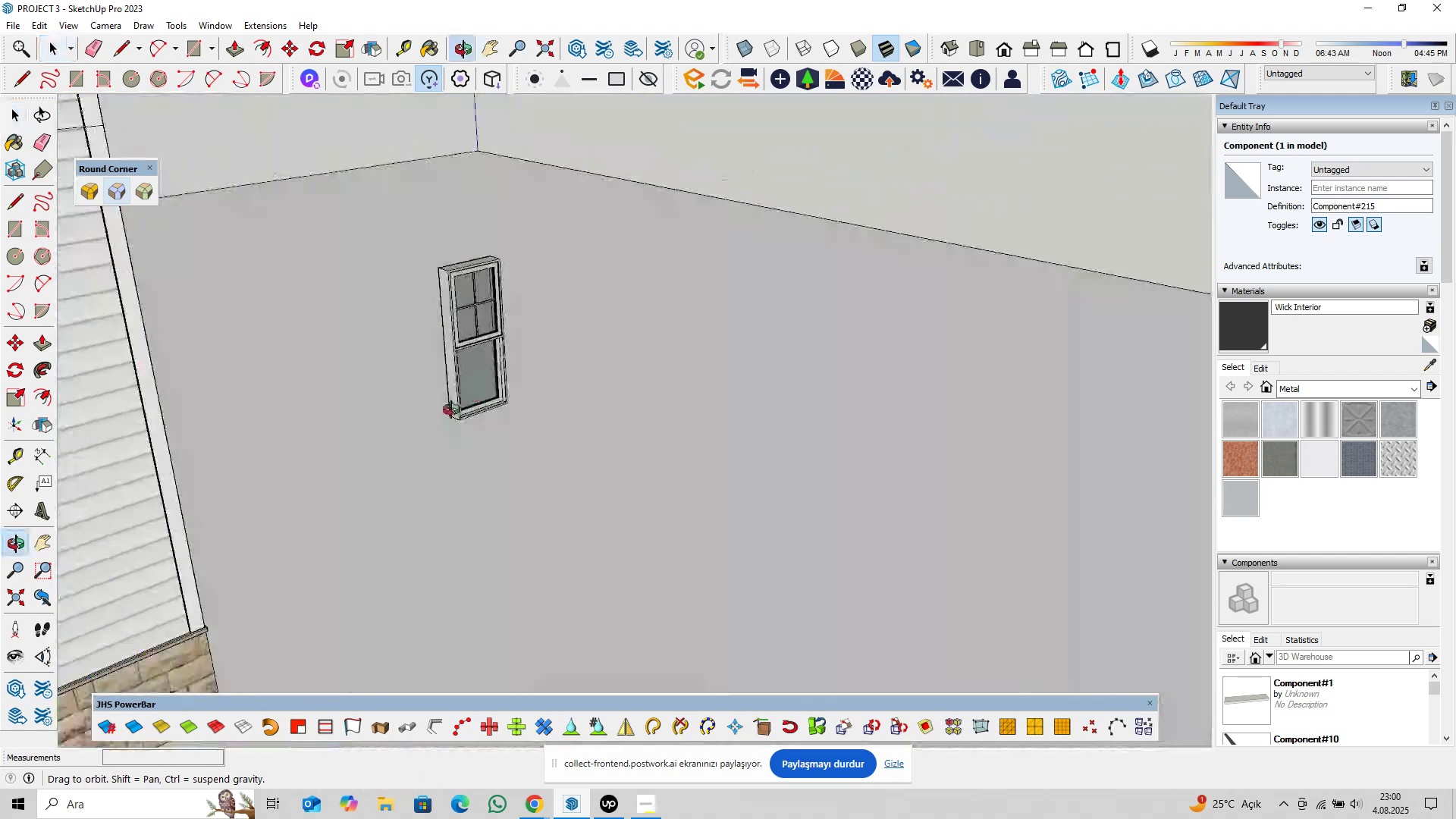 
hold_key(key=ShiftLeft, duration=0.34)
 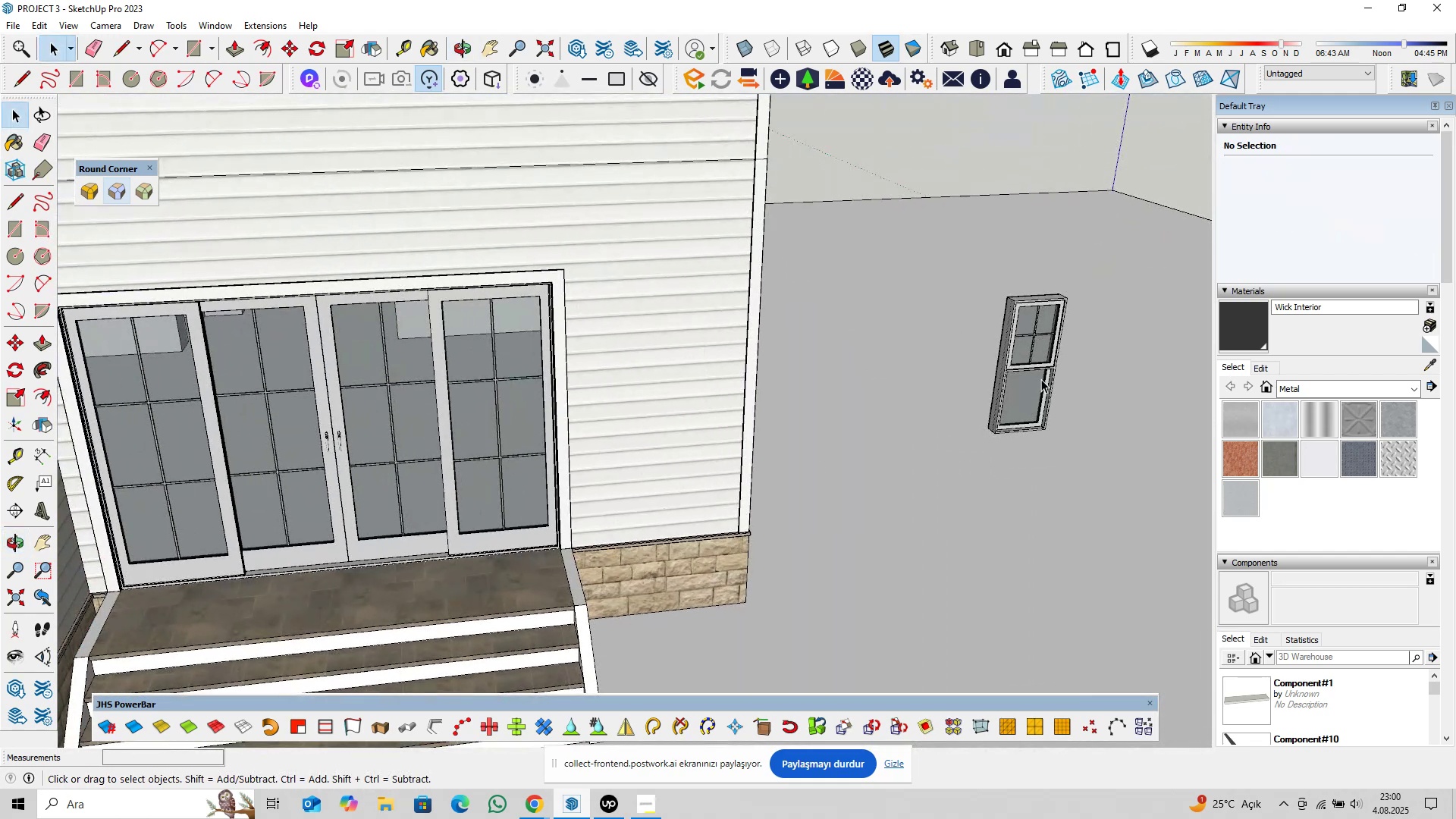 
left_click([1042, 375])
 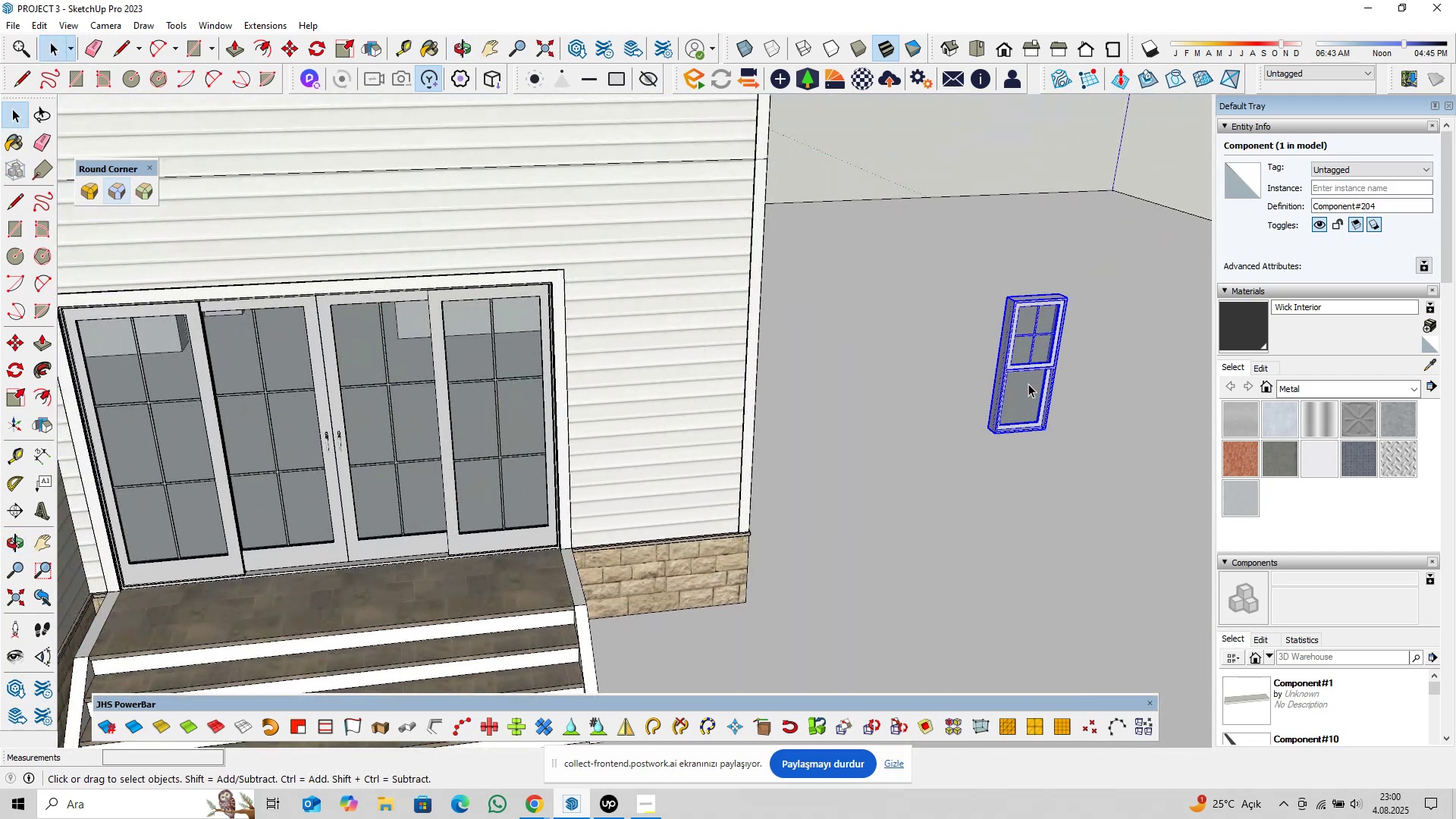 
key(Delete)
 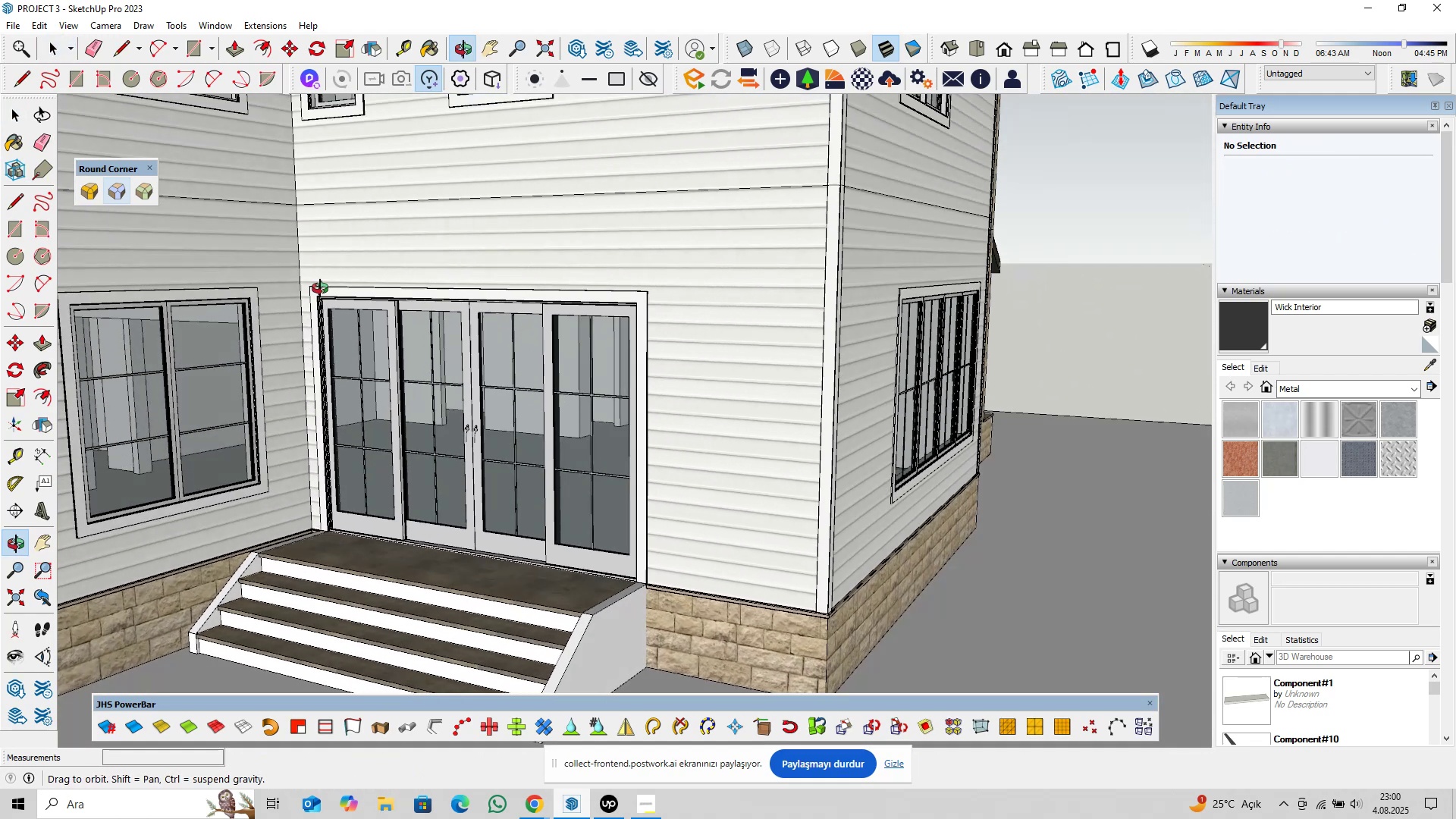 
hold_key(key=ShiftLeft, duration=0.34)
 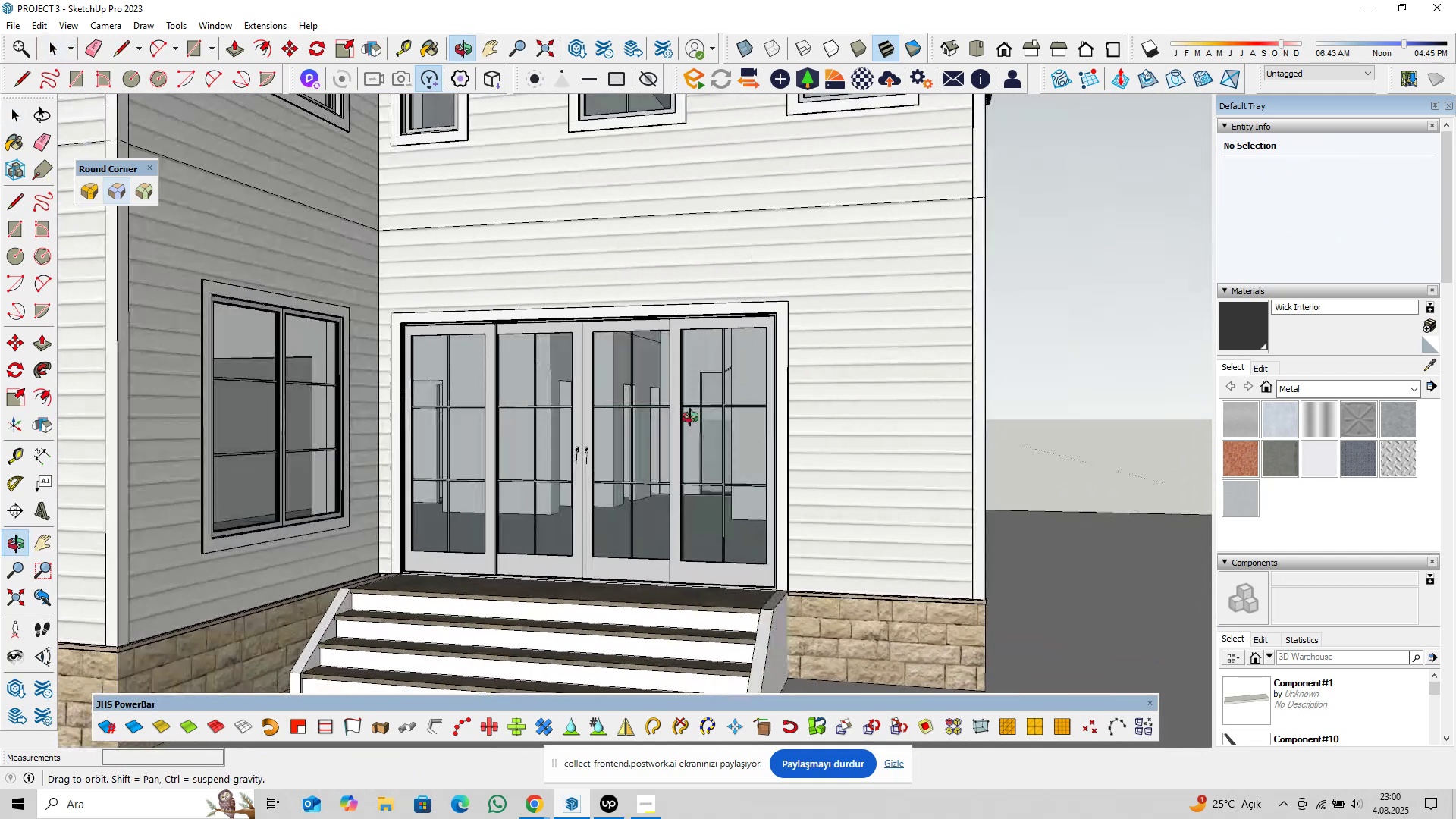 
left_click([671, 438])
 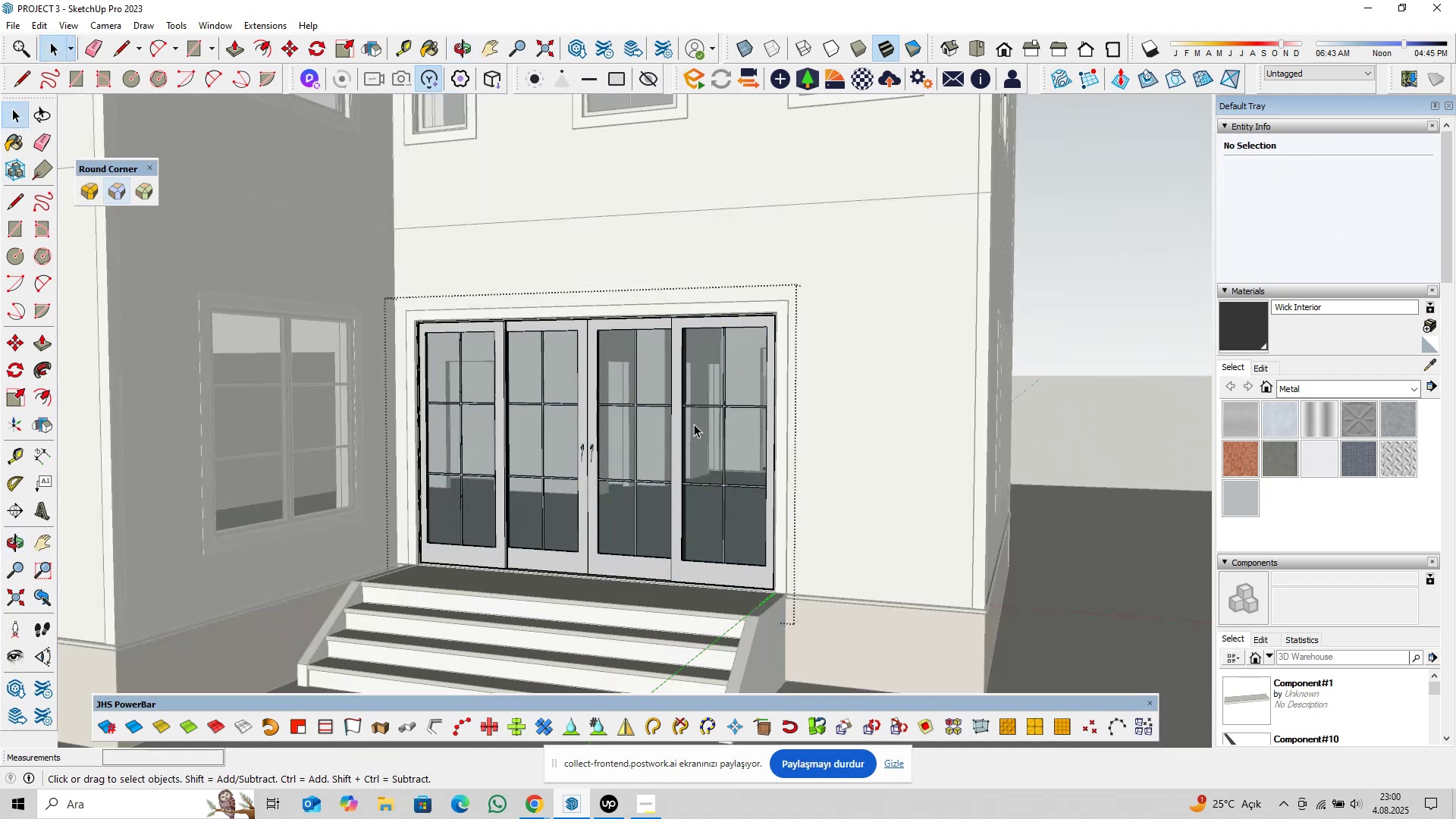 
triple_click([694, 424])
 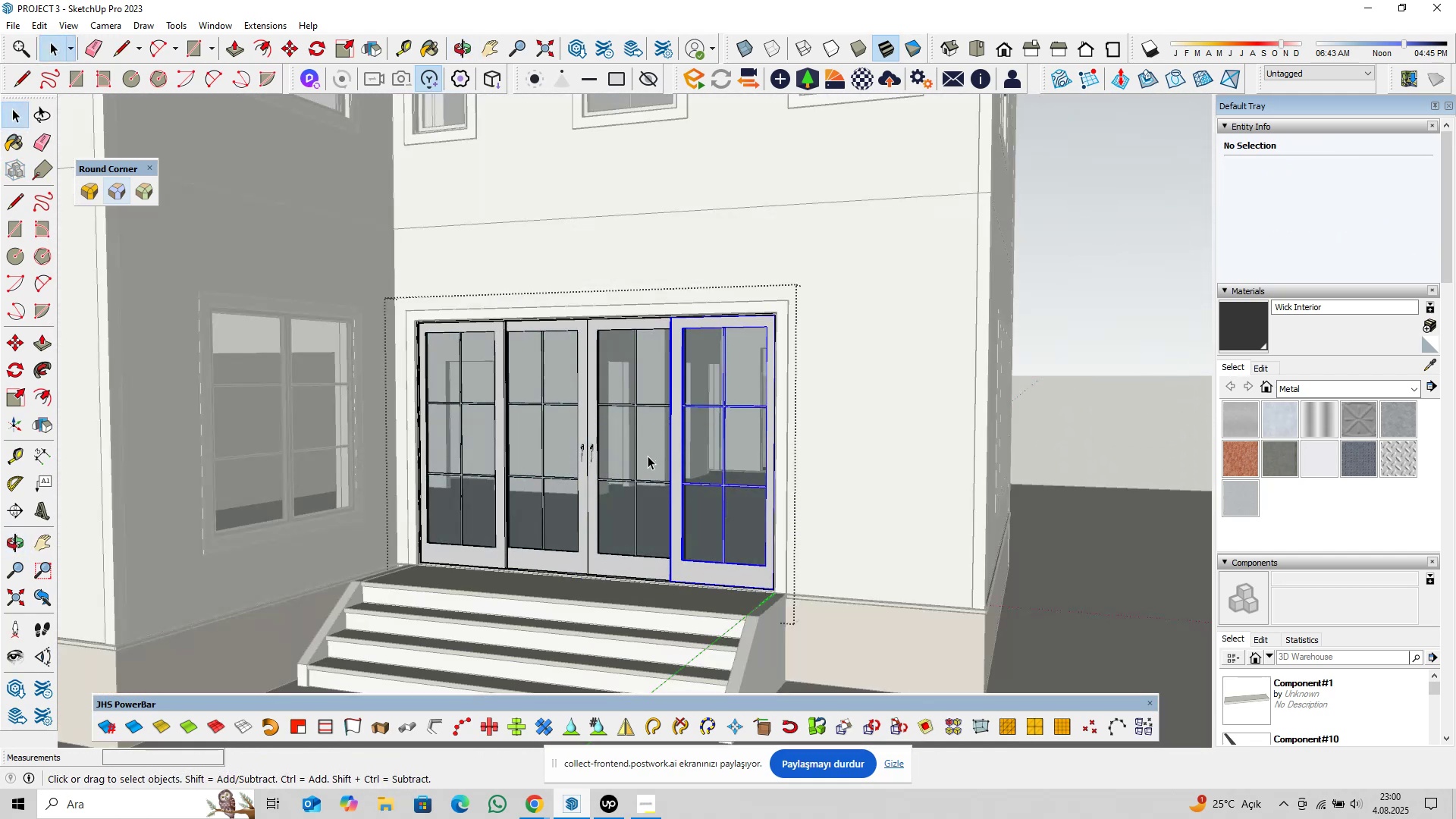 
triple_click([648, 456])
 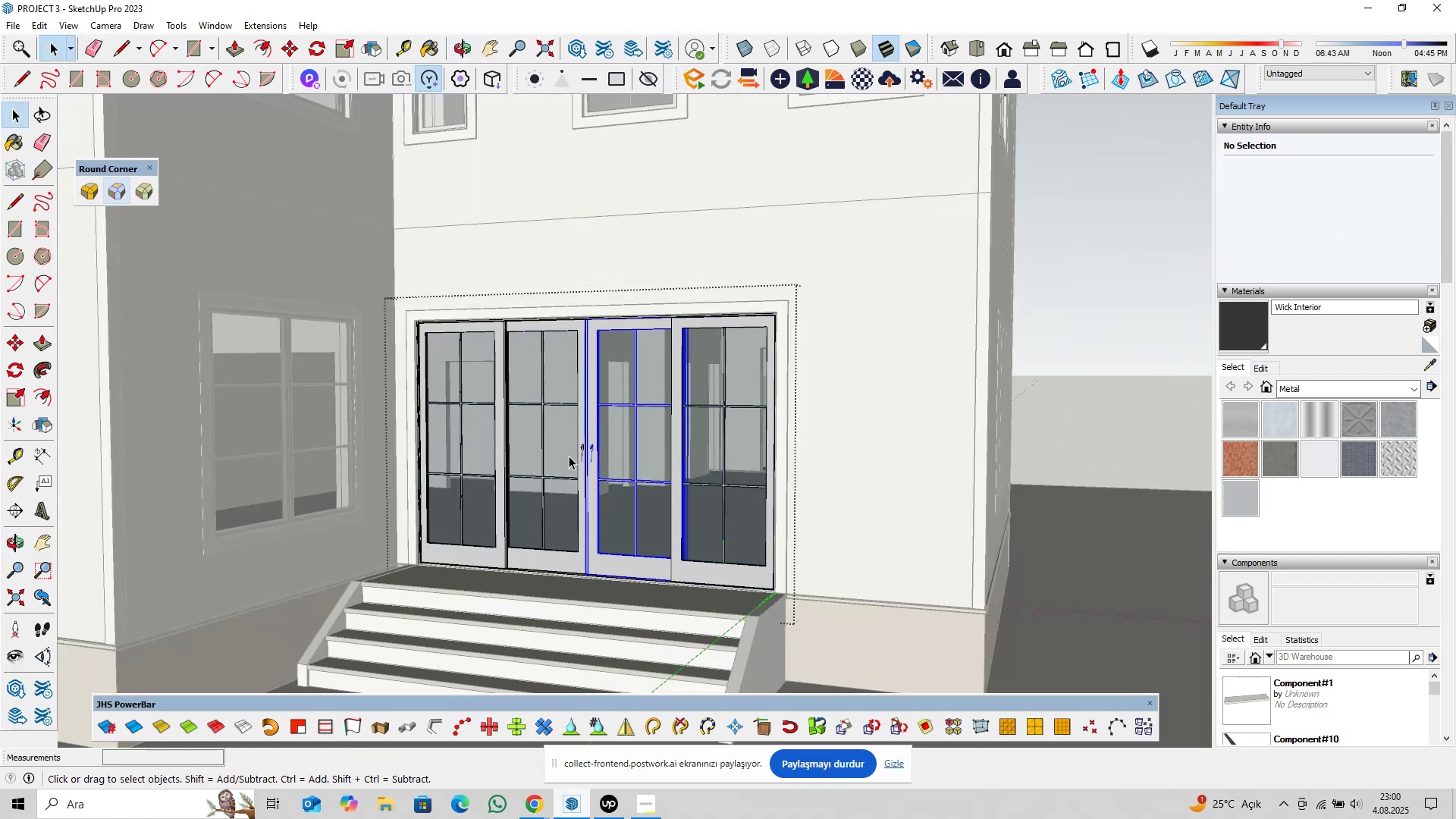 
triple_click([569, 456])
 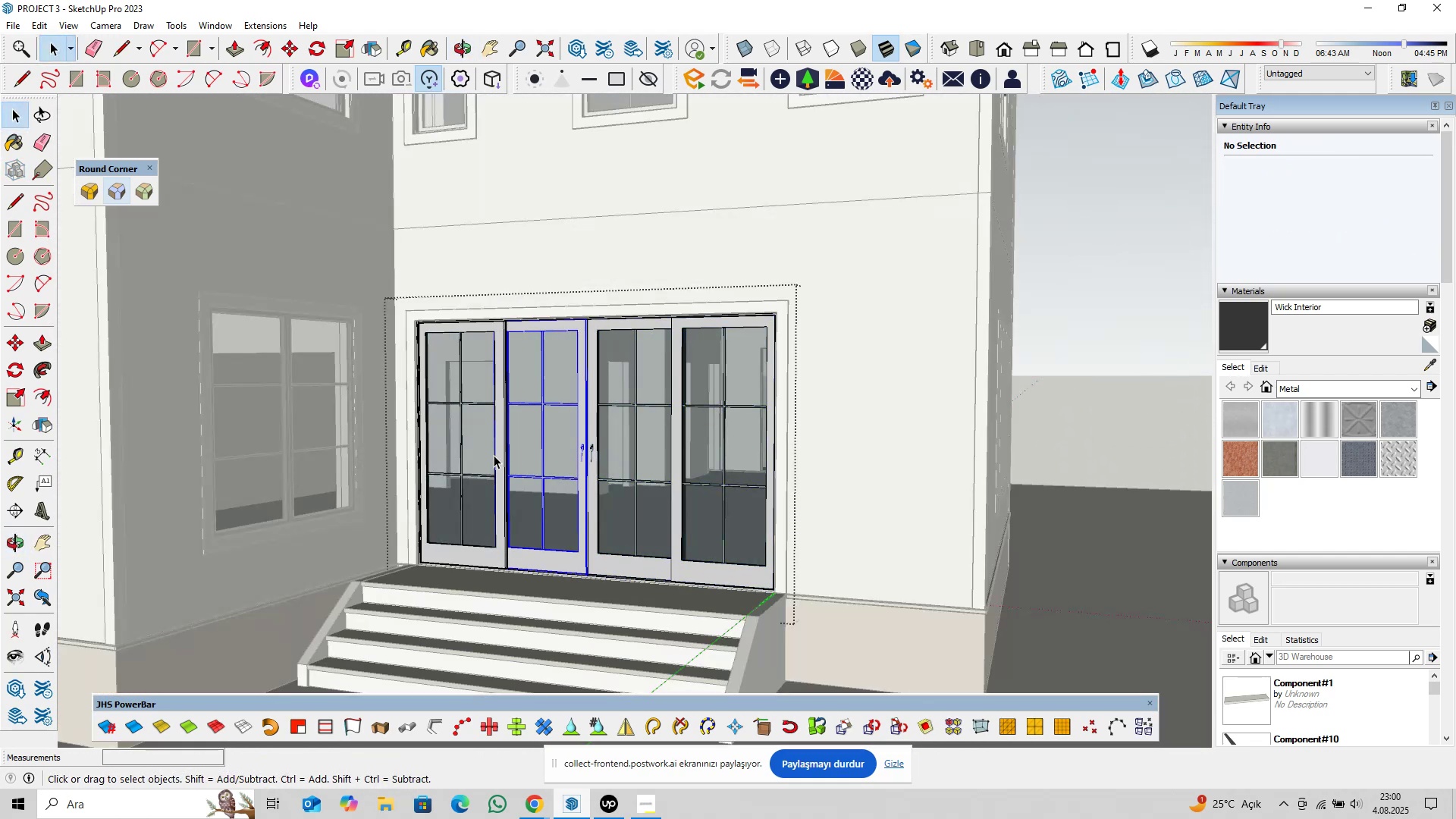 
triple_click([494, 455])
 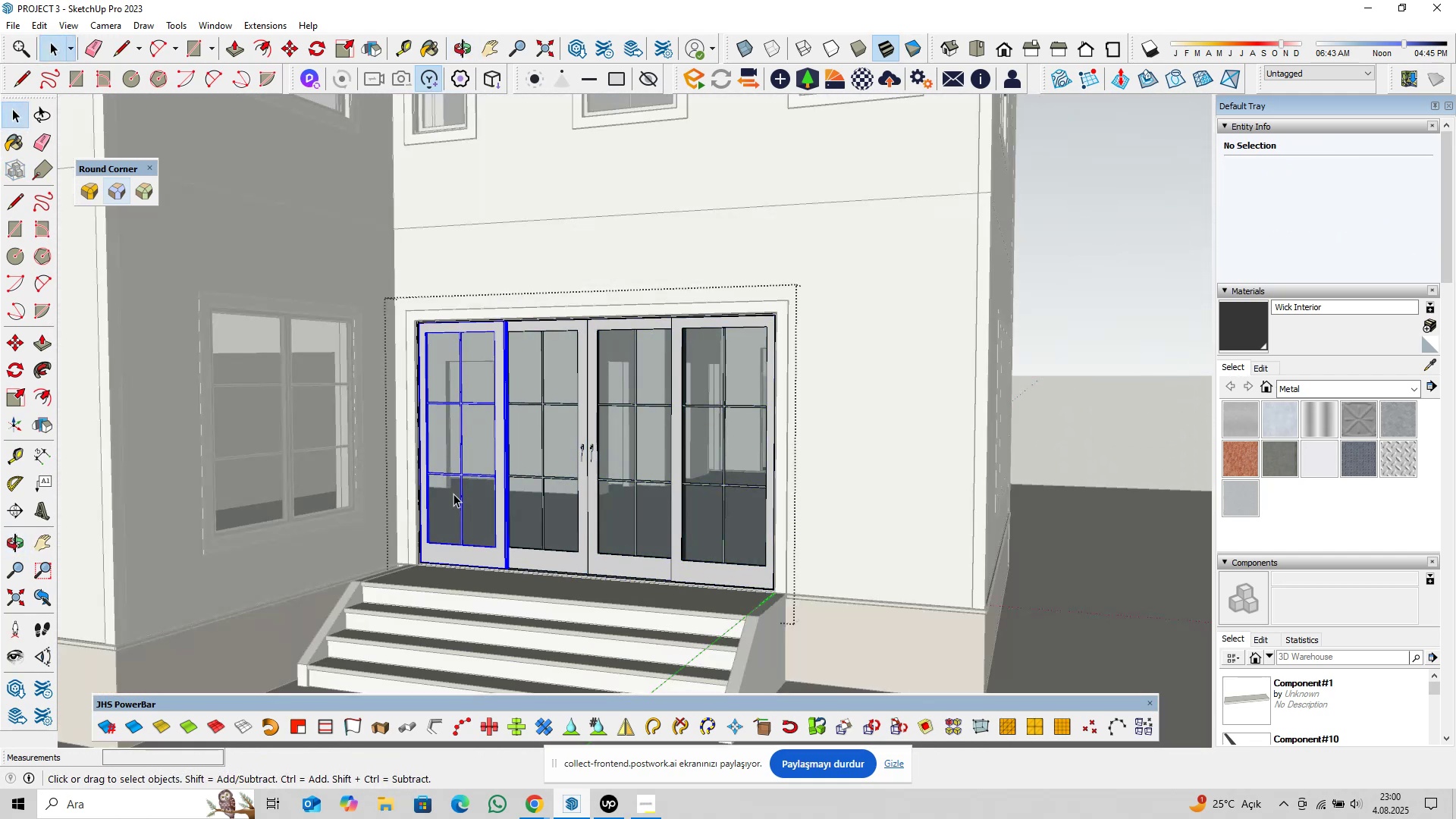 
scroll: coordinate [459, 576], scroll_direction: up, amount: 9.0
 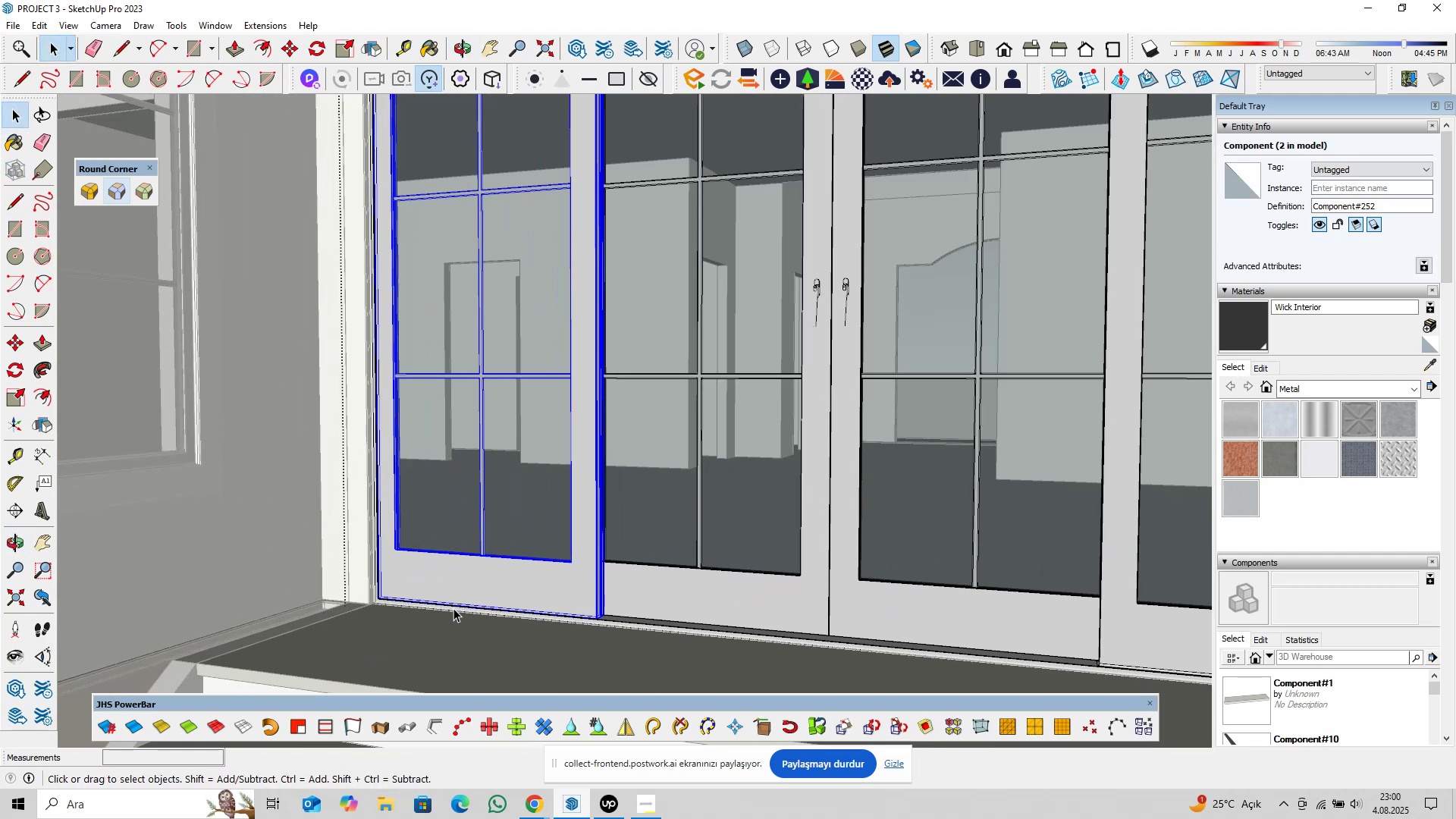 
left_click([453, 608])
 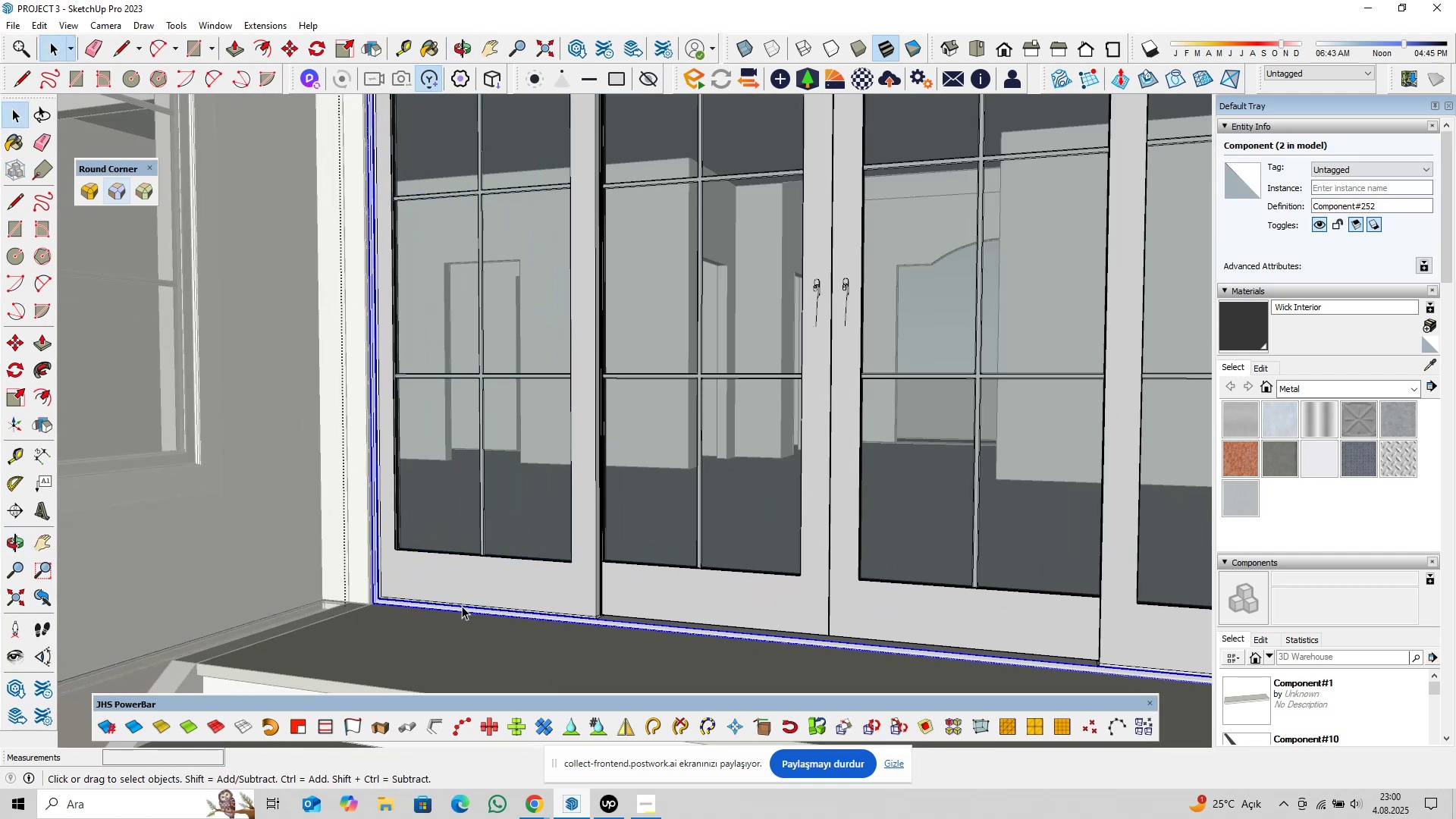 
scroll: coordinate [527, 570], scroll_direction: down, amount: 10.0
 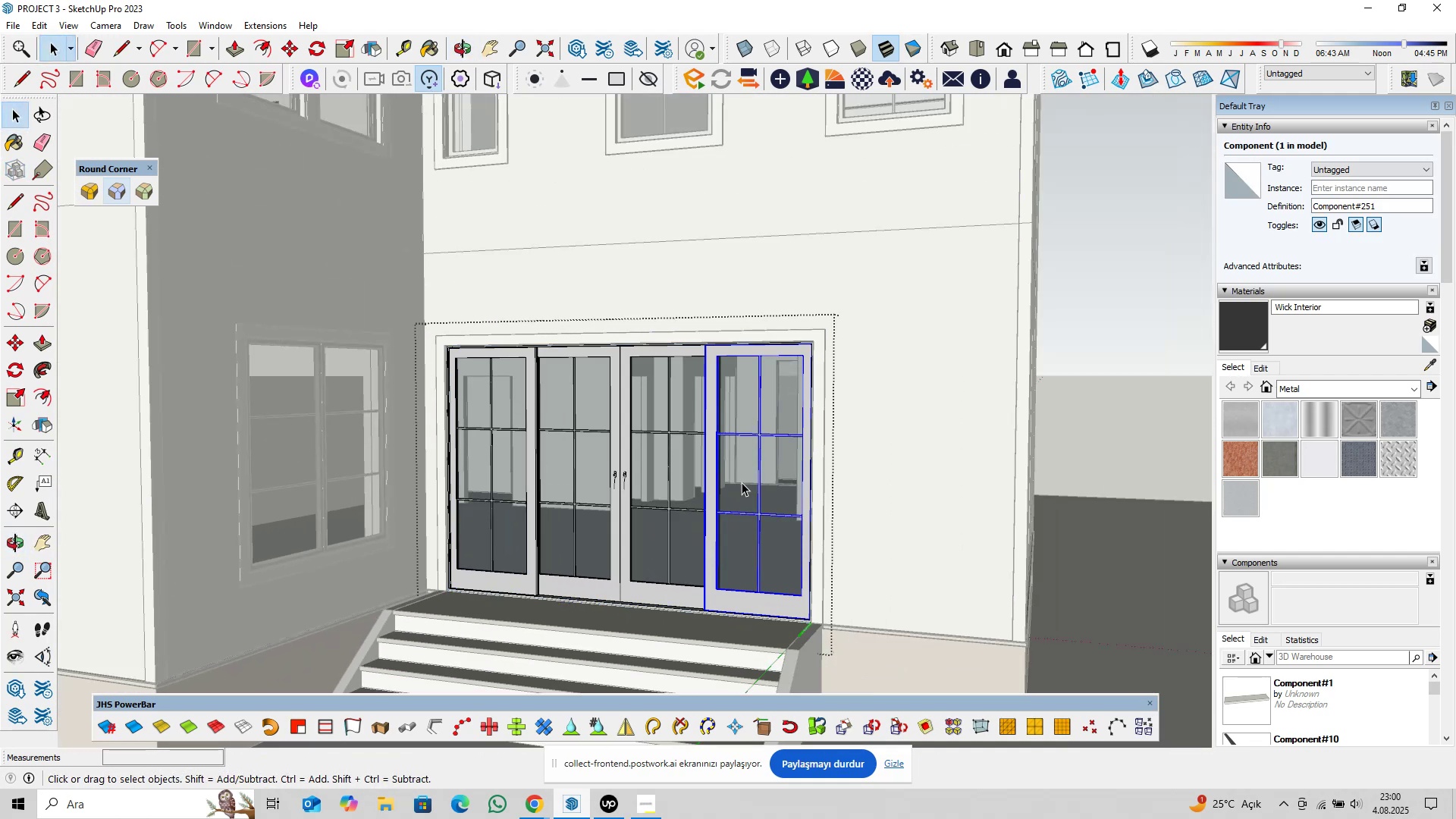 
double_click([668, 478])
 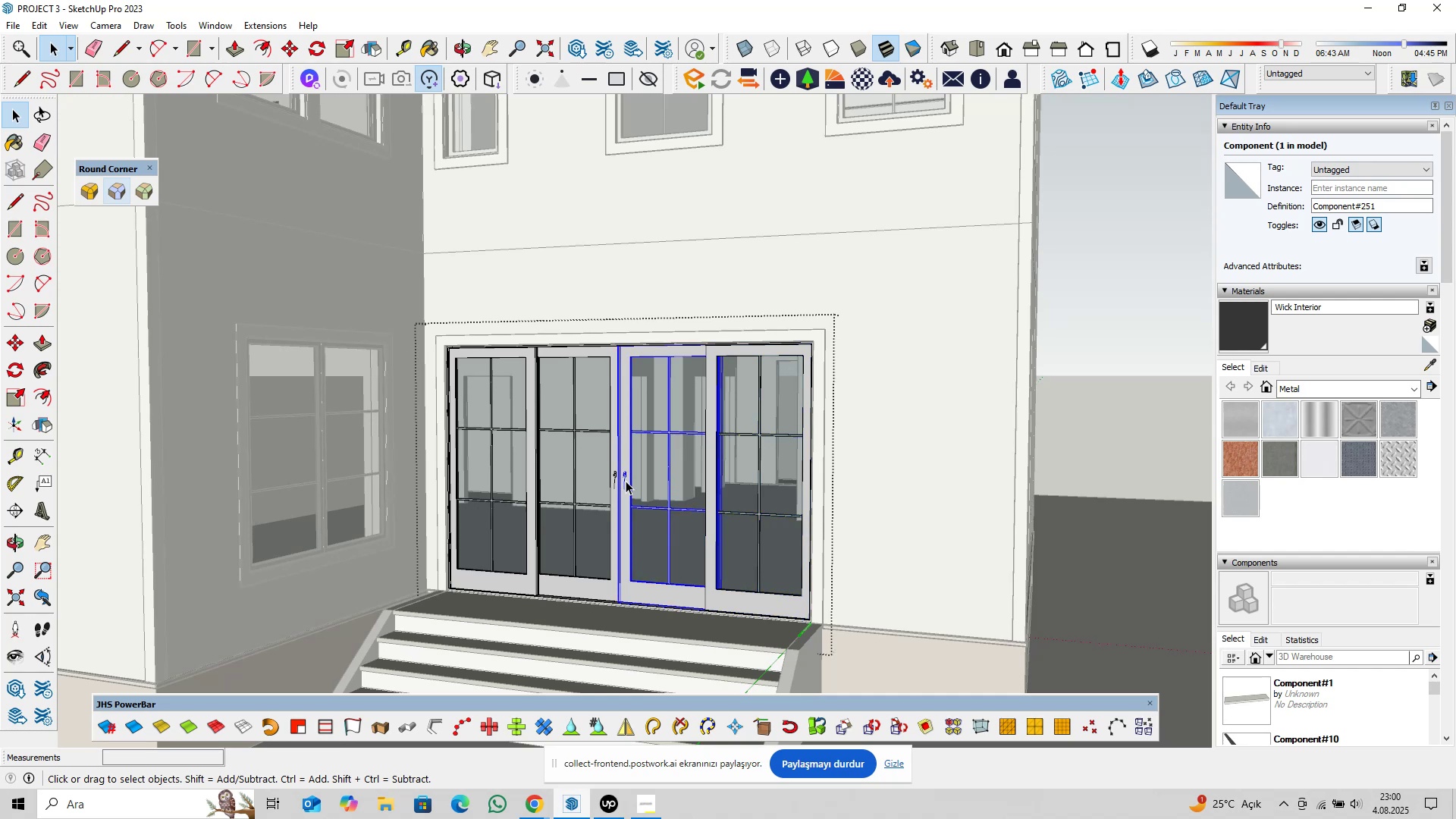 
left_click_drag(start_coordinate=[614, 480], to_coordinate=[609, 480])
 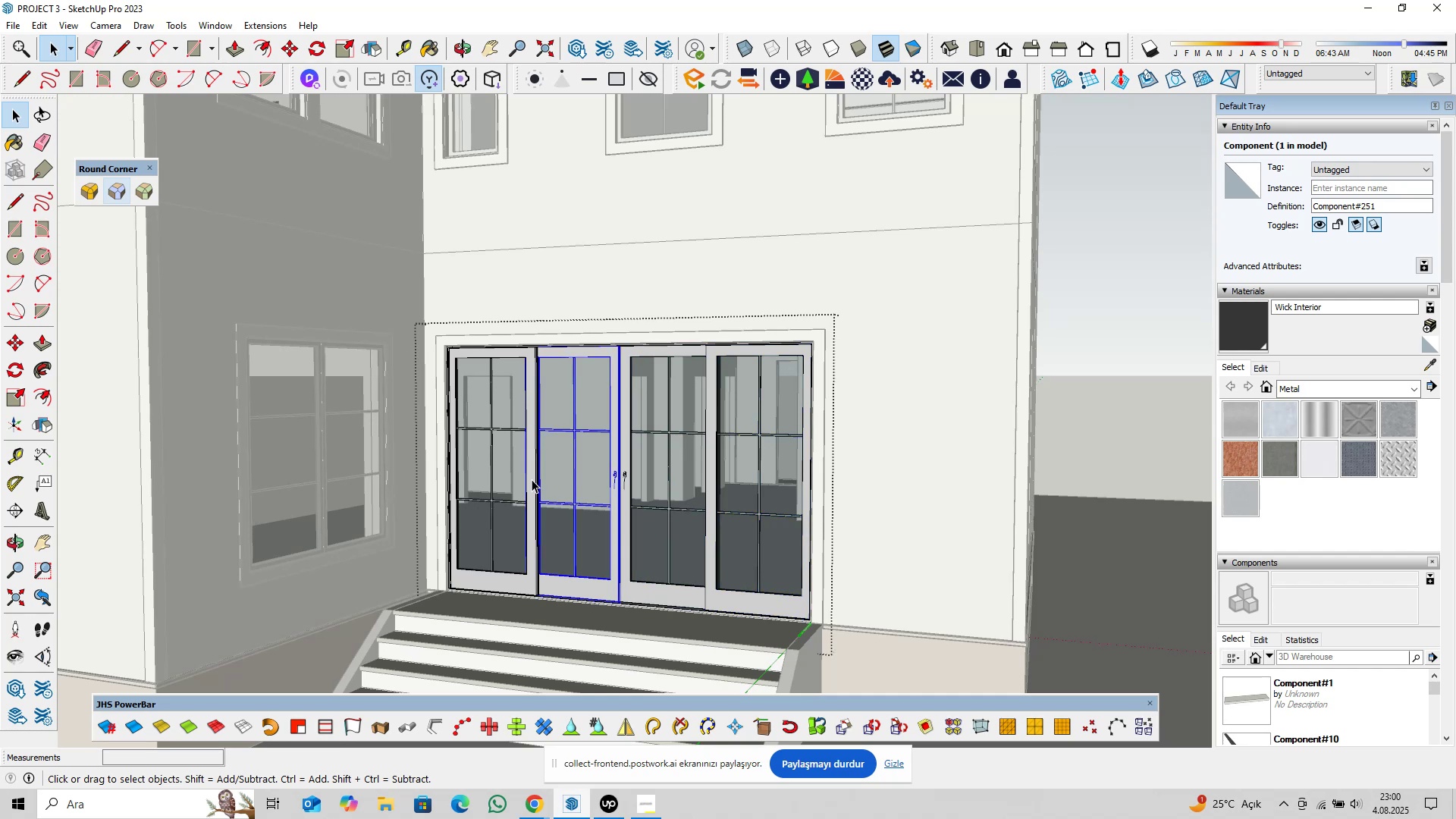 
triple_click([532, 479])
 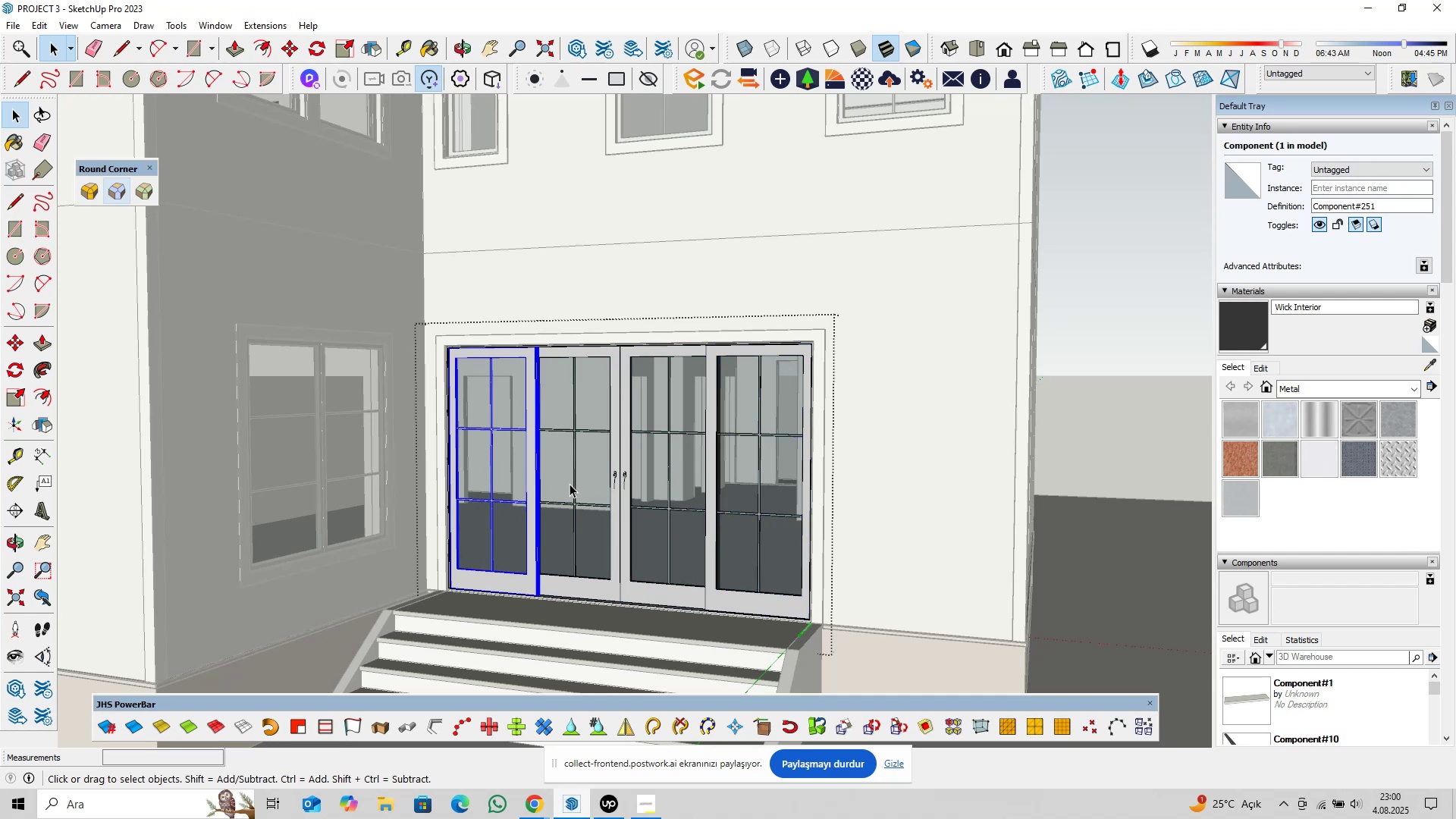 
scroll: coordinate [574, 488], scroll_direction: down, amount: 6.0
 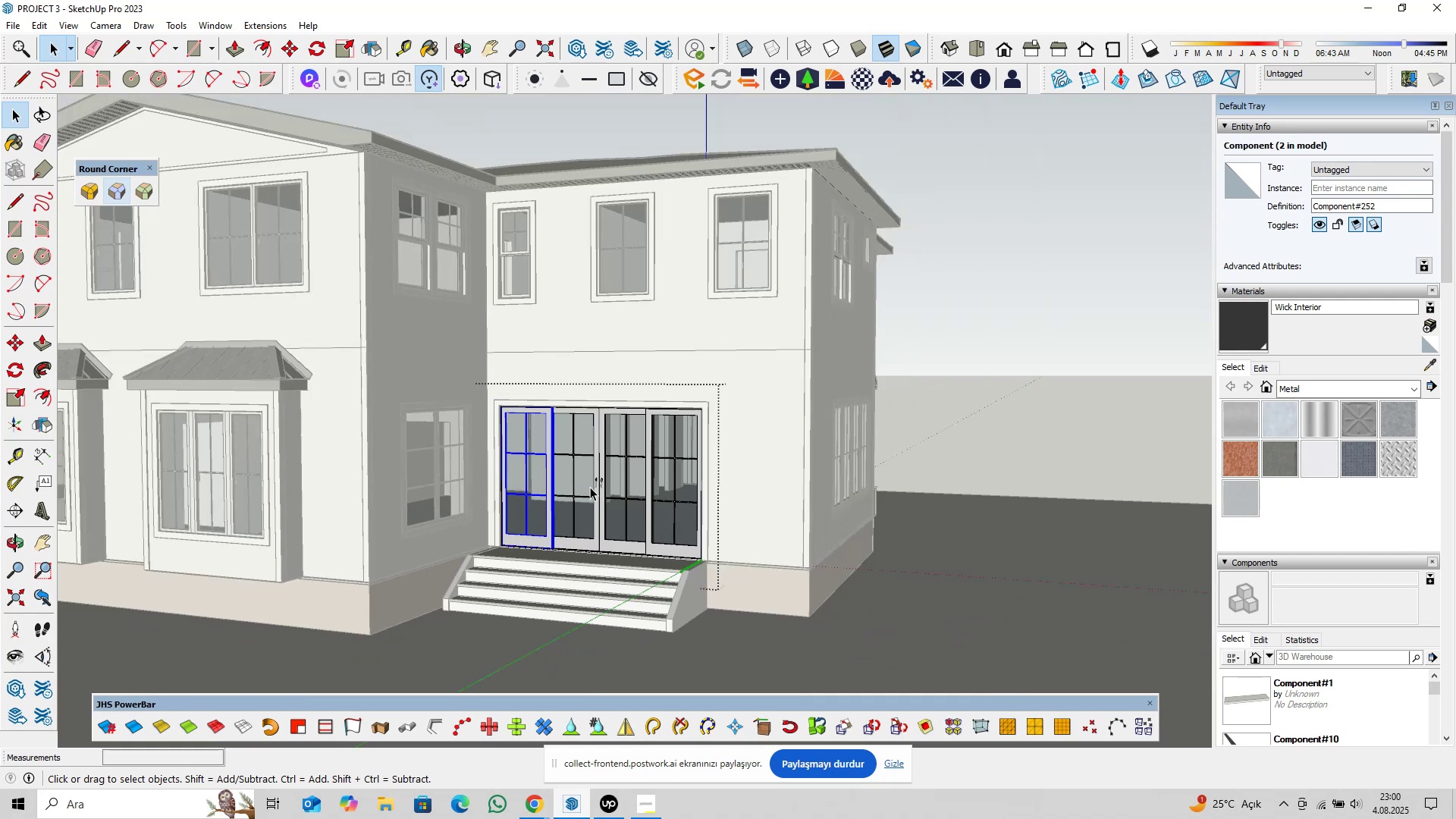 
key(Escape)
 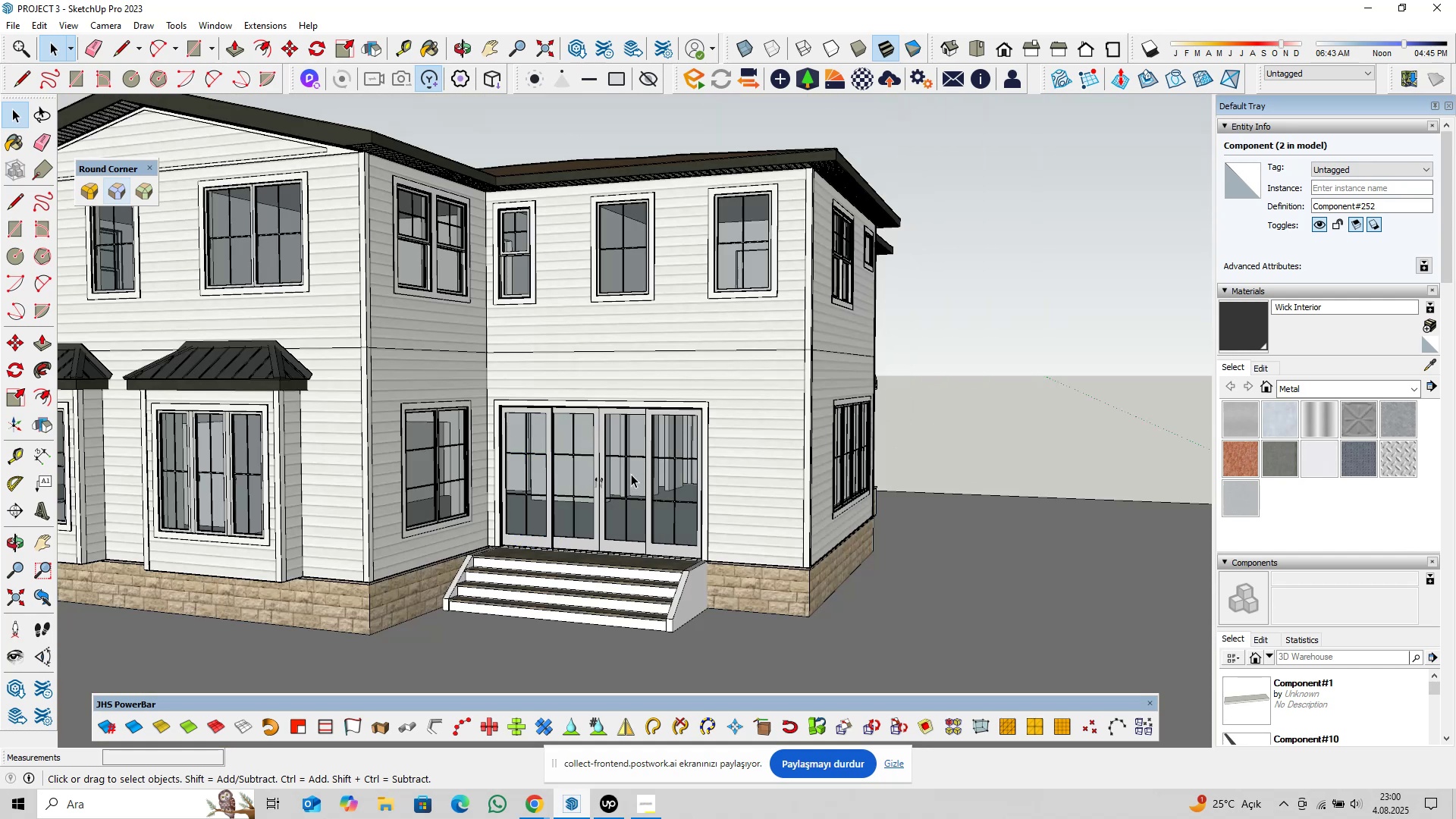 
left_click([631, 474])
 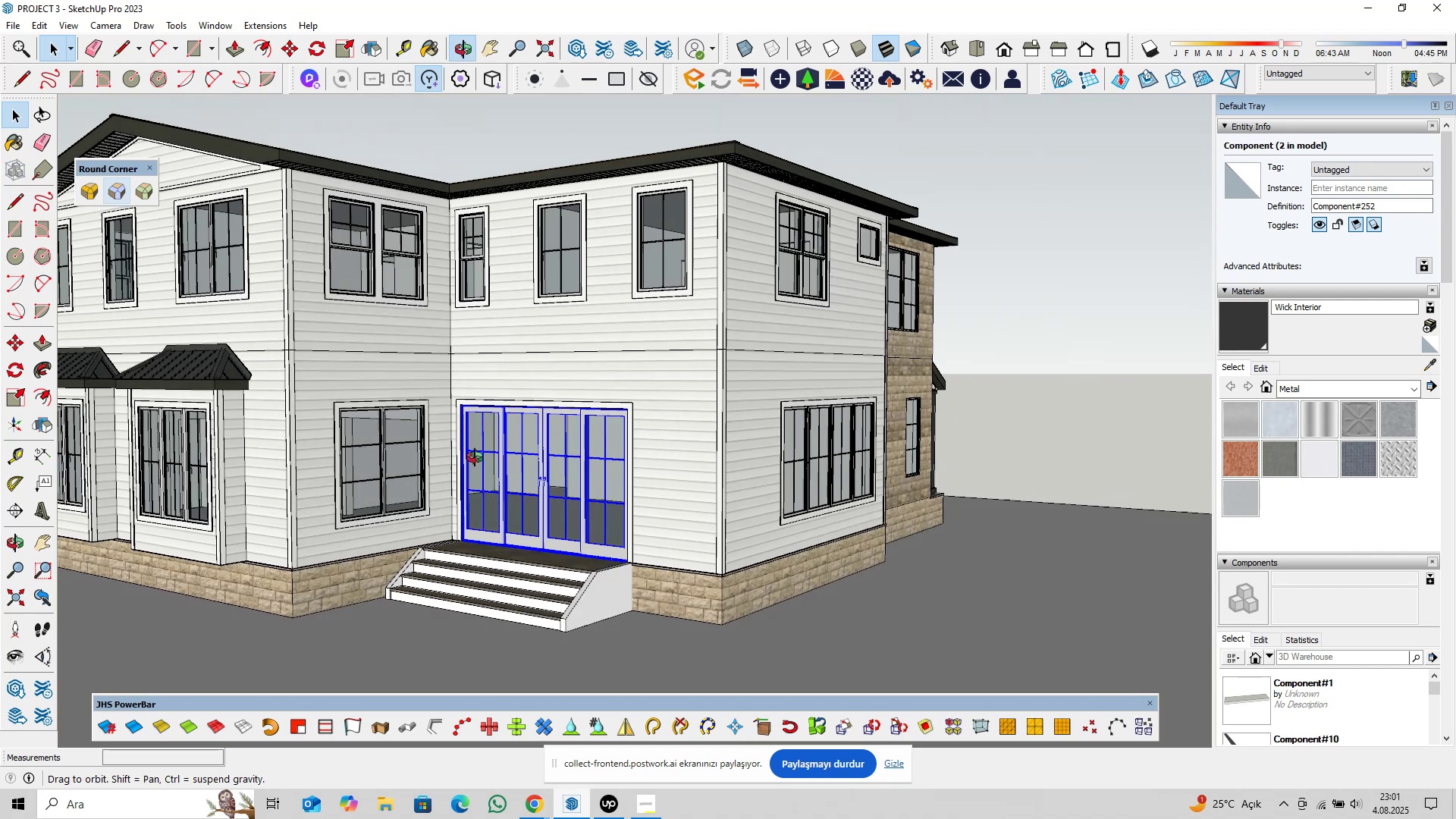 
hold_key(key=ShiftLeft, duration=0.48)
 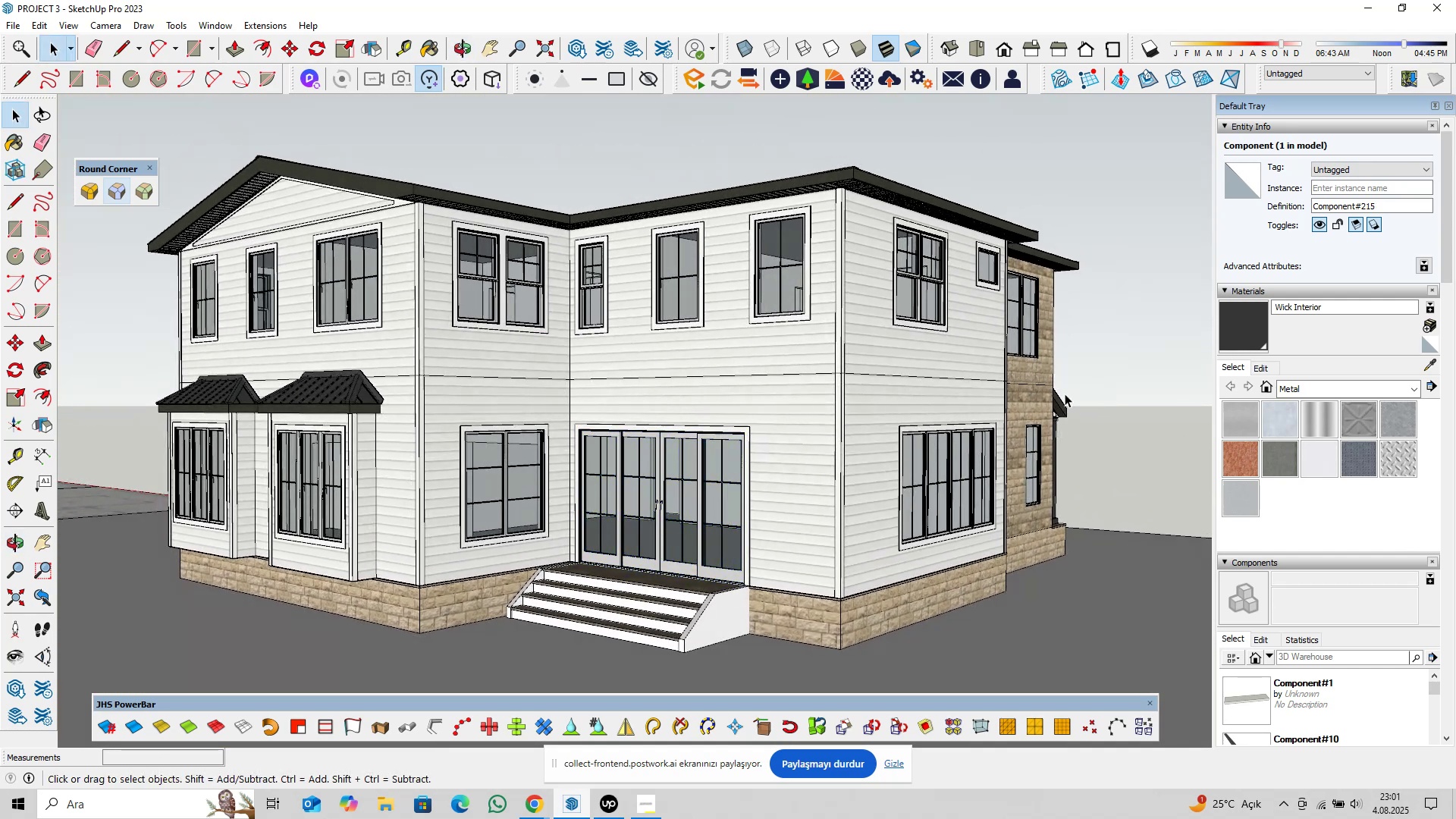 
double_click([1102, 395])
 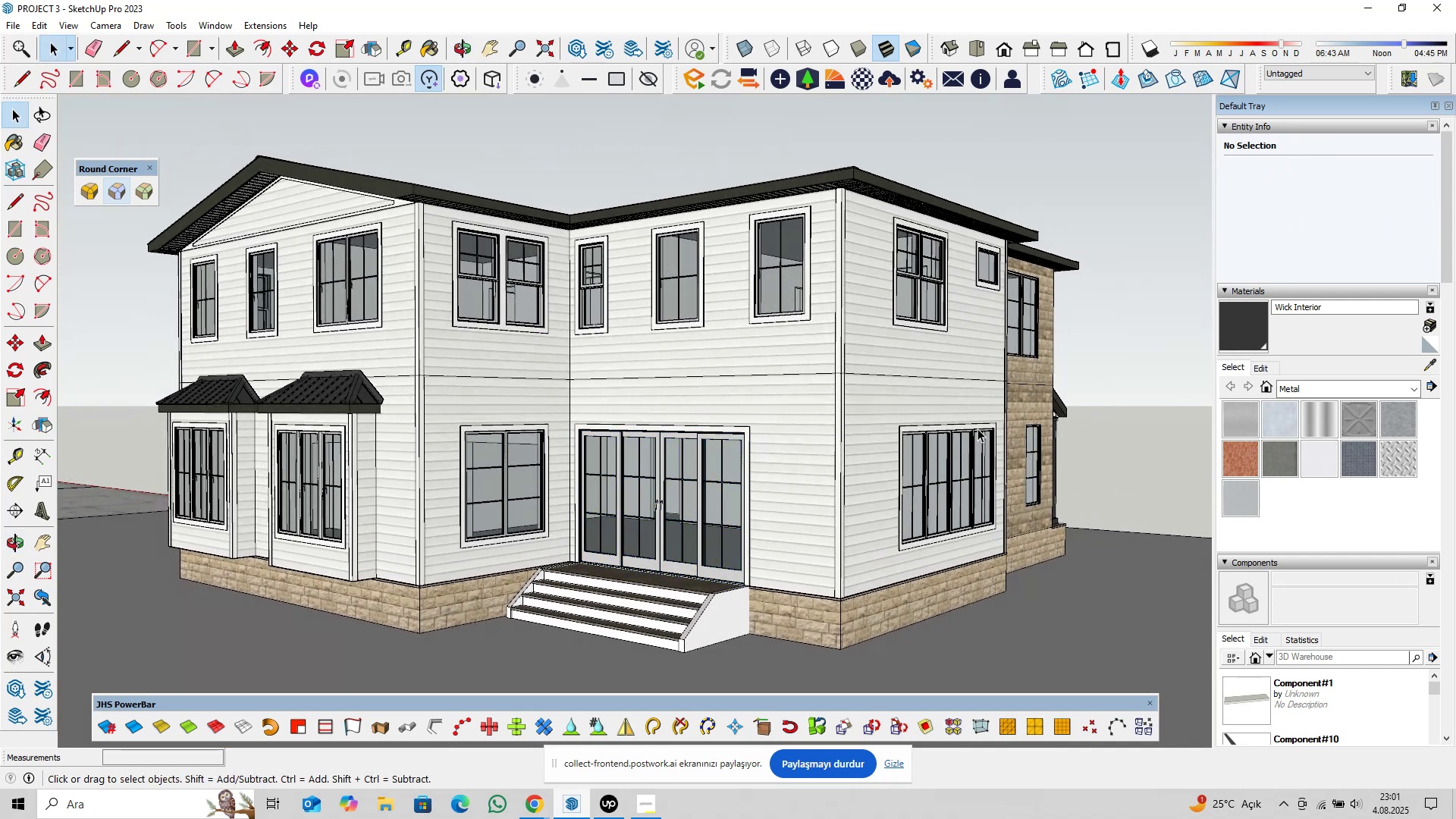 
key(Control+S)
 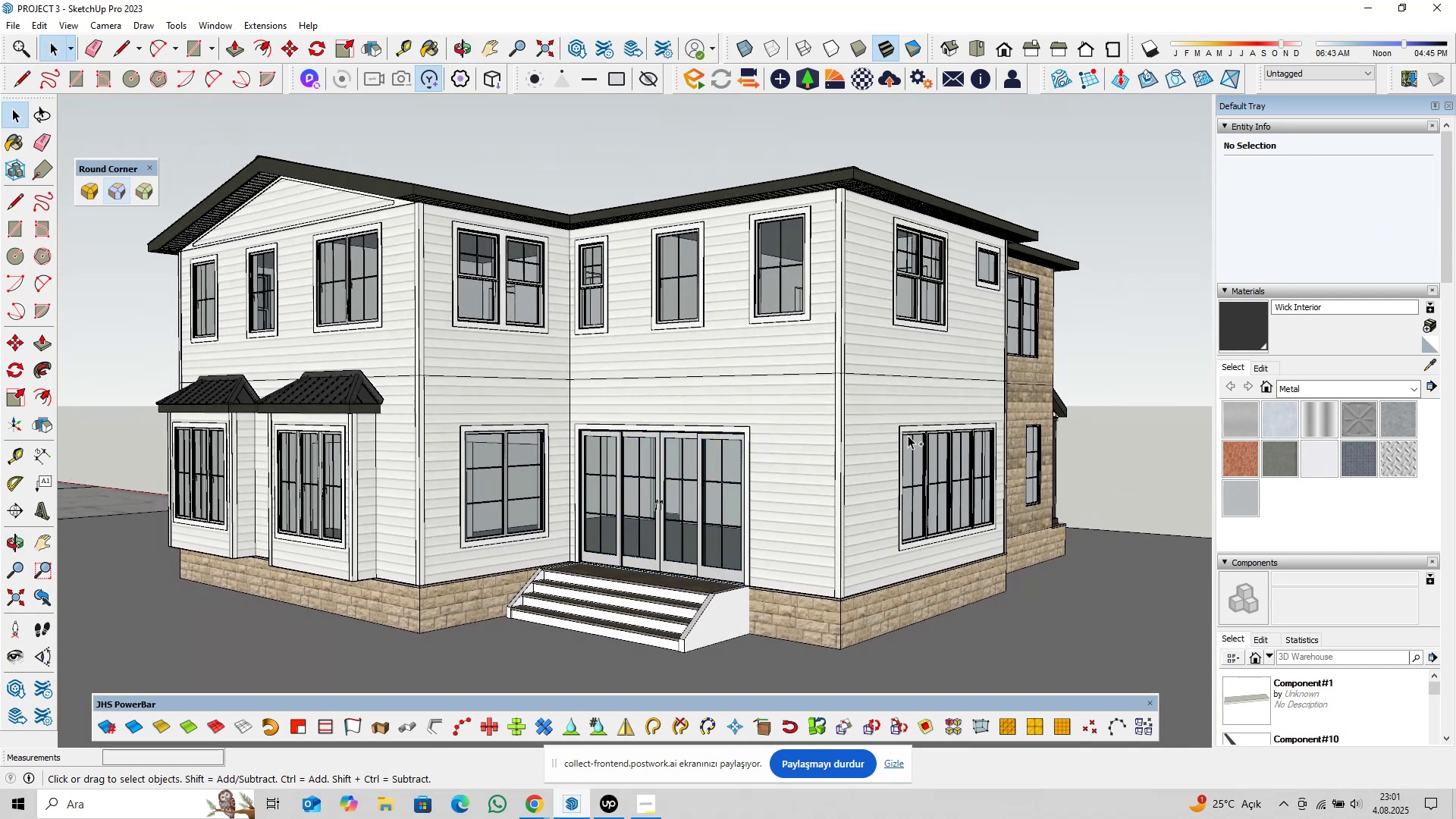 
scroll: coordinate [683, 540], scroll_direction: up, amount: 2.0
 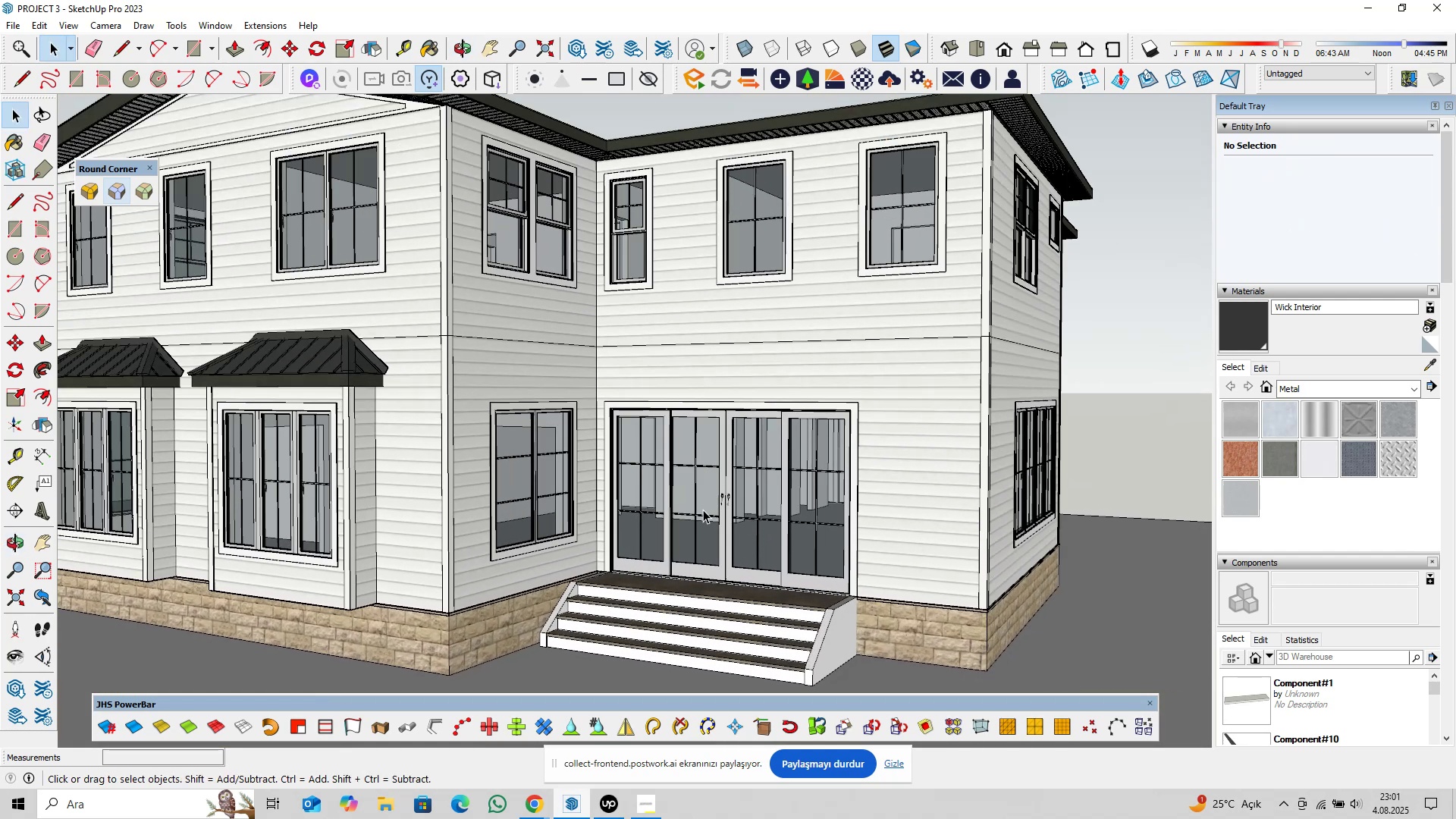 
left_click([703, 510])
 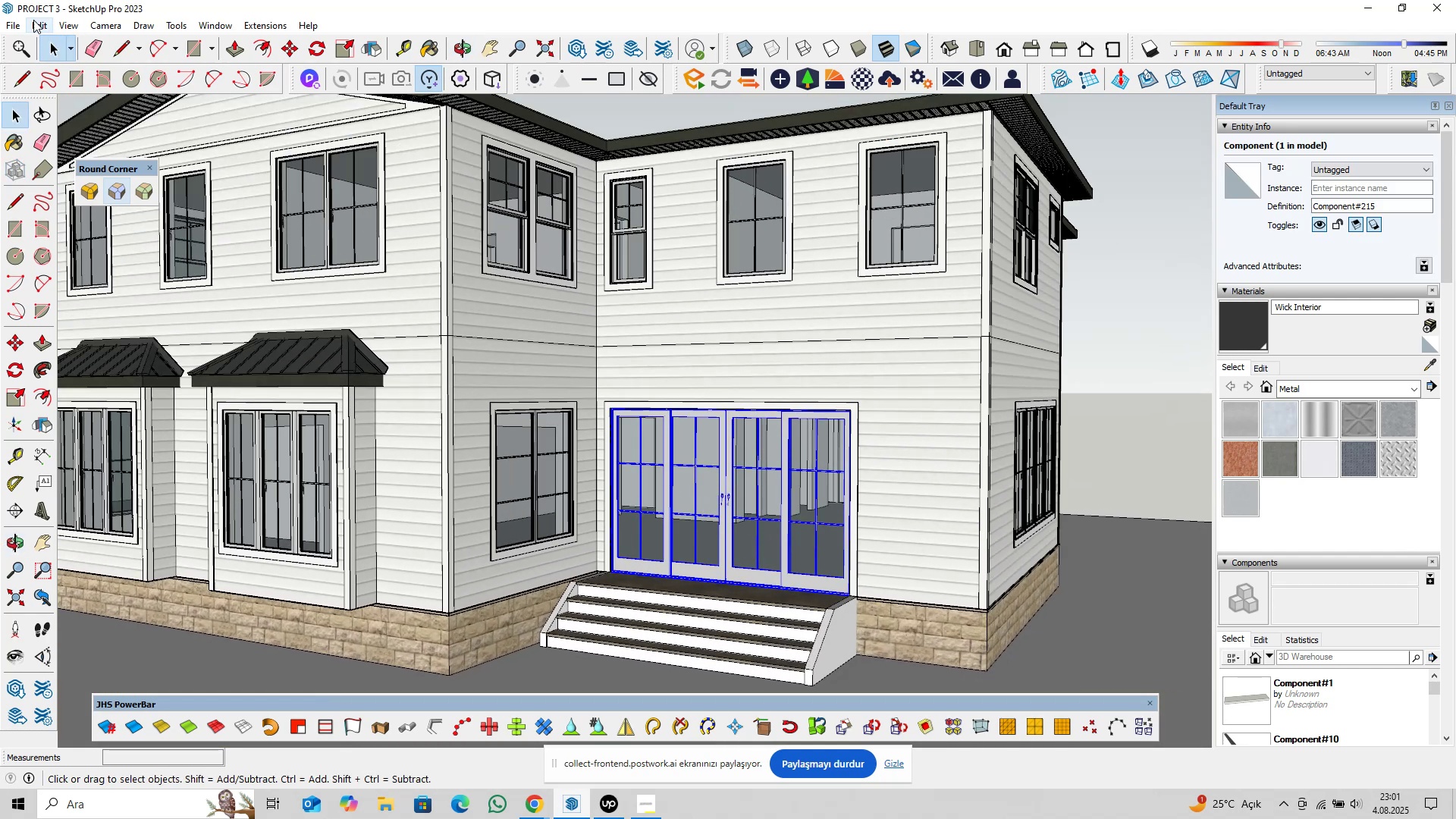 
left_click([39, 28])
 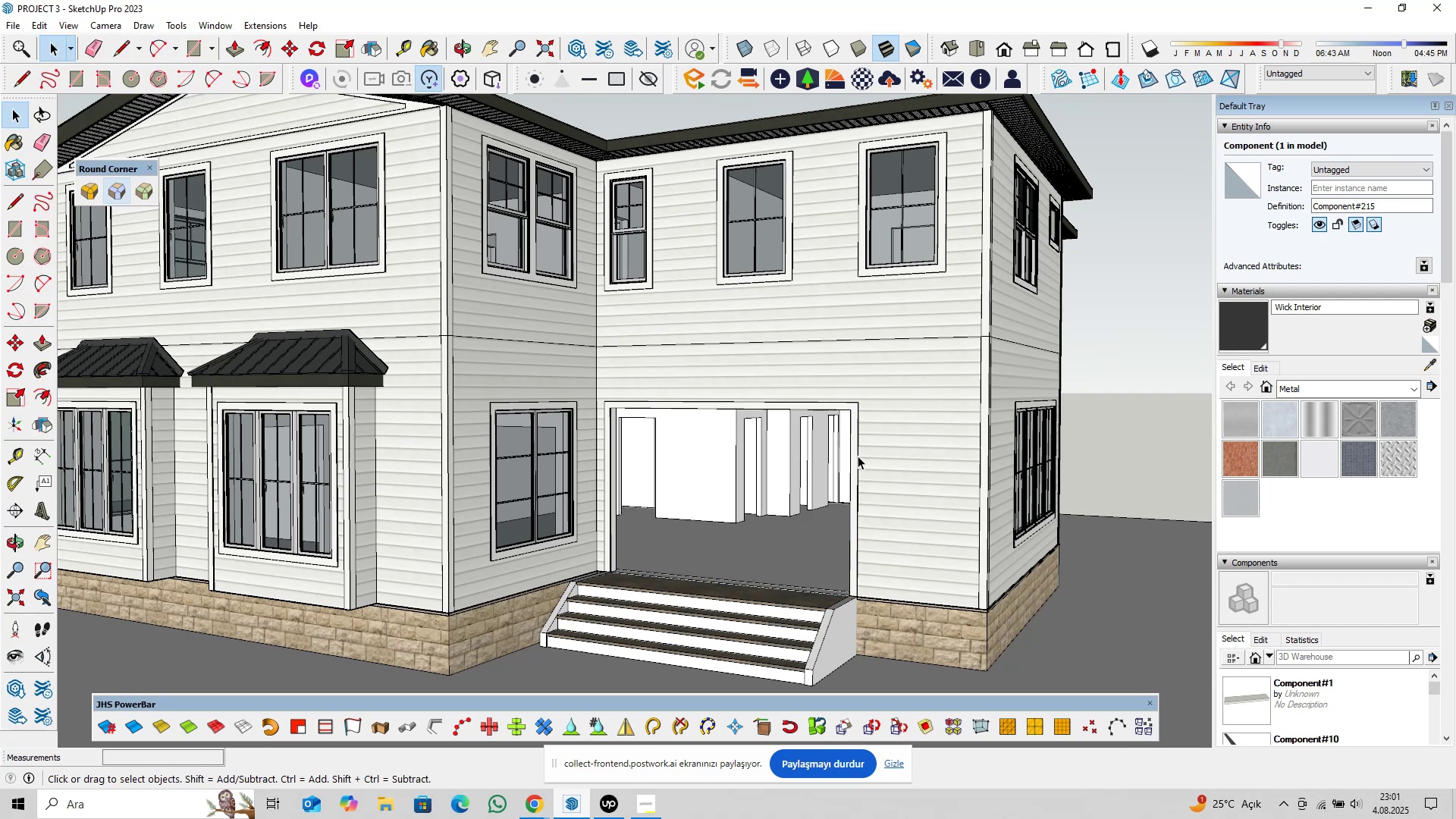 
double_click([896, 453])
 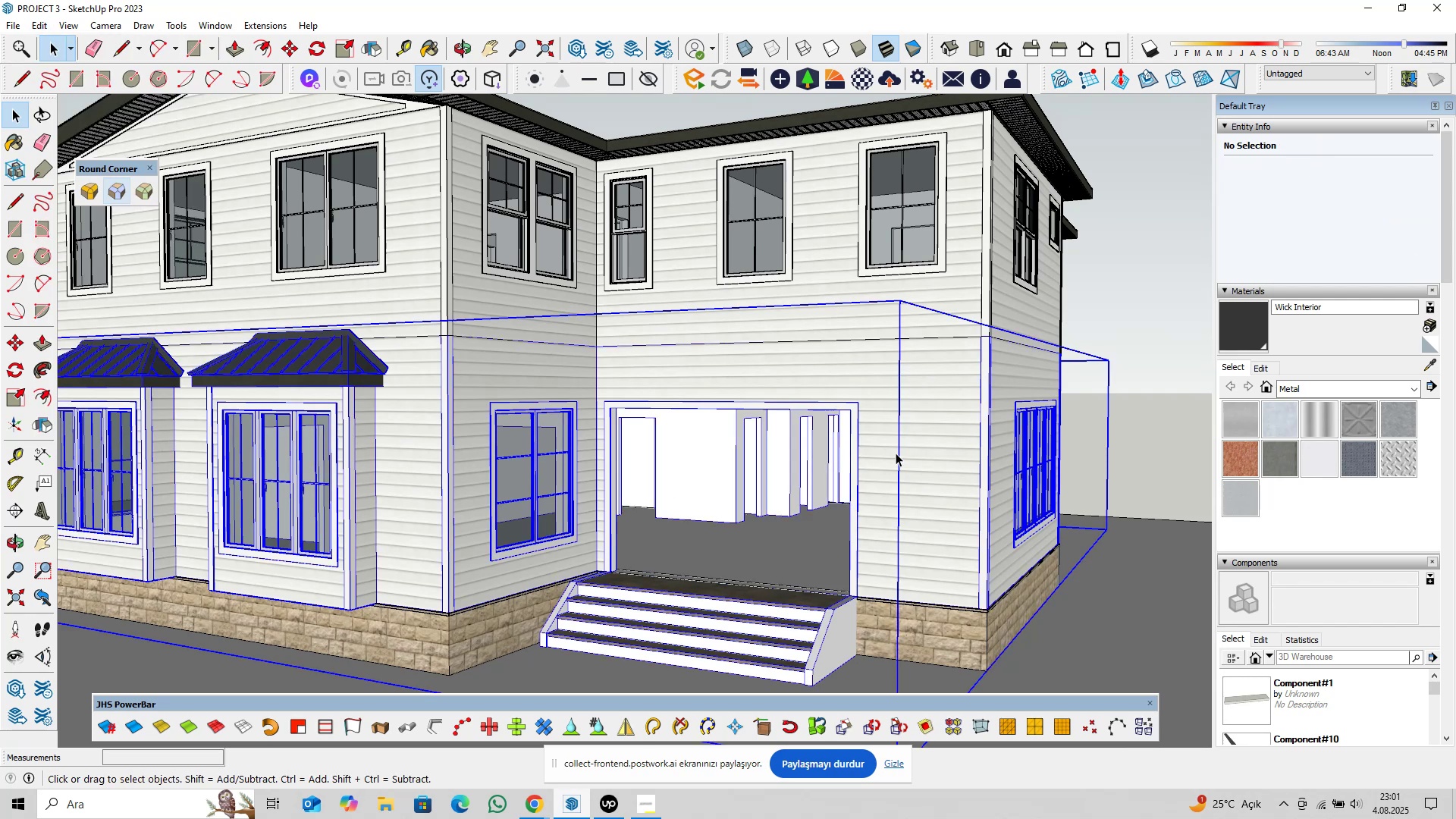 
triple_click([896, 453])
 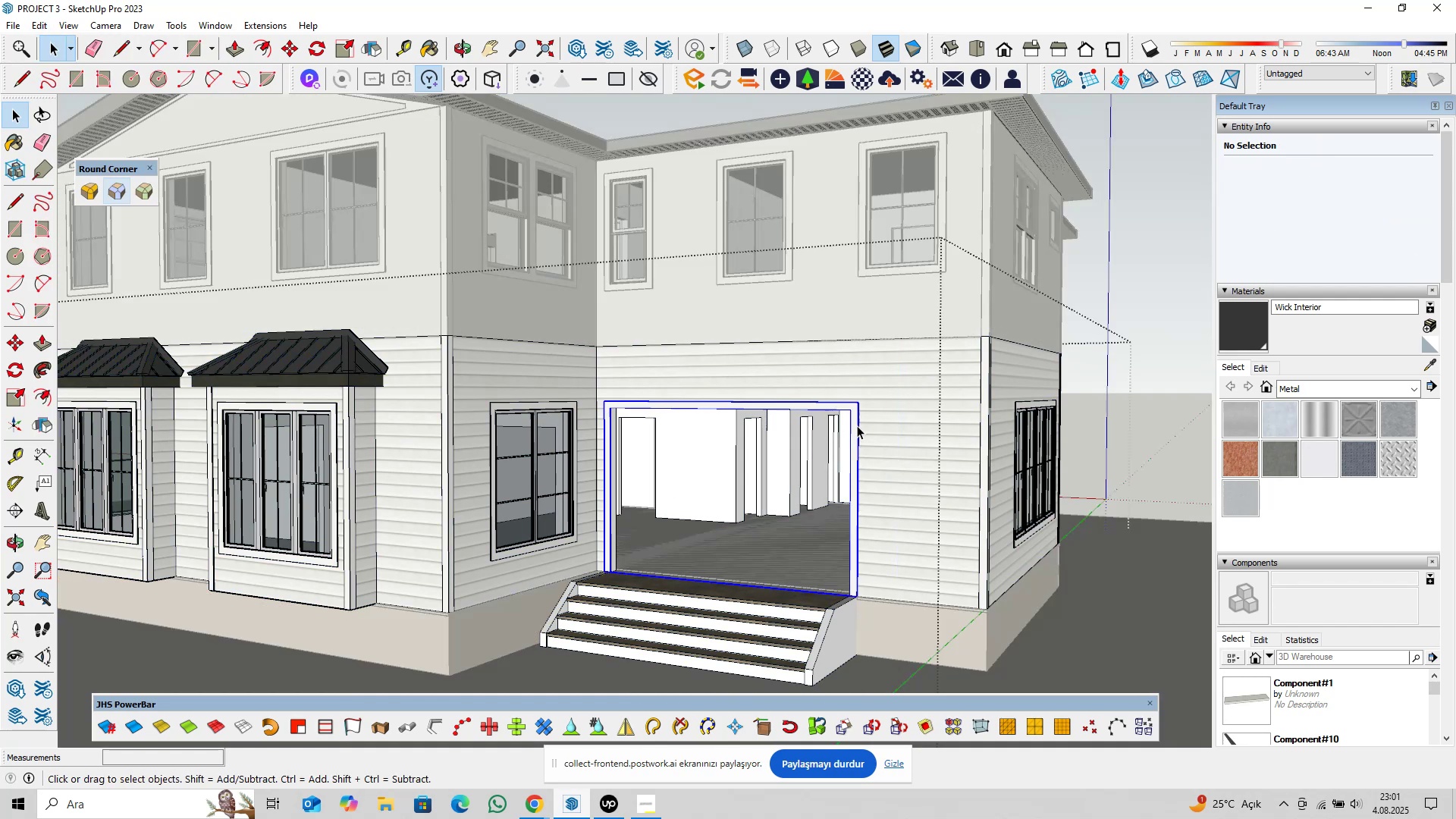 
double_click([886, 429])
 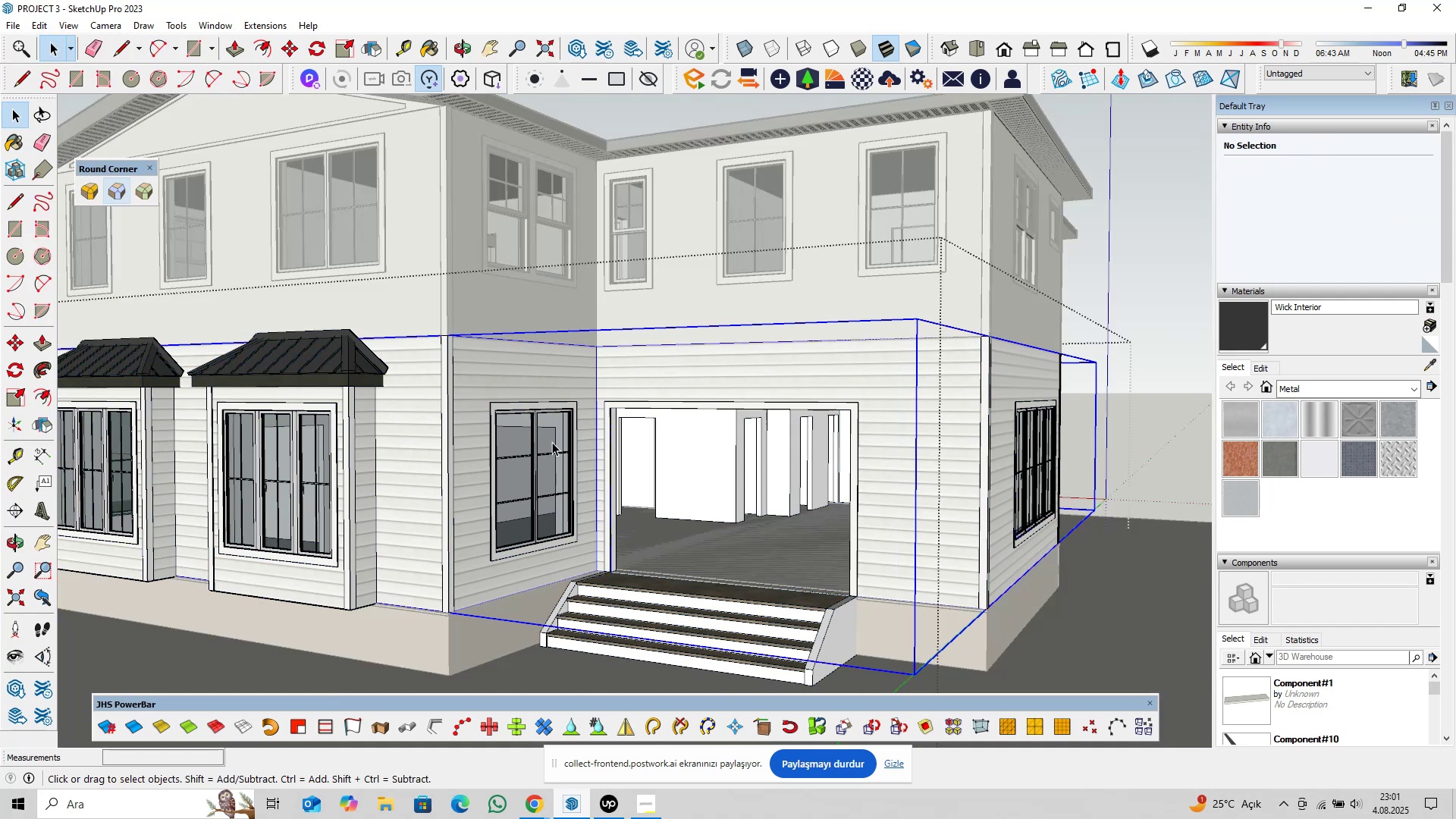 
left_click([552, 442])
 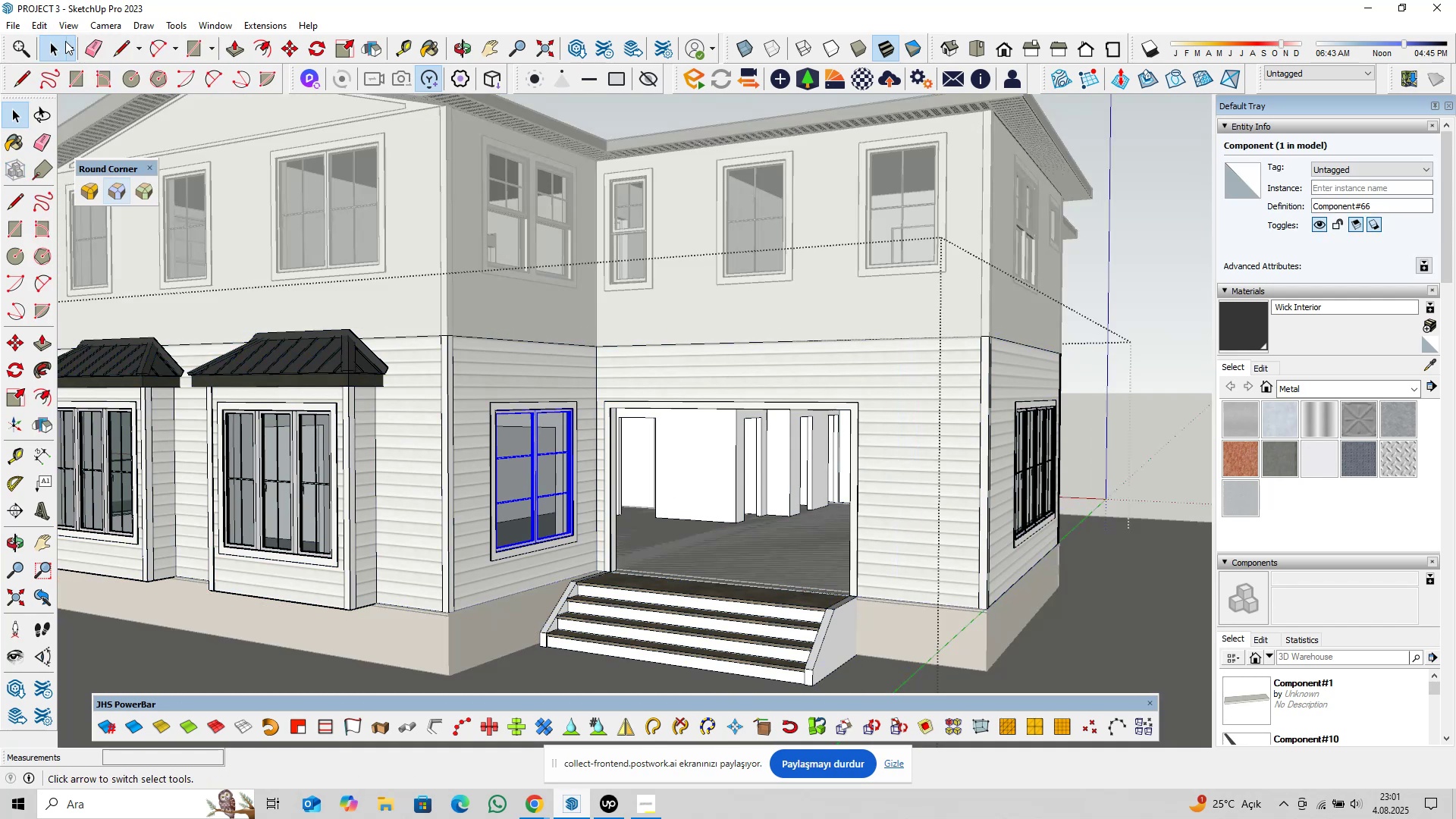 
left_click([41, 29])
 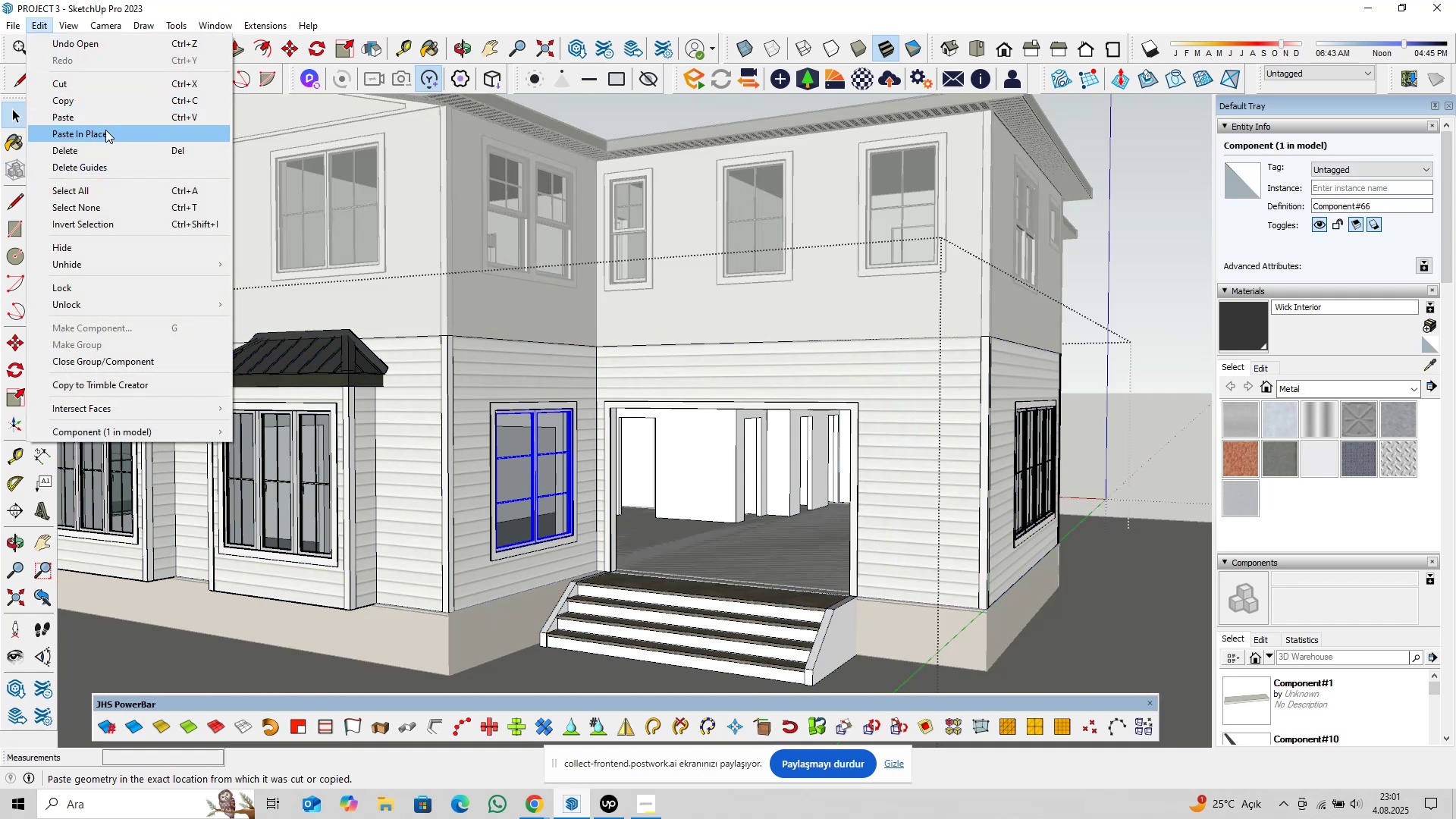 
left_click([106, 131])
 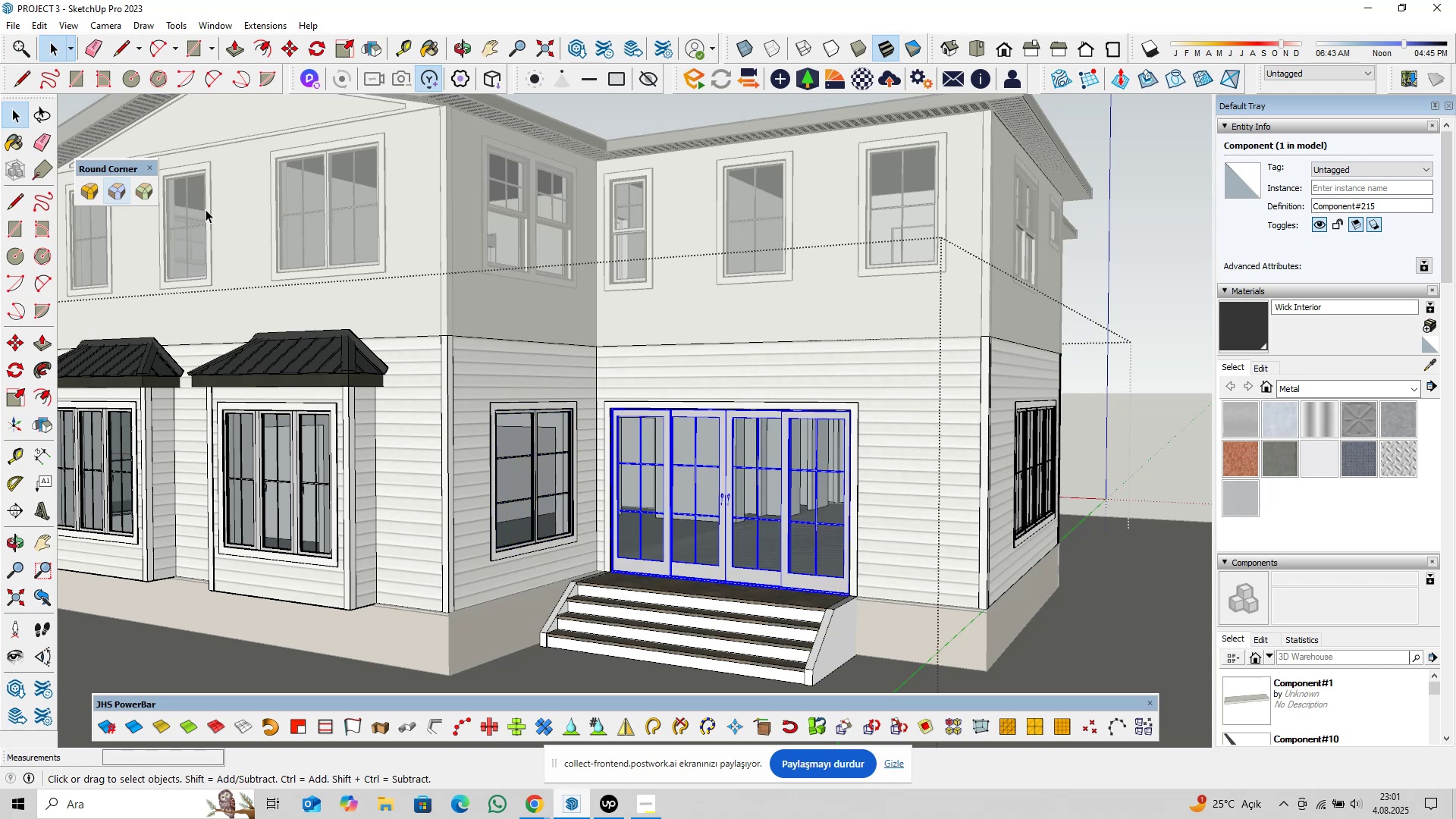 
wait(6.96)
 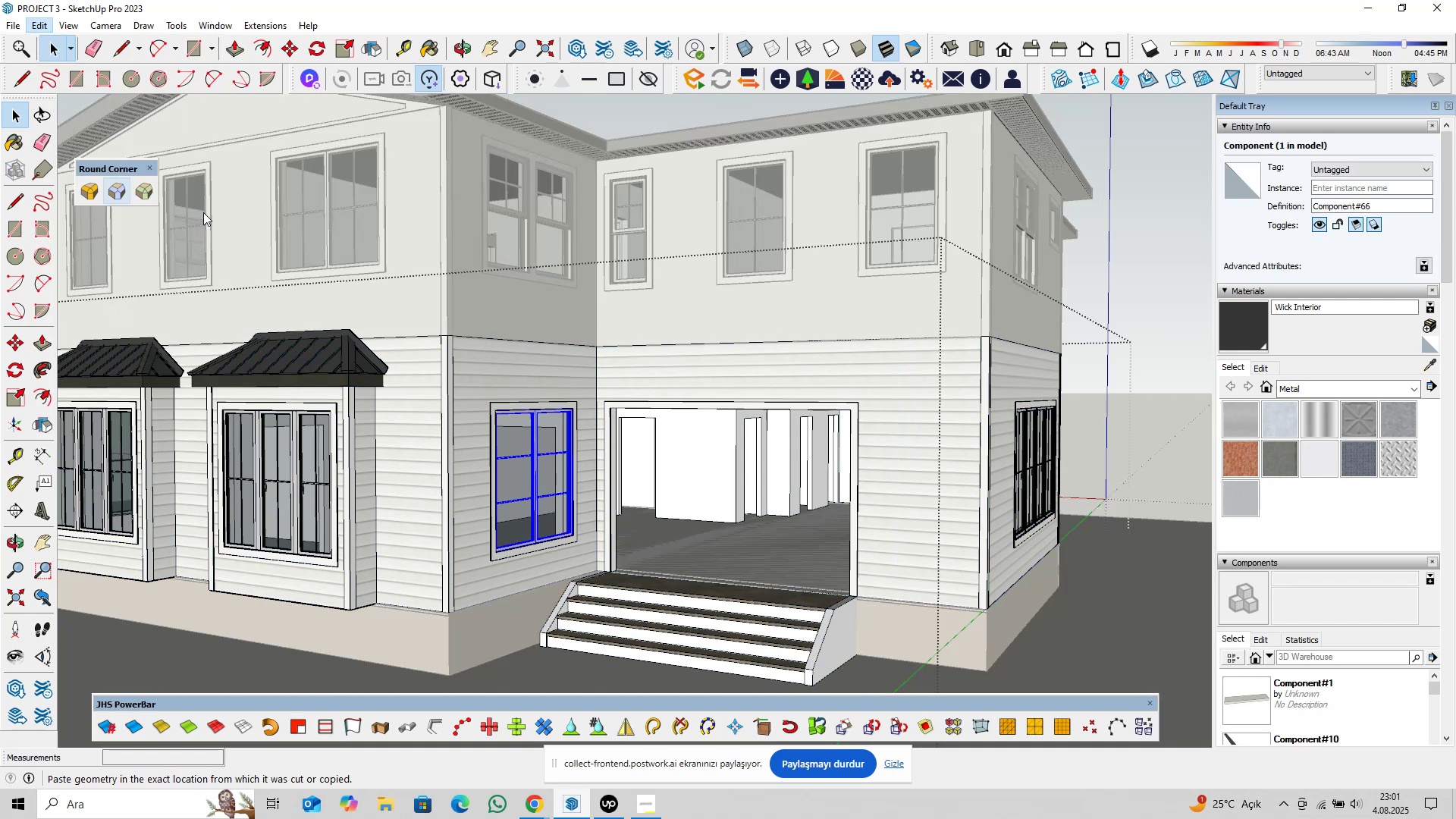 
scroll: coordinate [649, 428], scroll_direction: down, amount: 4.0
 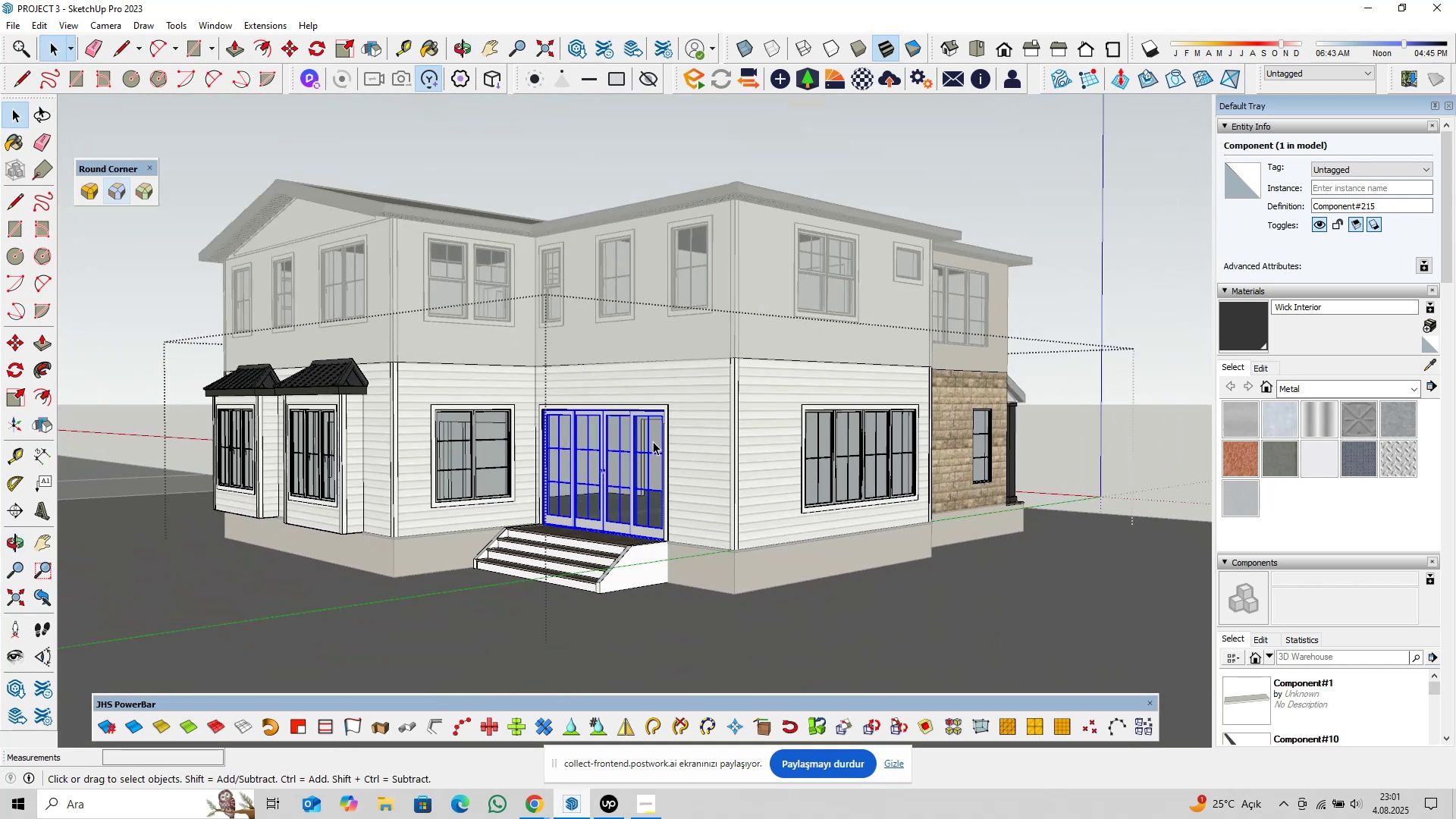 
key(Escape)
 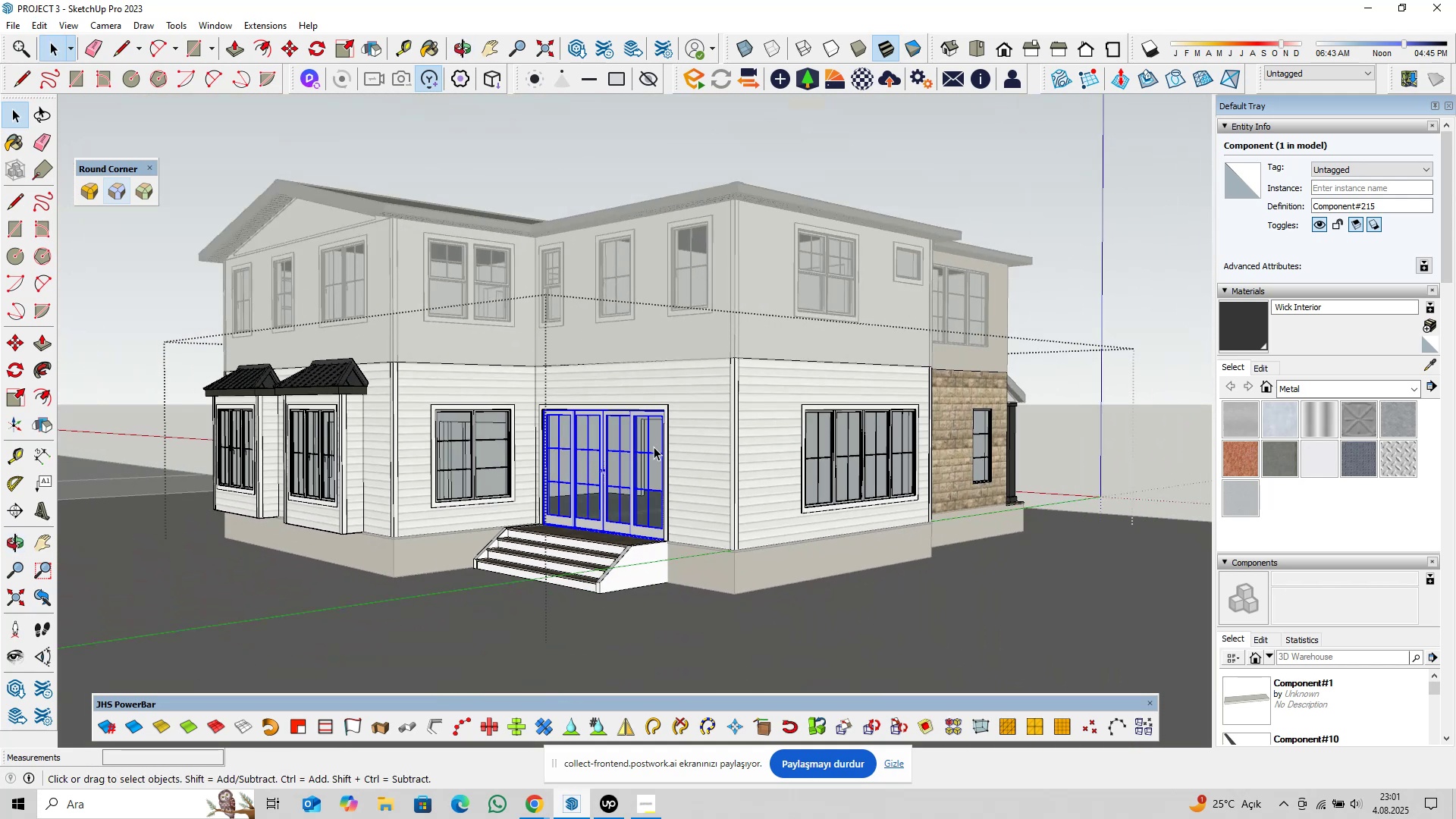 
key(Escape)
 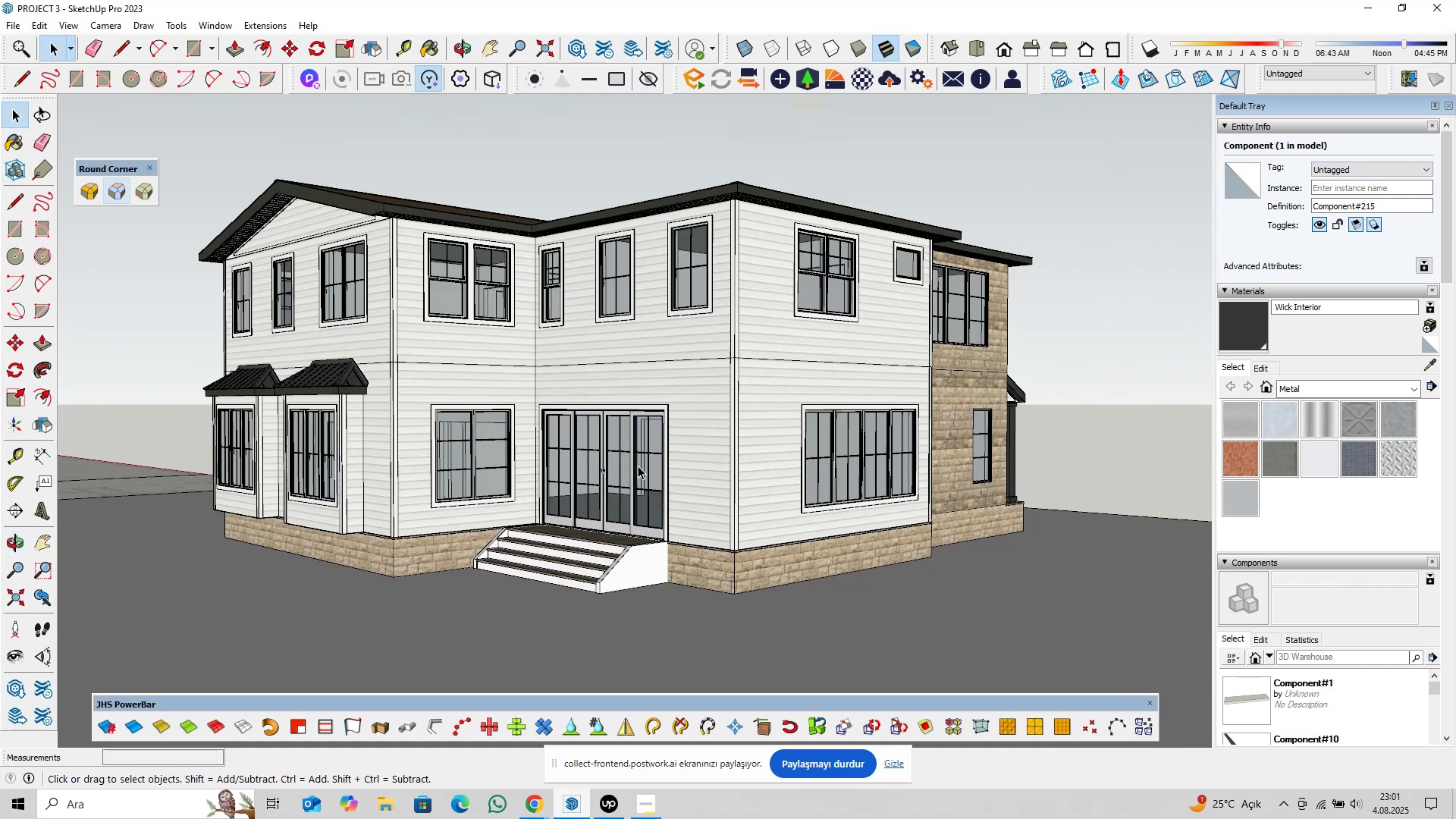 
key(Escape)
 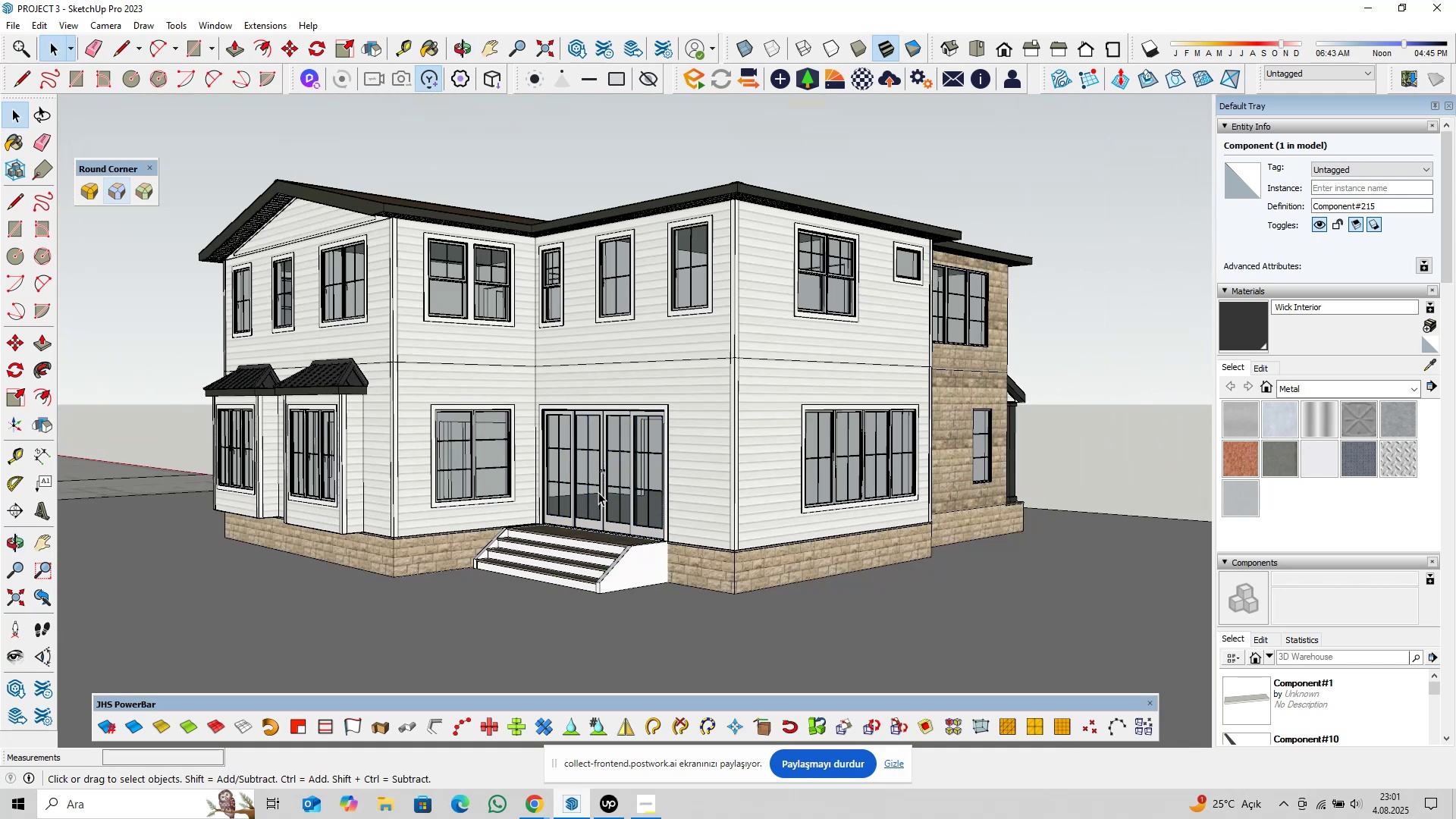 
key(Escape)
 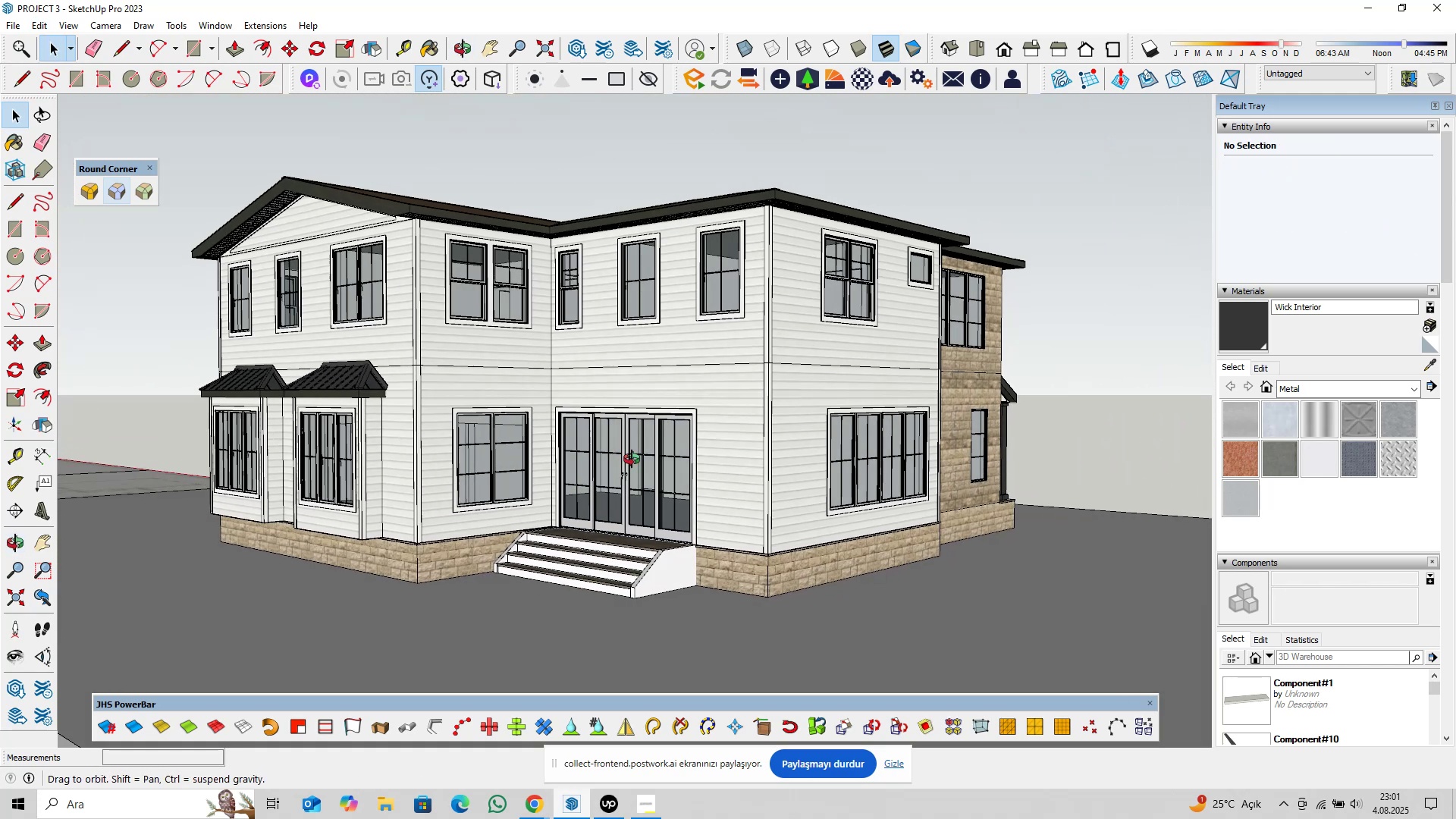 
hold_key(key=ShiftLeft, duration=0.39)
 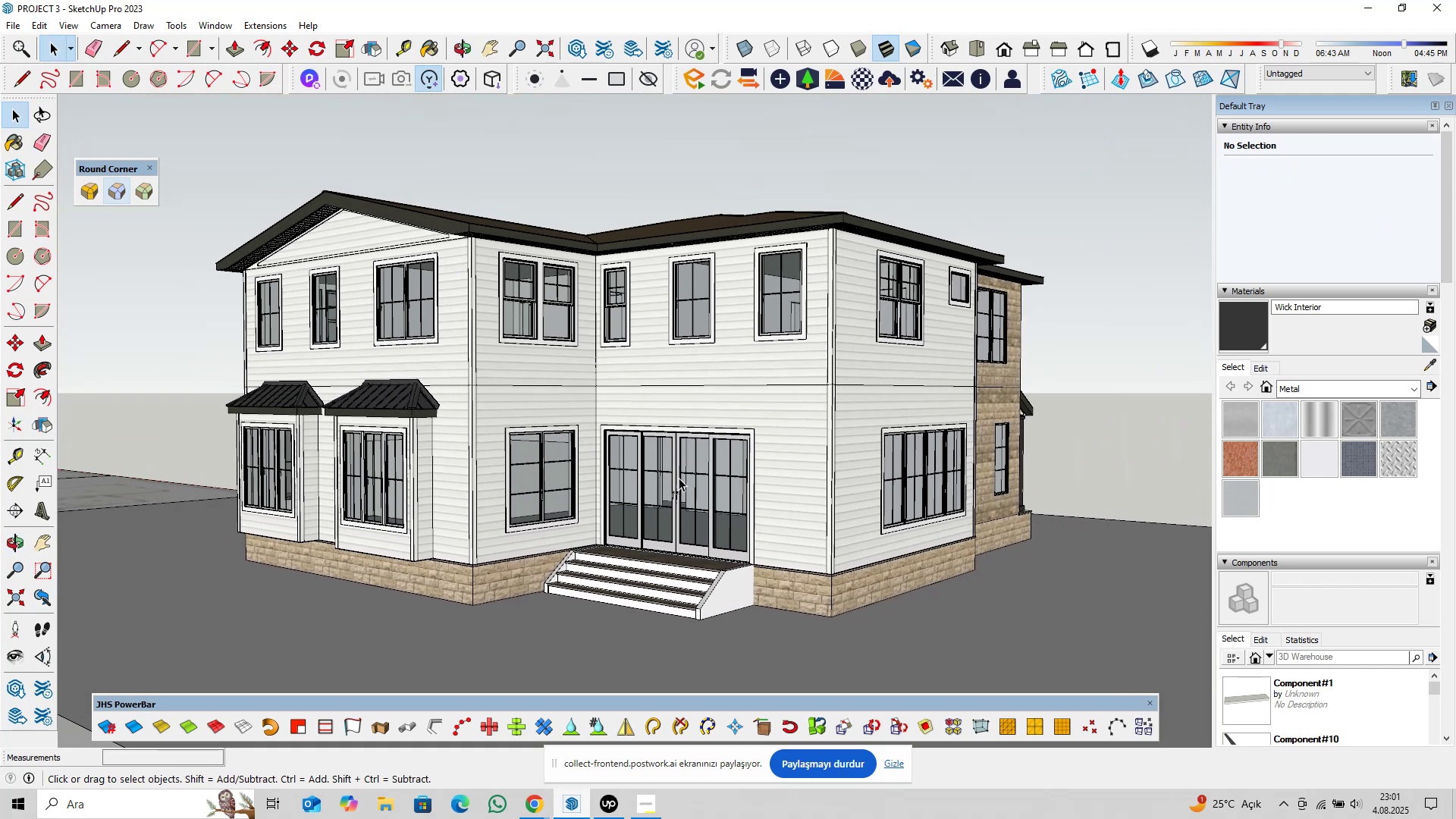 
scroll: coordinate [678, 478], scroll_direction: up, amount: 2.0
 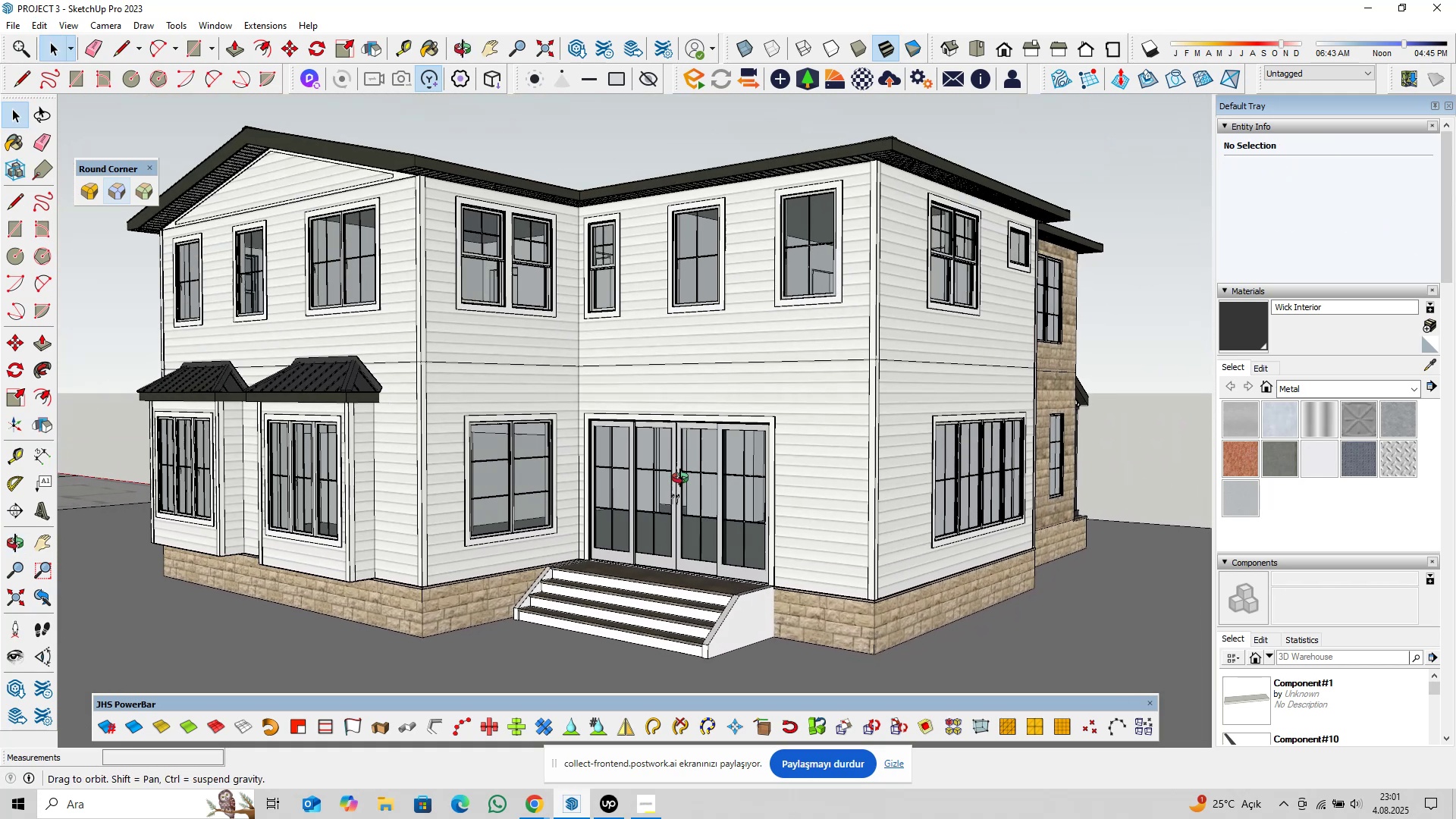 
hold_key(key=ShiftLeft, duration=0.56)
 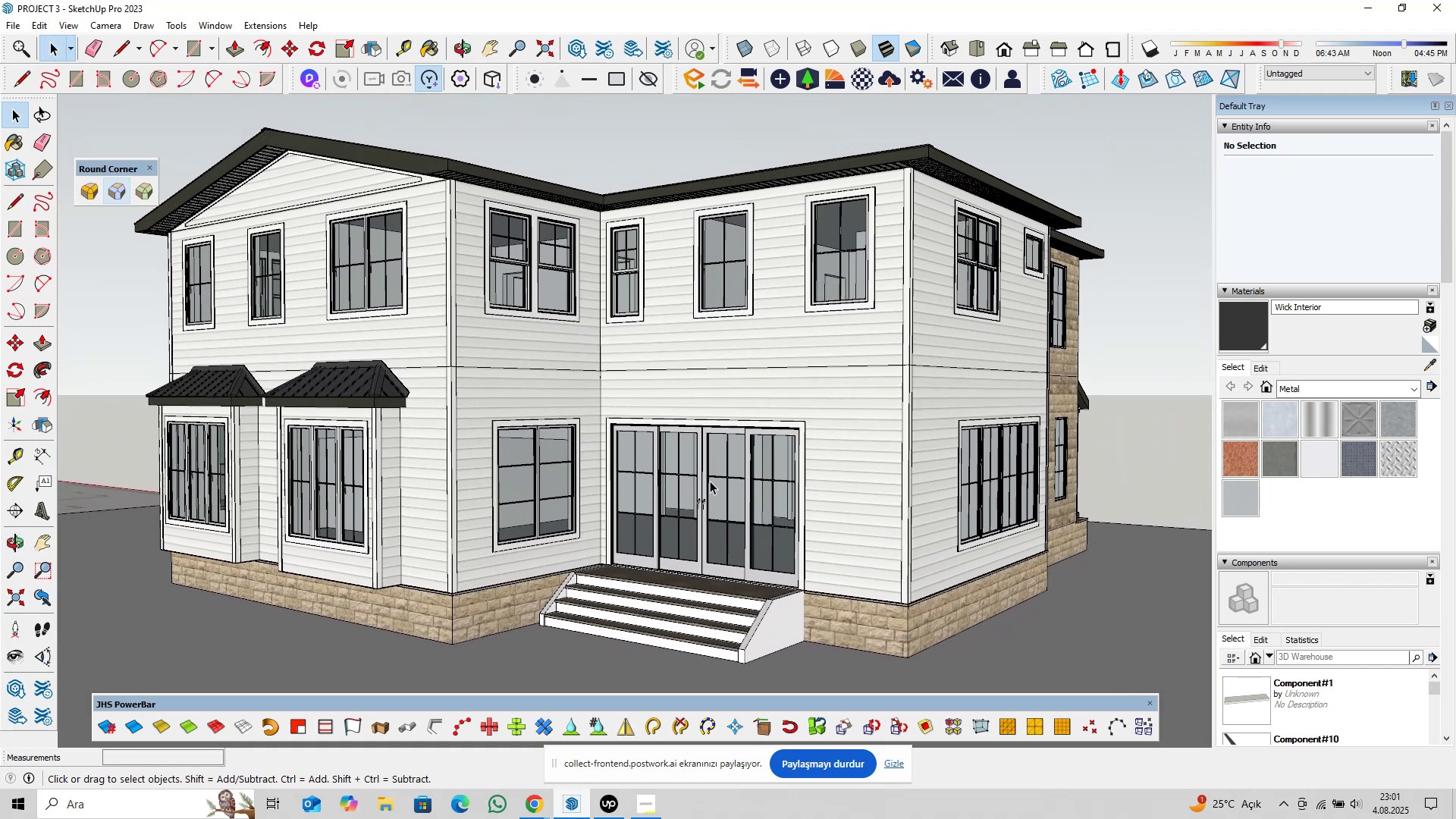 
key(Control+S)
 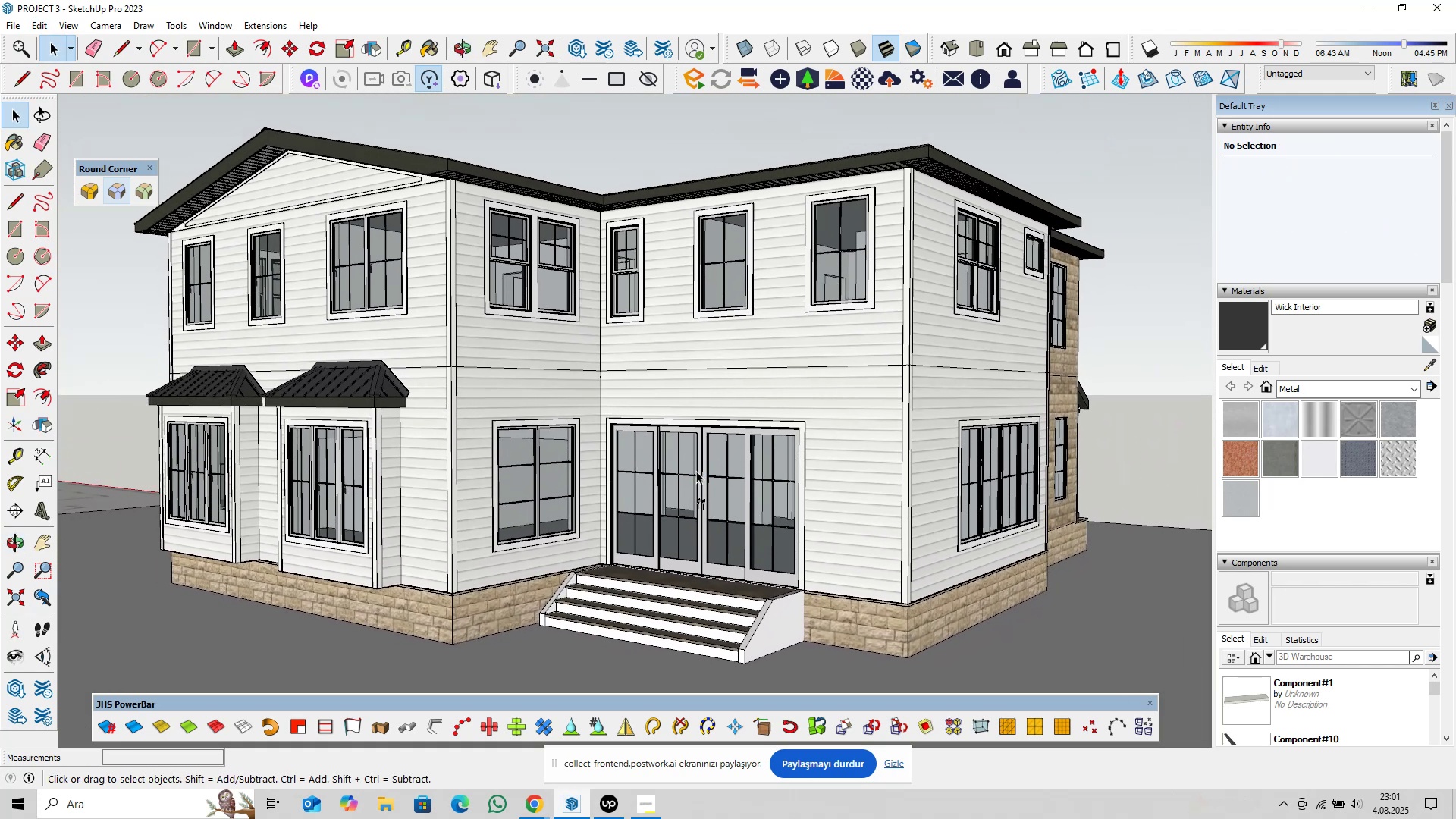 
left_click([81, 23])
 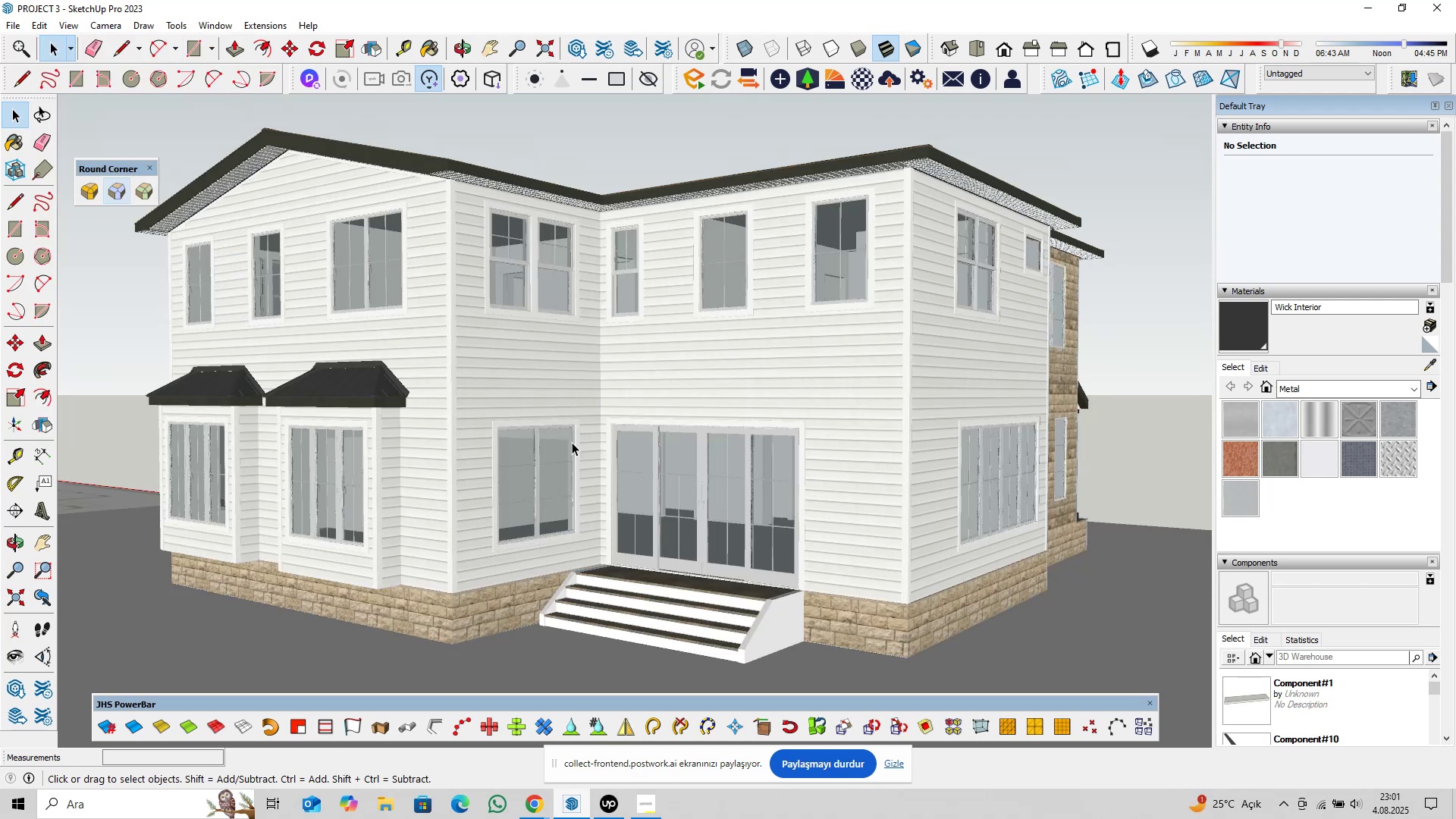 
scroll: coordinate [675, 538], scroll_direction: up, amount: 14.0
 